 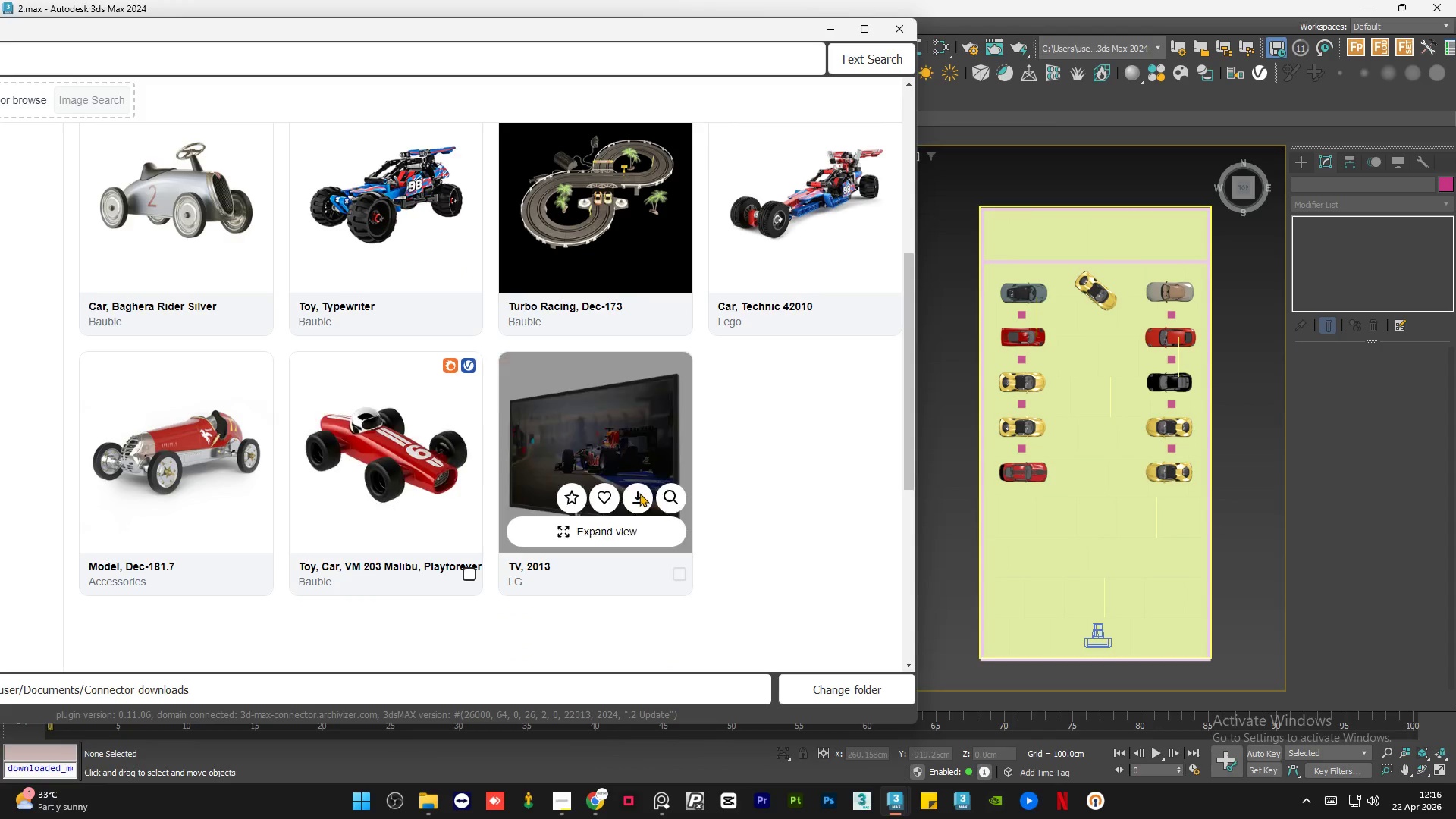 
scroll: coordinate [755, 516], scroll_direction: up, amount: 13.0
 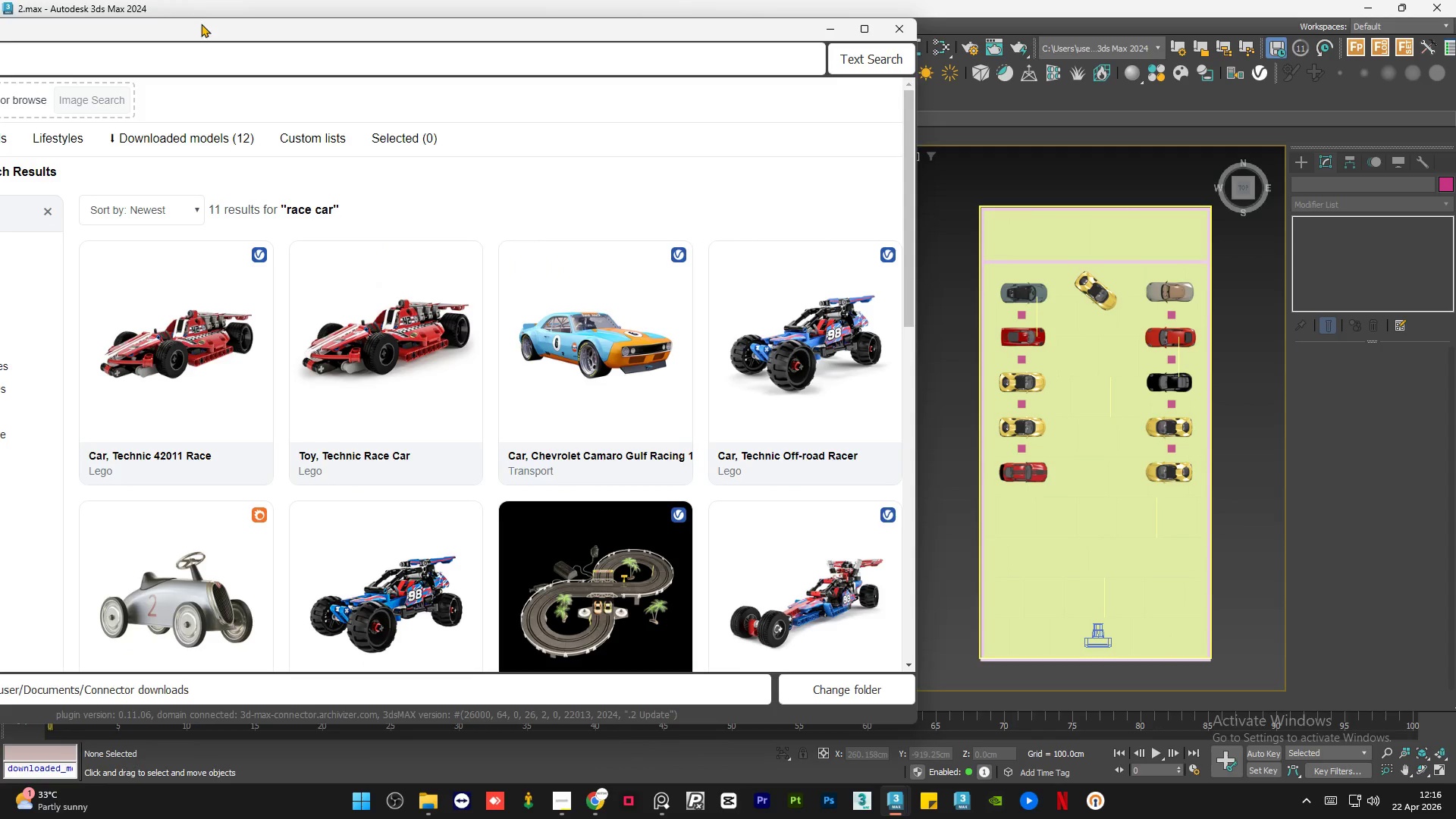 
left_click_drag(start_coordinate=[197, 27], to_coordinate=[369, 44])
 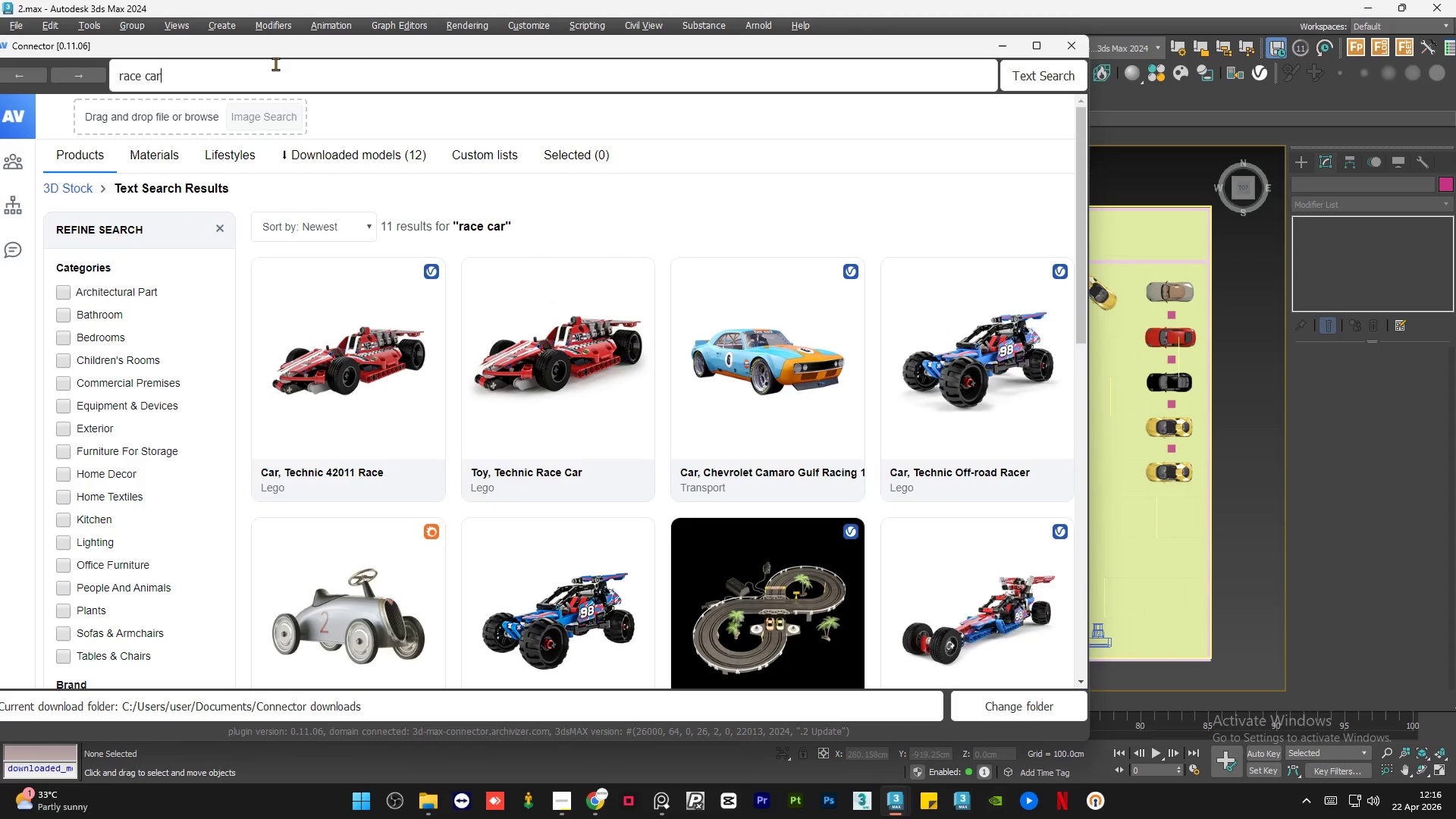 
double_click([275, 64])
 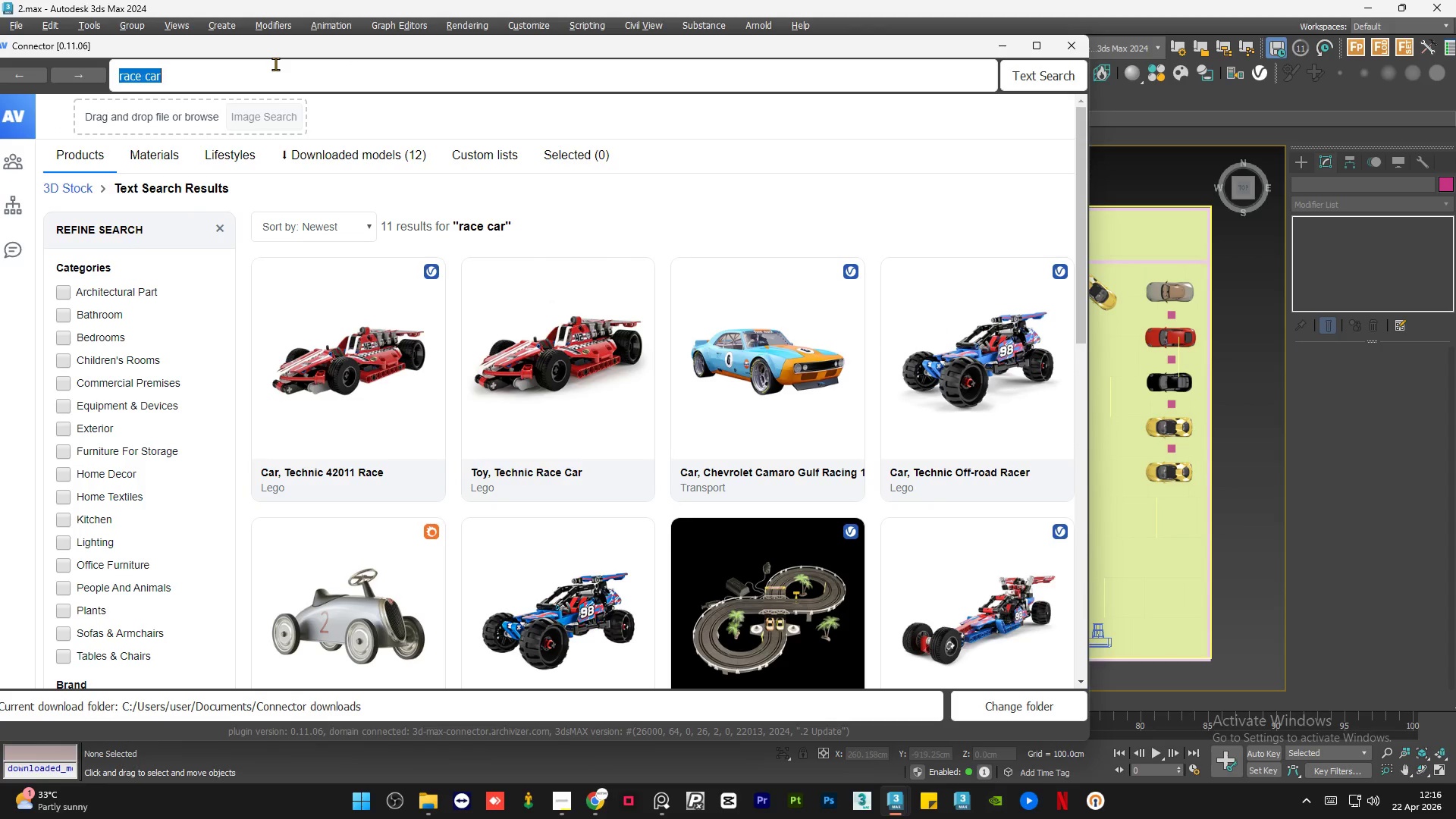 
triple_click([275, 64])
 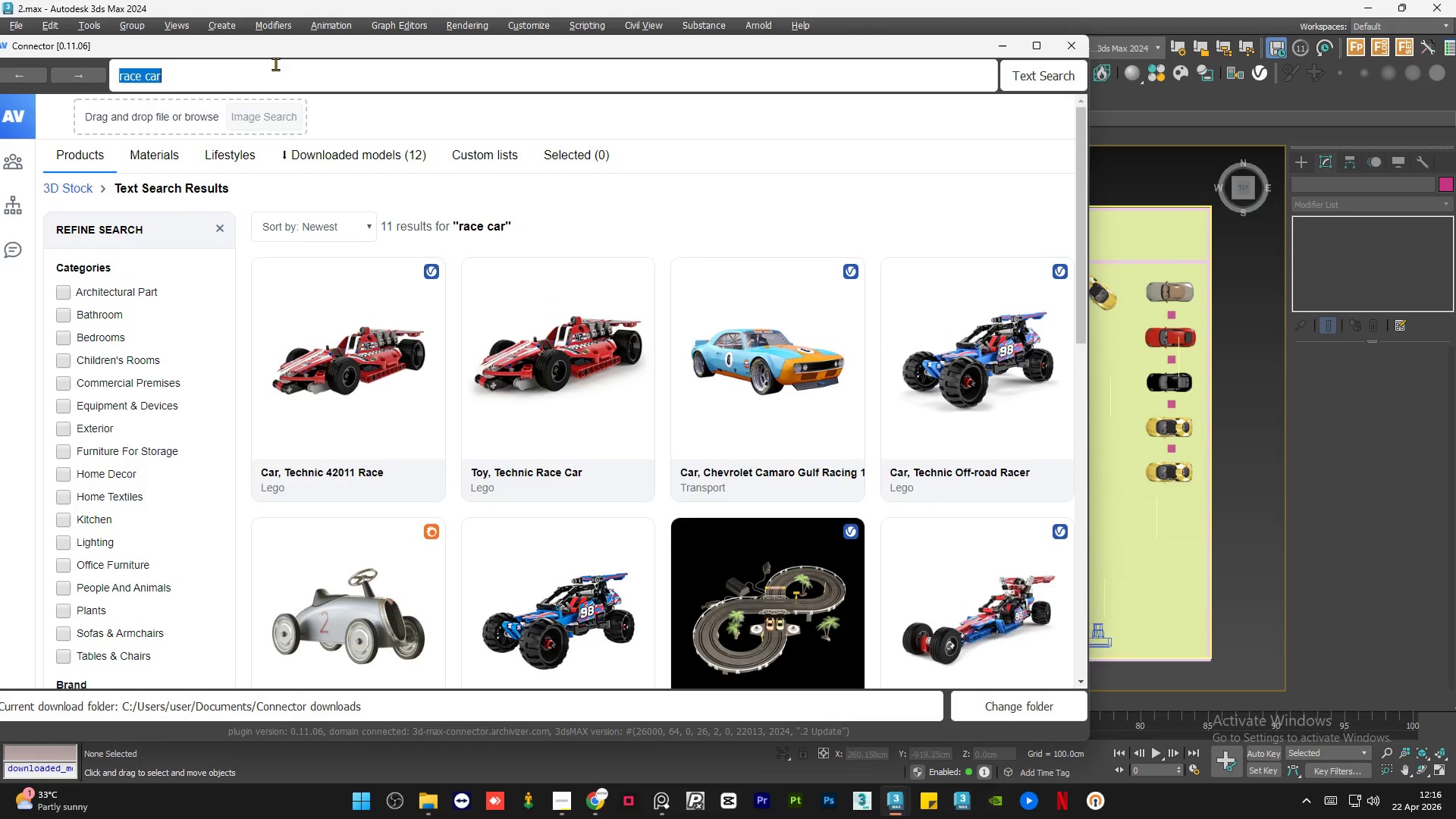 
type(high end cars)
 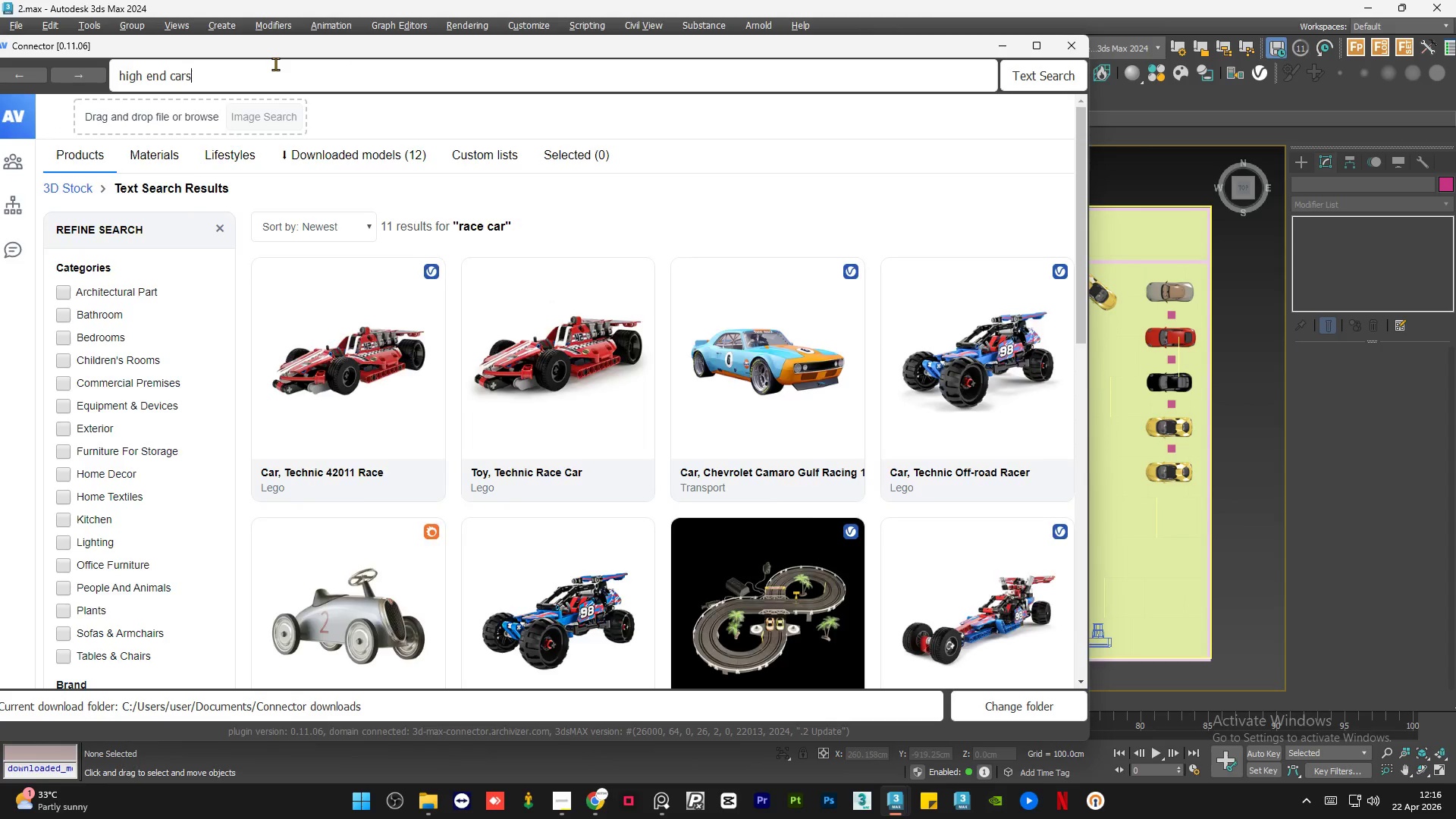 
key(Enter)
 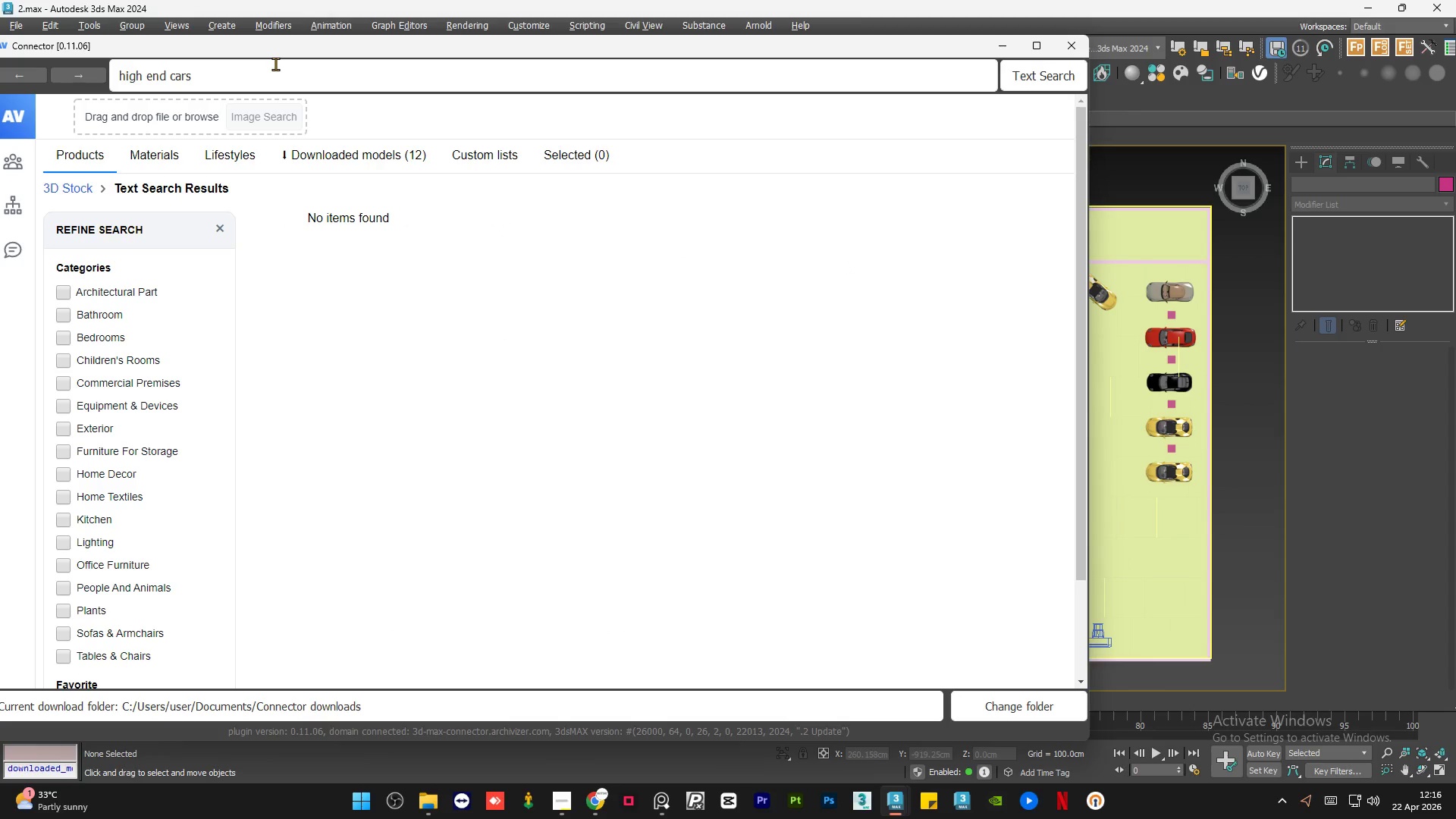 
wait(6.72)
 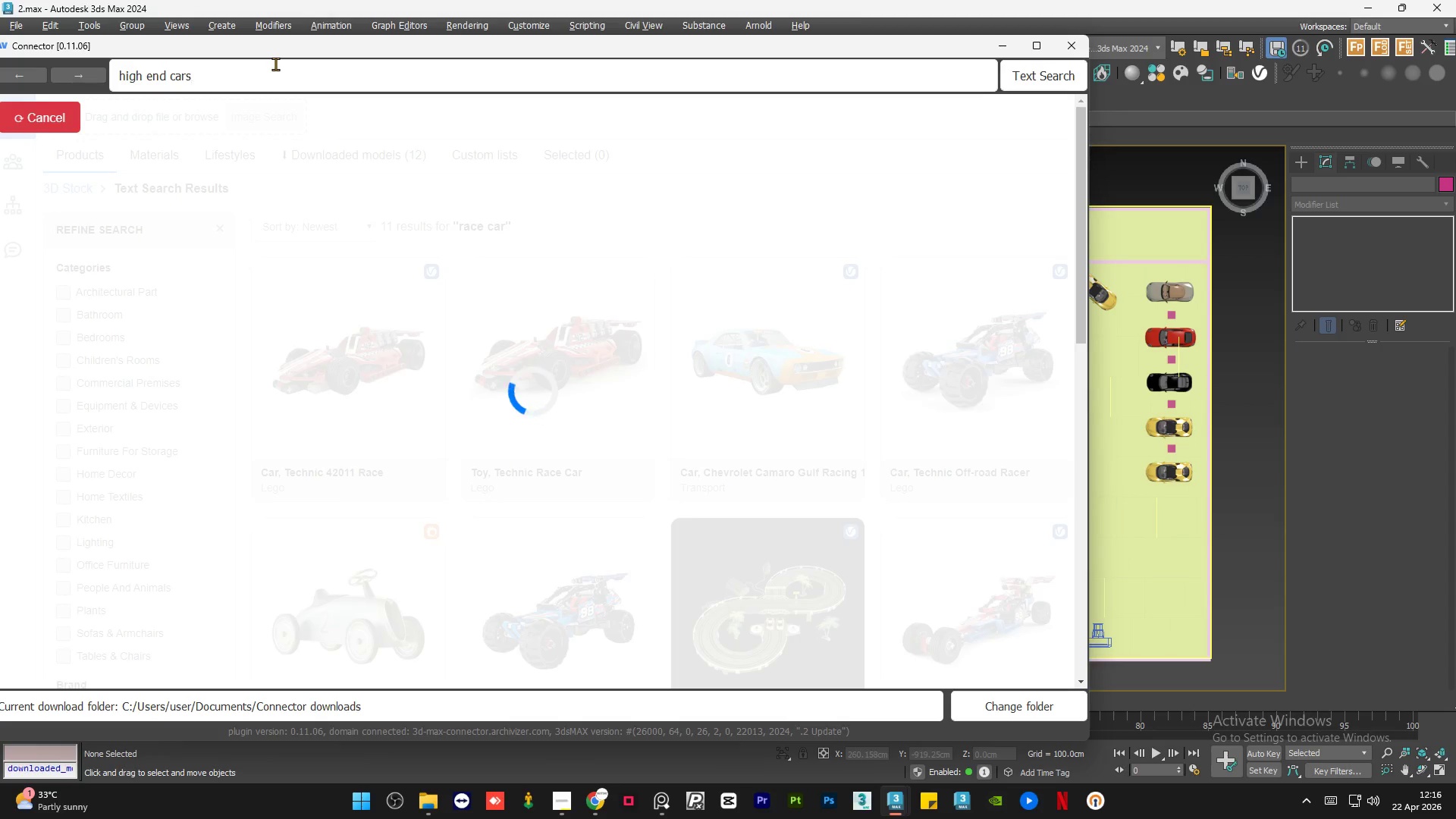 
left_click([275, 64])
 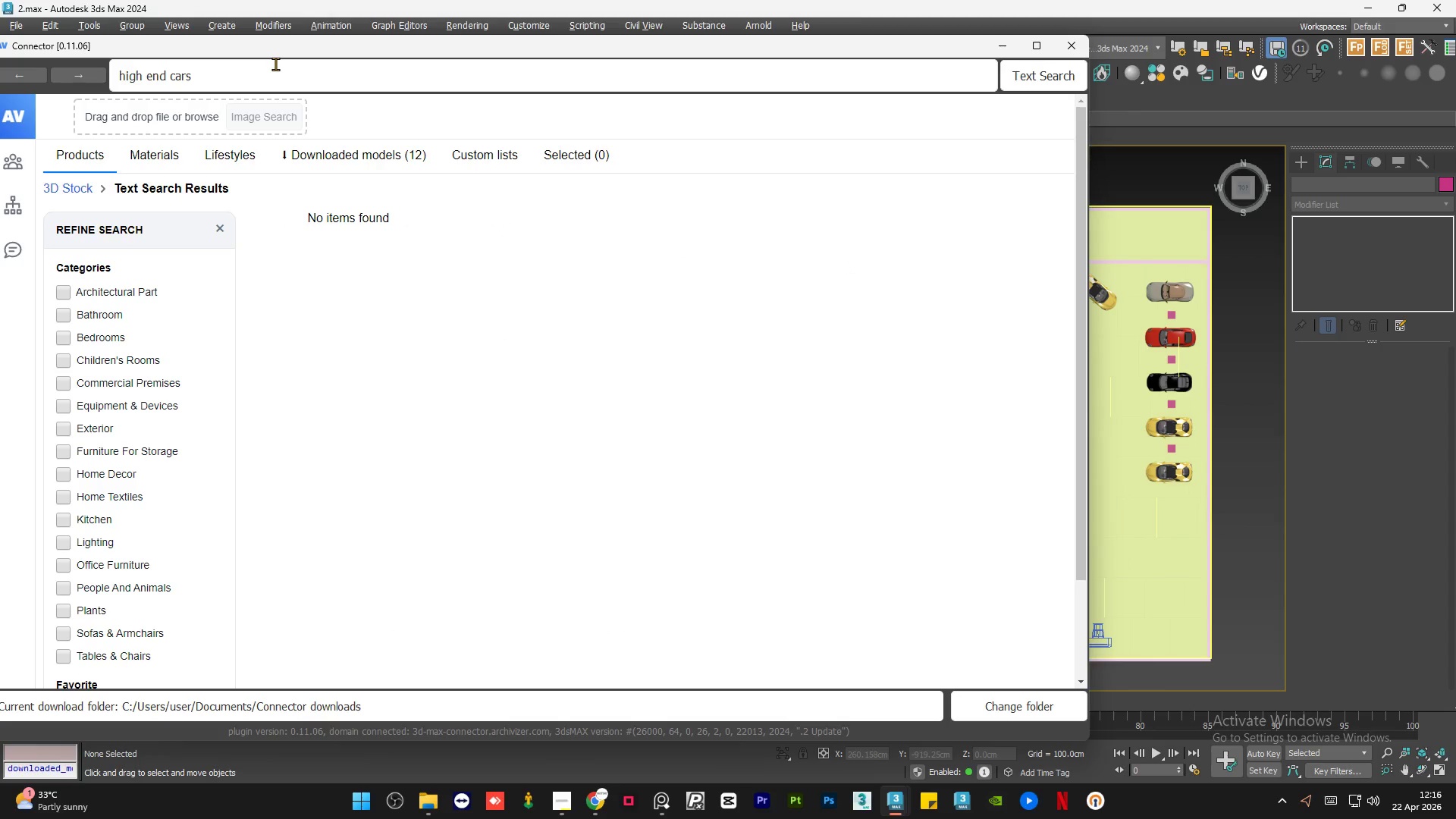 
hold_key(key=Backspace, duration=1.14)
 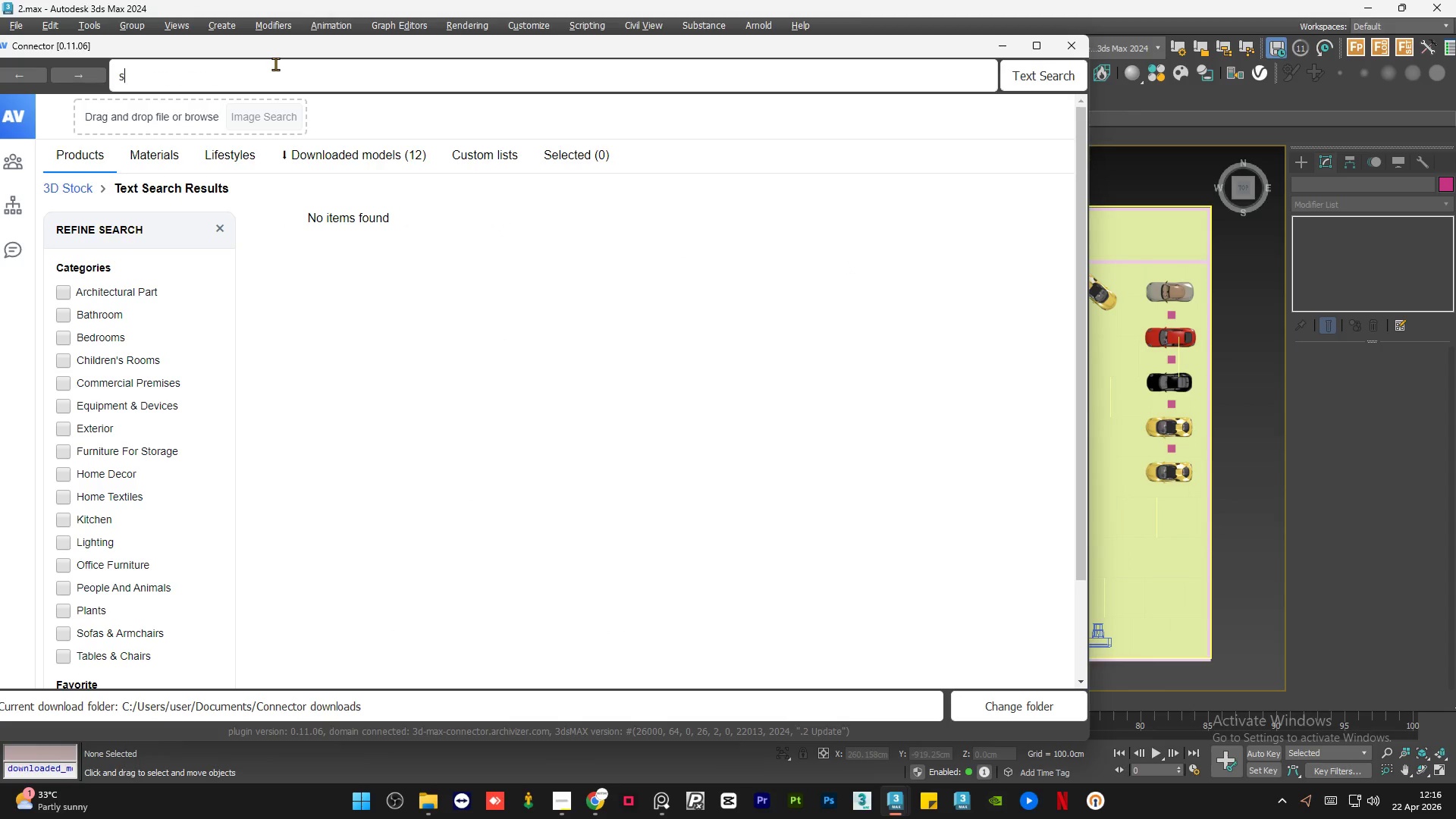 
type(super cars)
 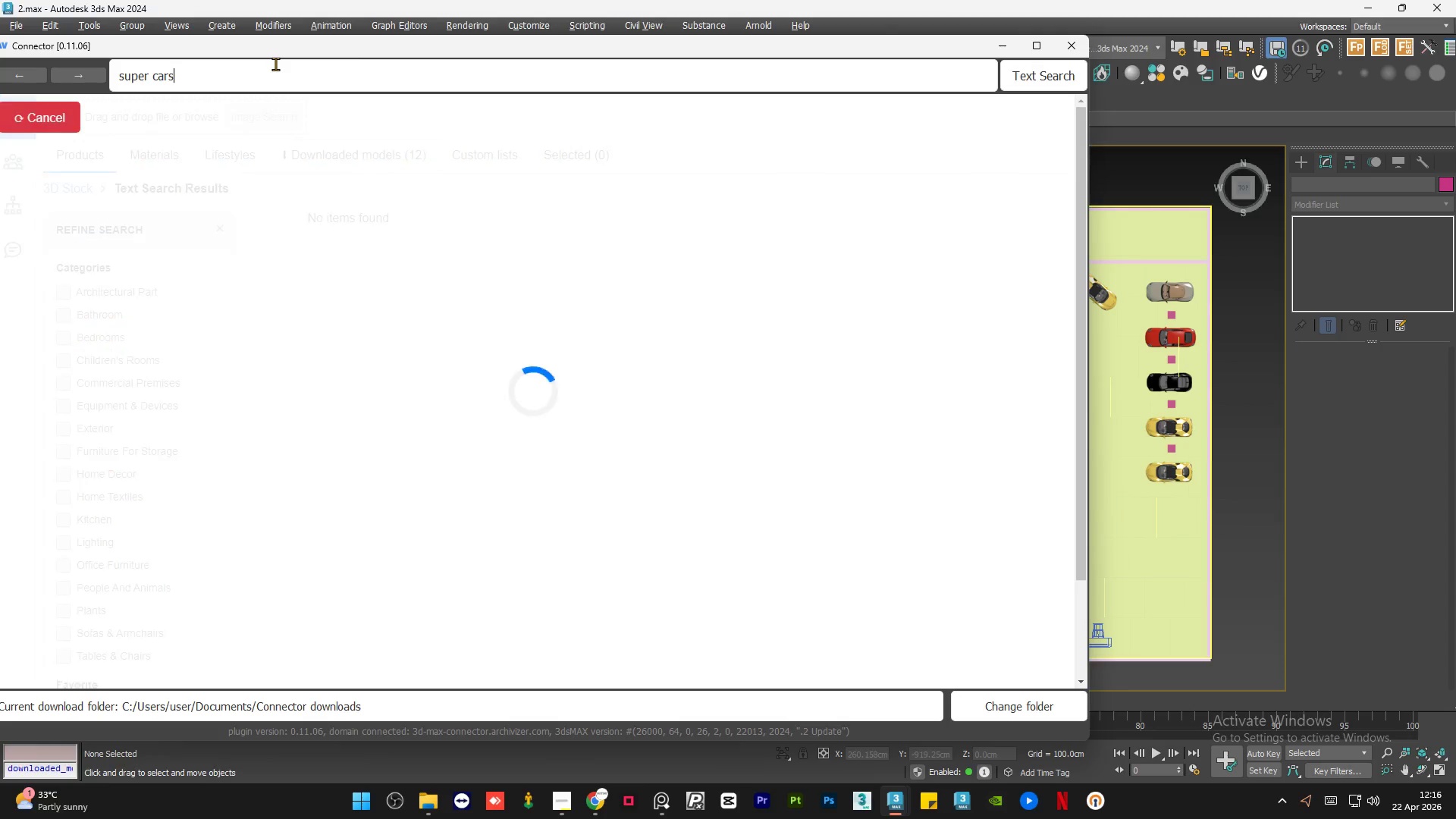 
key(Enter)
 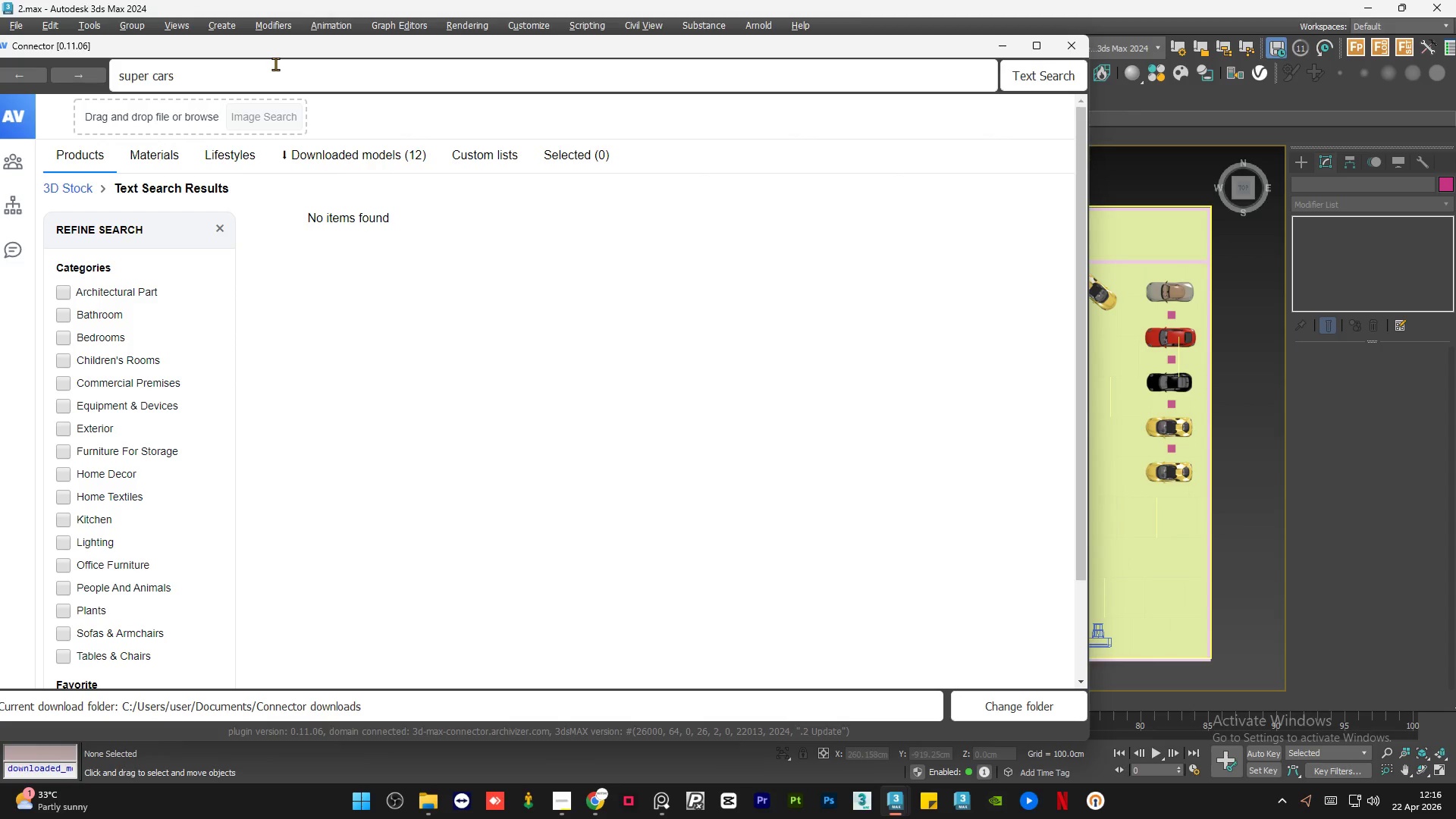 
key(Backspace)
 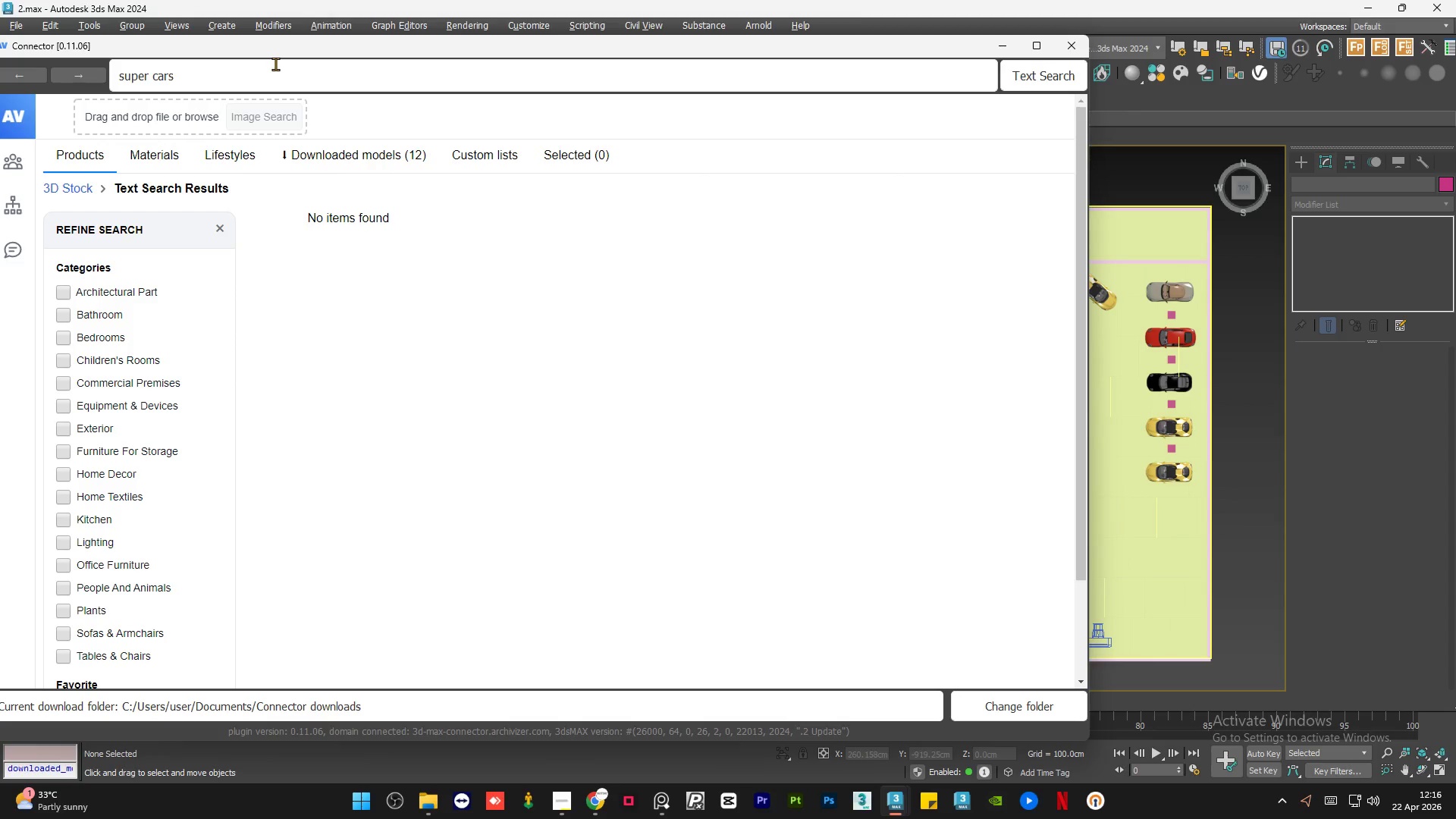 
left_click([272, 64])
 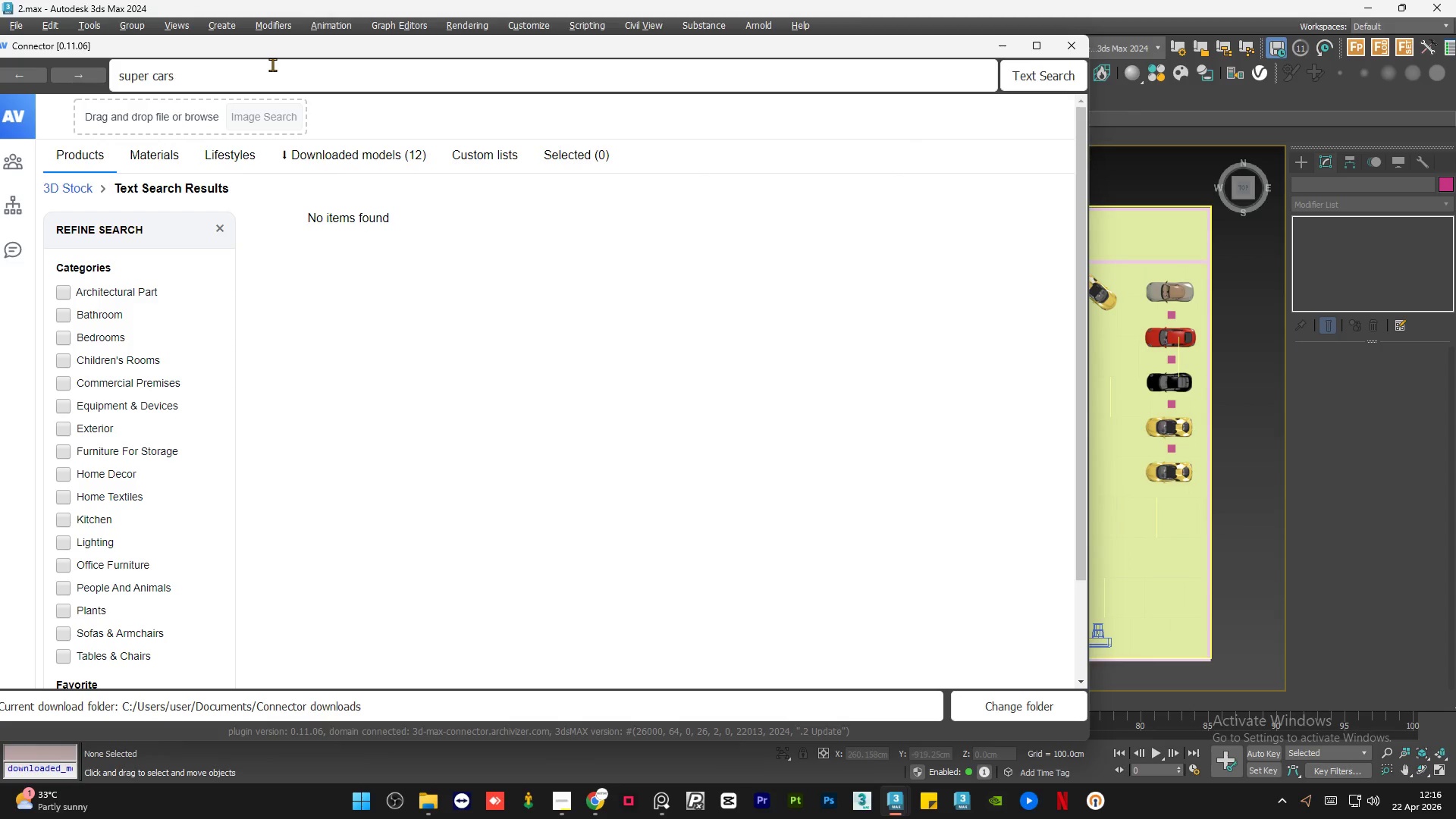 
hold_key(key=Backspace, duration=1.0)
 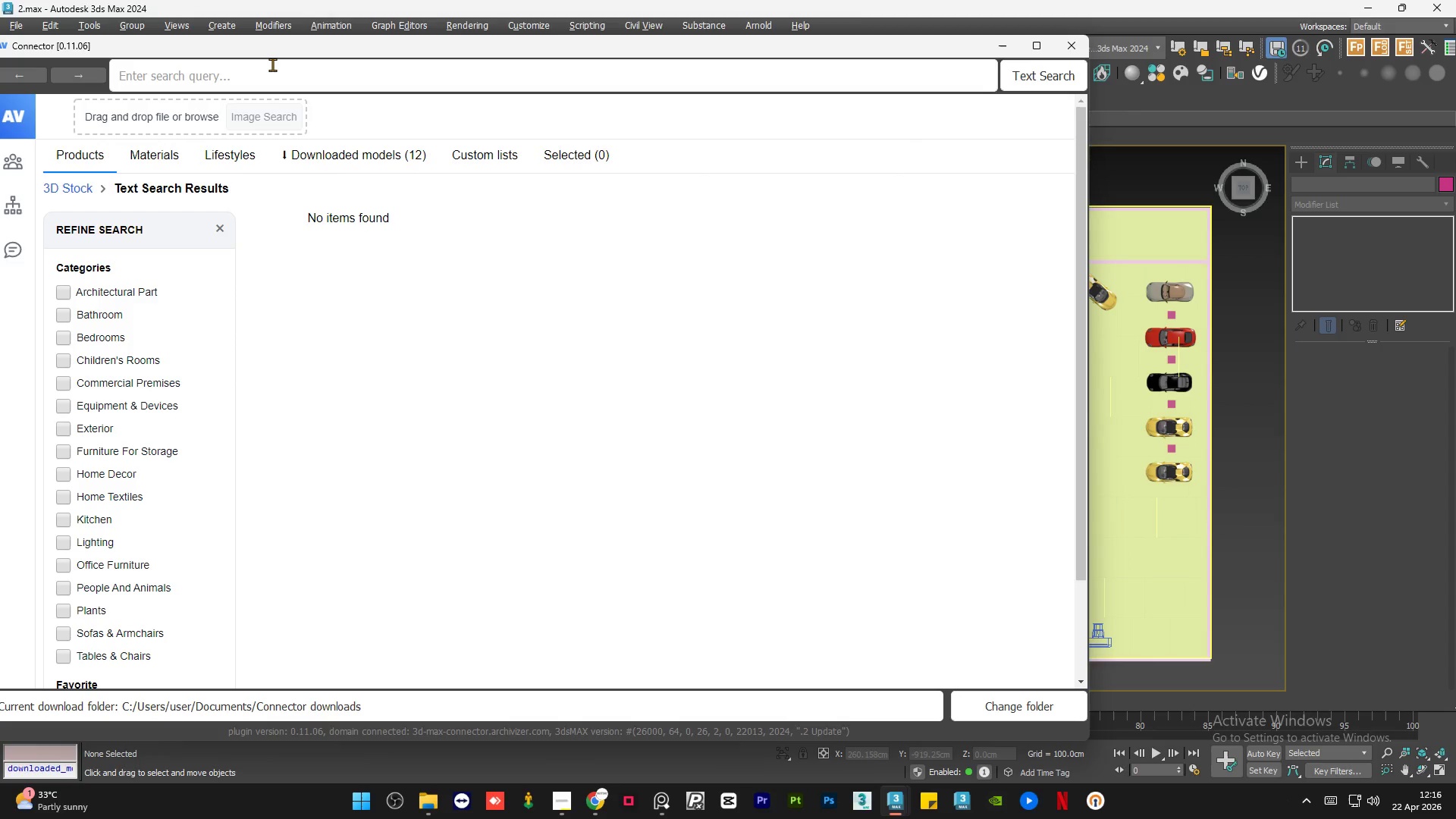 
type(cars)
 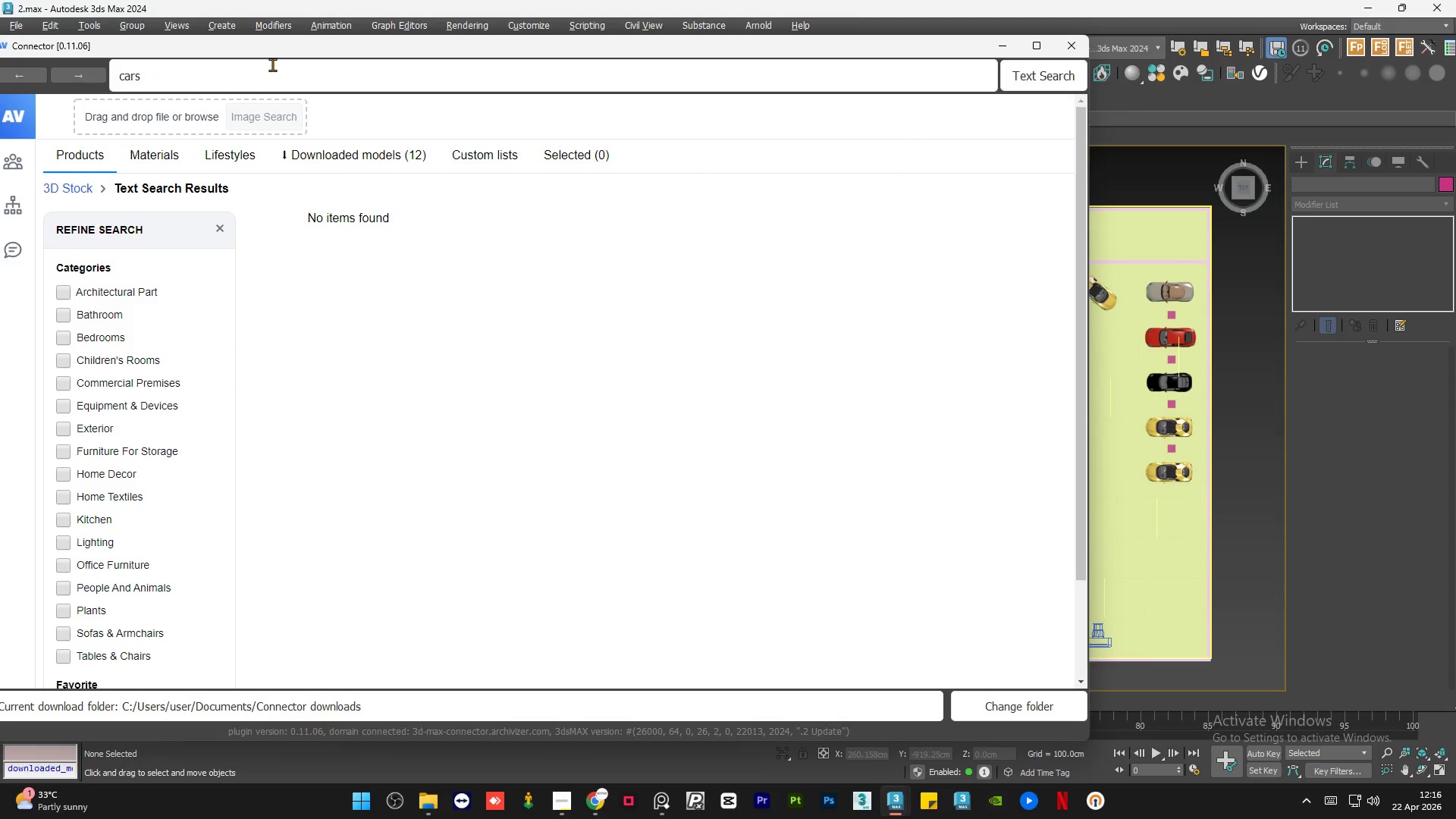 
key(Enter)
 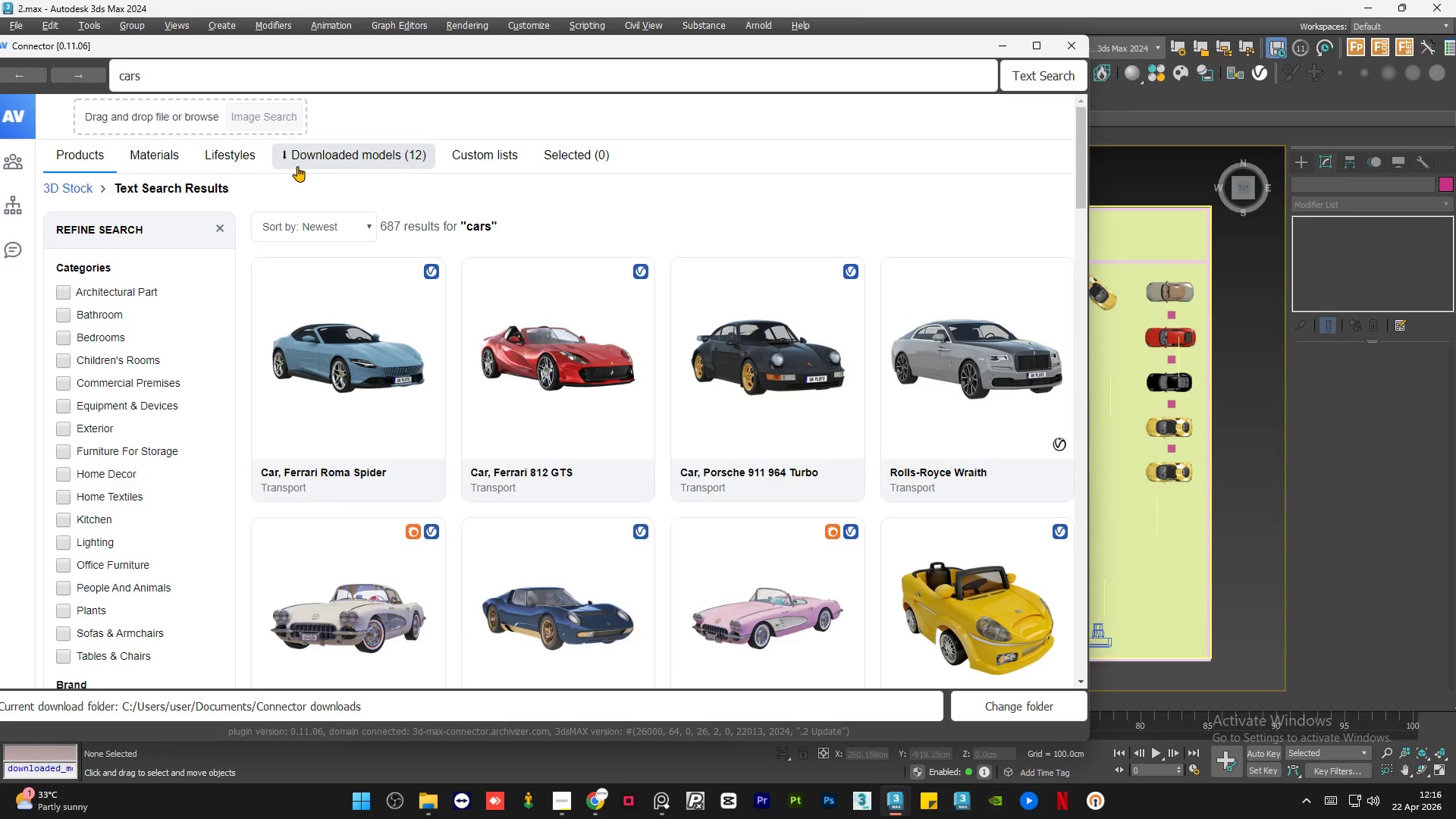 
left_click_drag(start_coordinate=[646, 50], to_coordinate=[462, 40])
 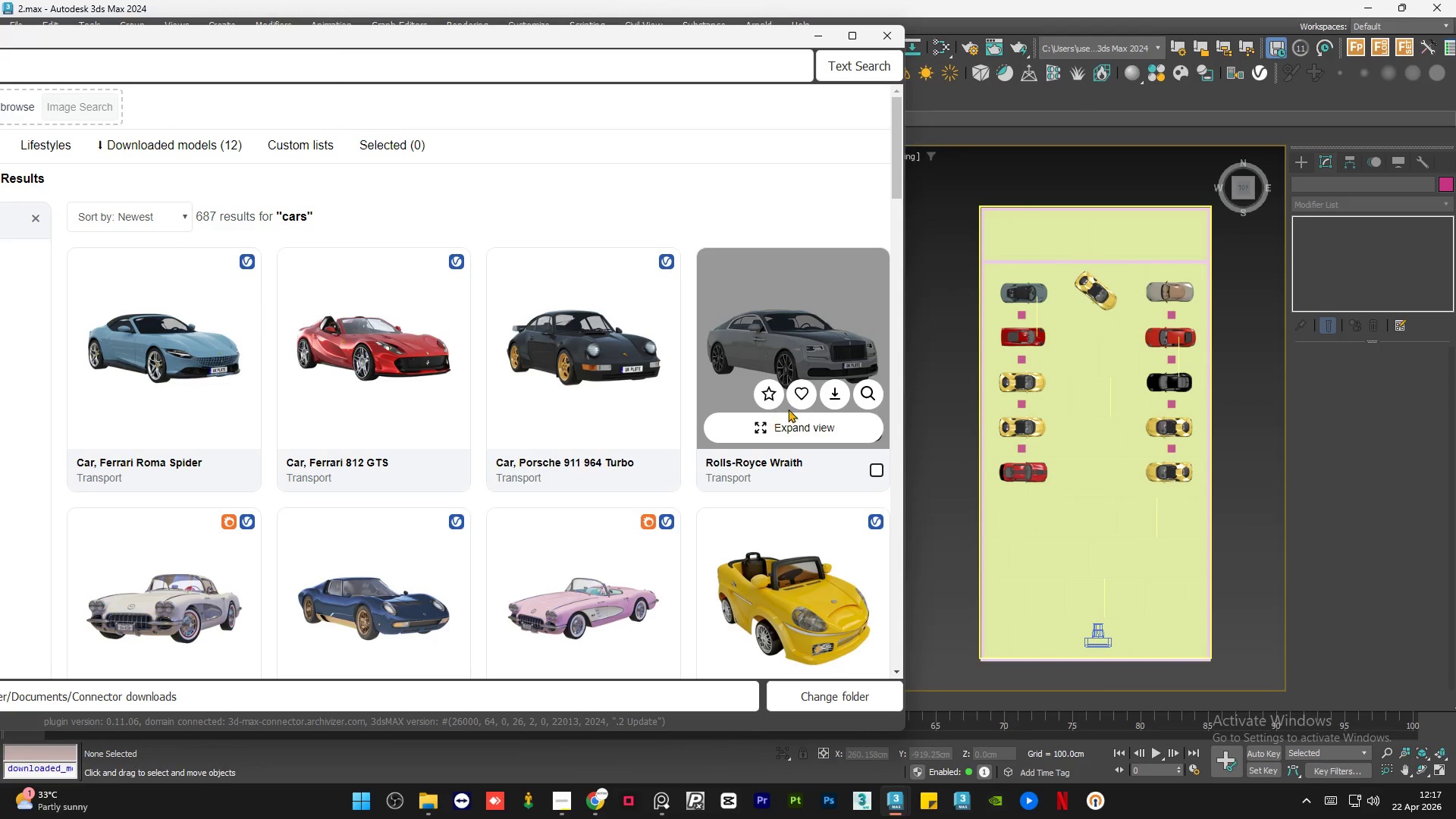 
wait(6.64)
 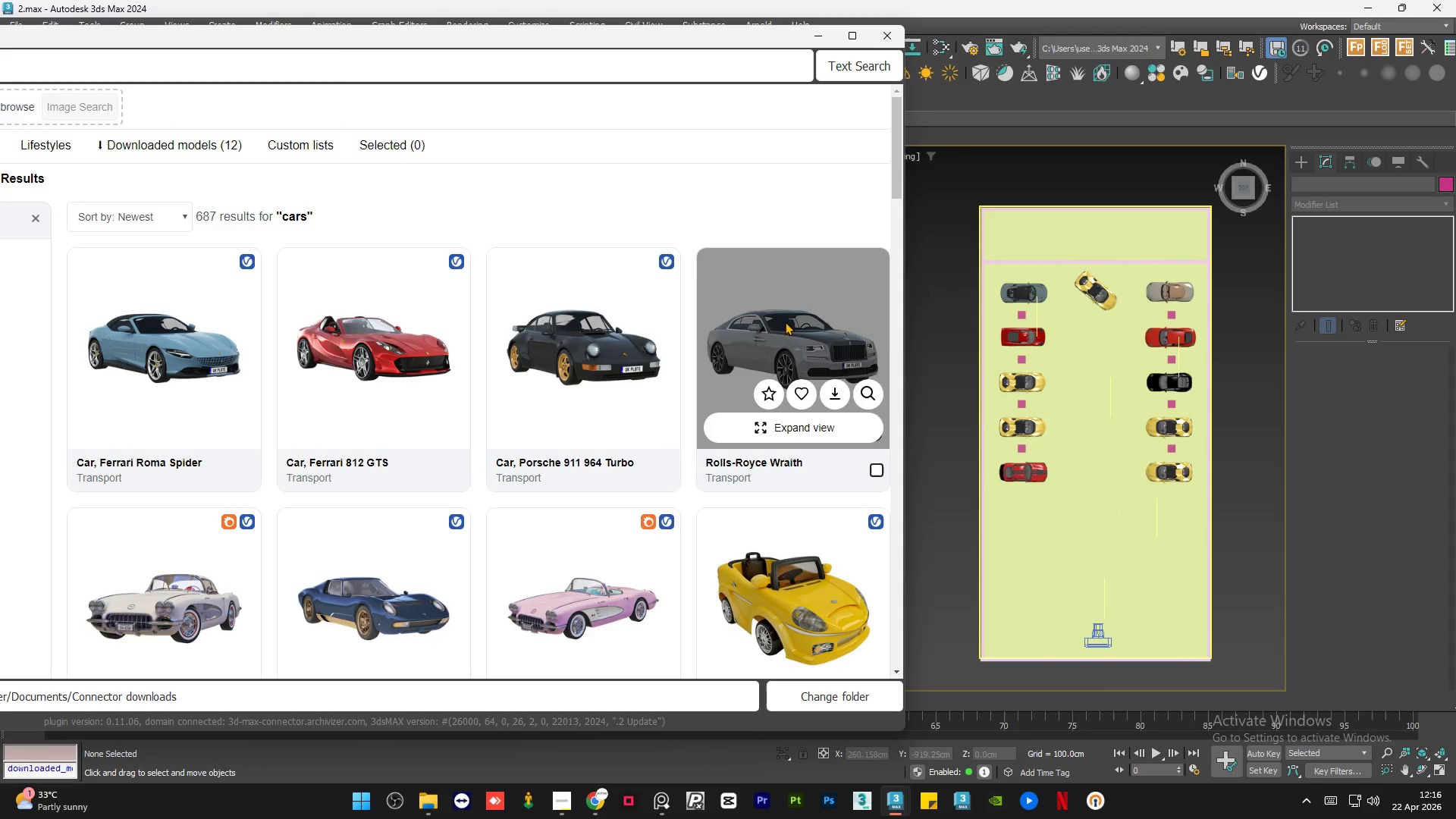 
scroll: coordinate [1242, 428], scroll_direction: down, amount: 1.0
 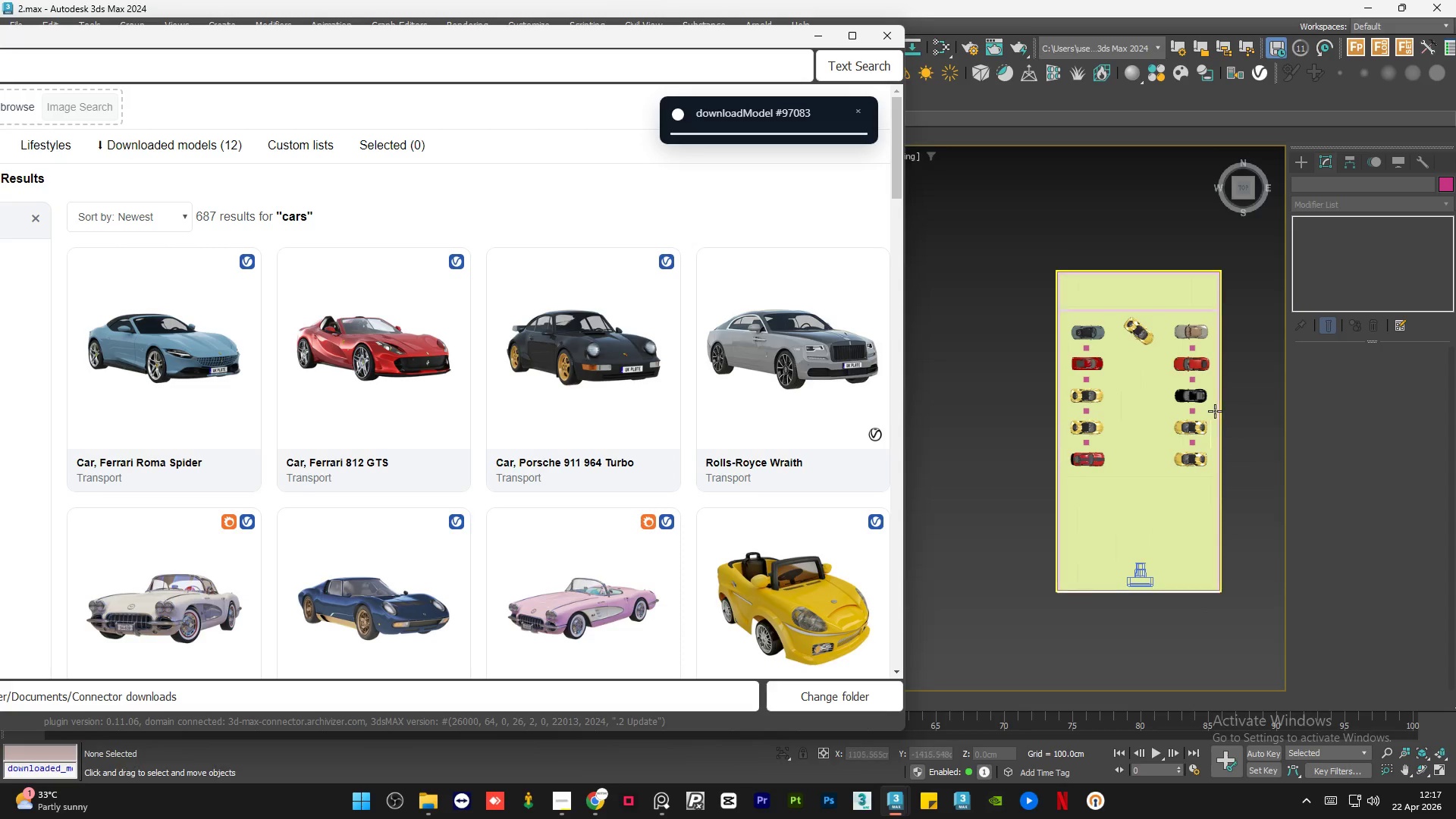 
scroll: coordinate [1215, 411], scroll_direction: up, amount: 1.0
 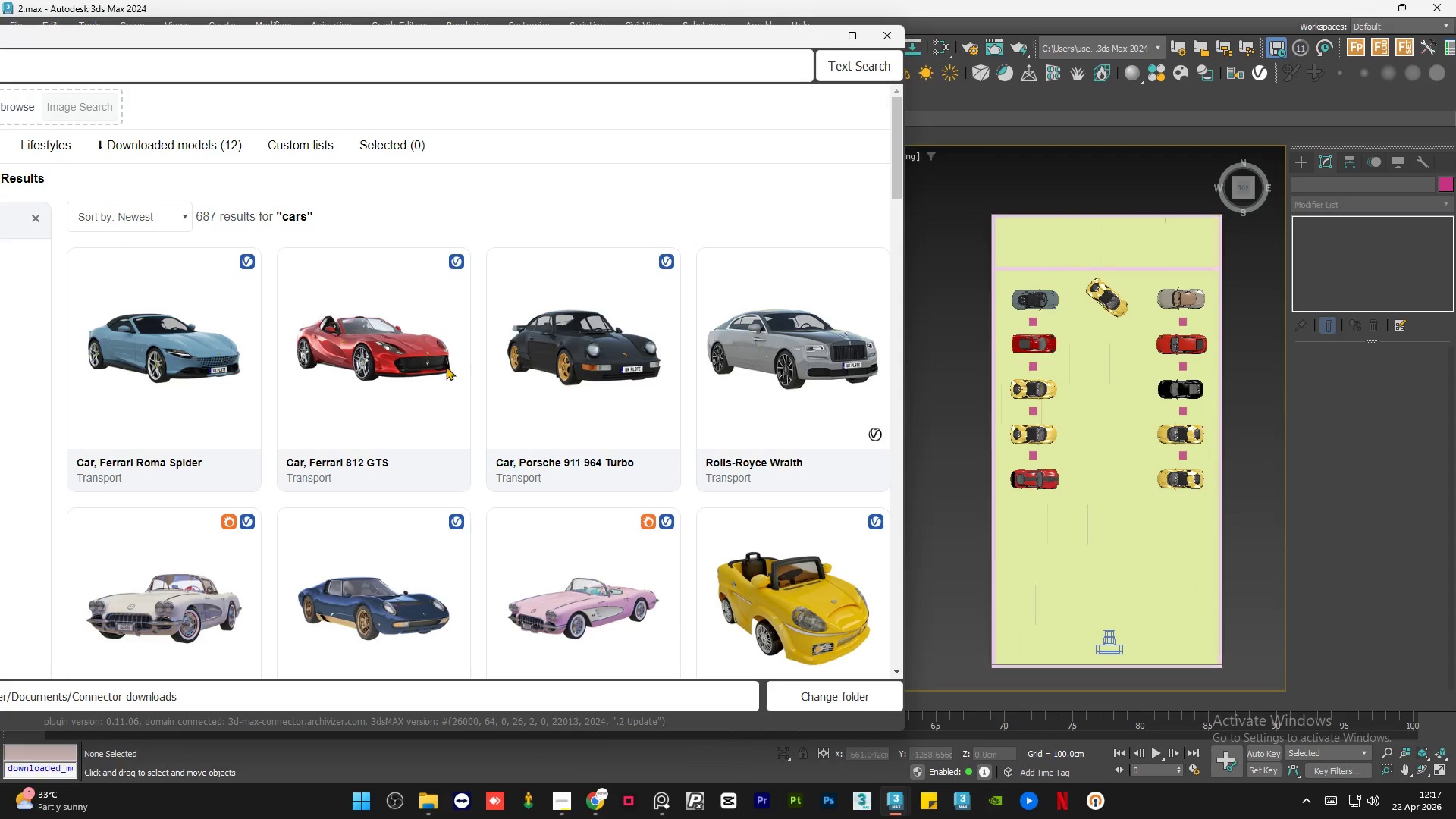 
scroll: coordinate [451, 375], scroll_direction: down, amount: 16.0
 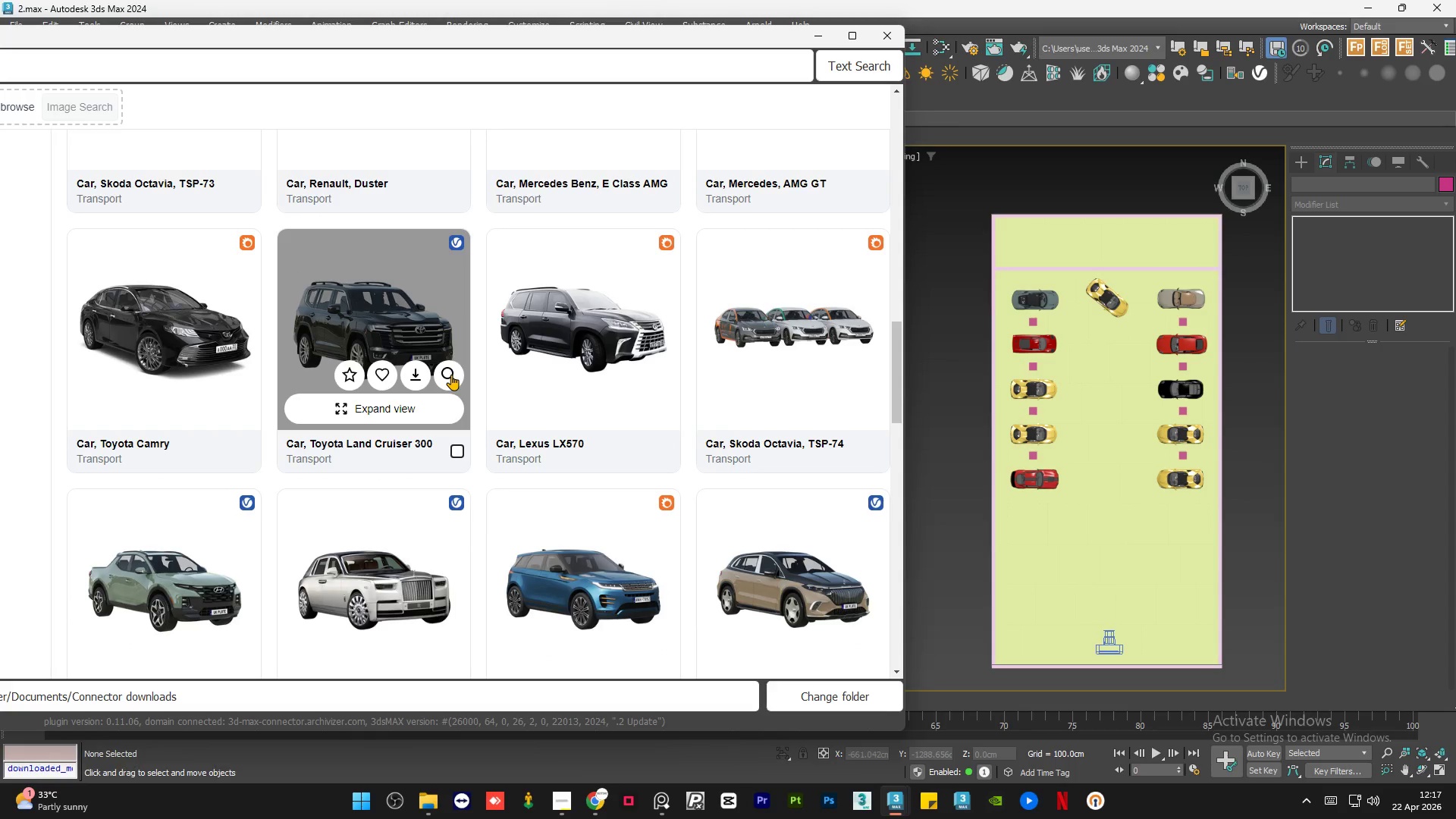 
scroll: coordinate [451, 375], scroll_direction: up, amount: 34.0
 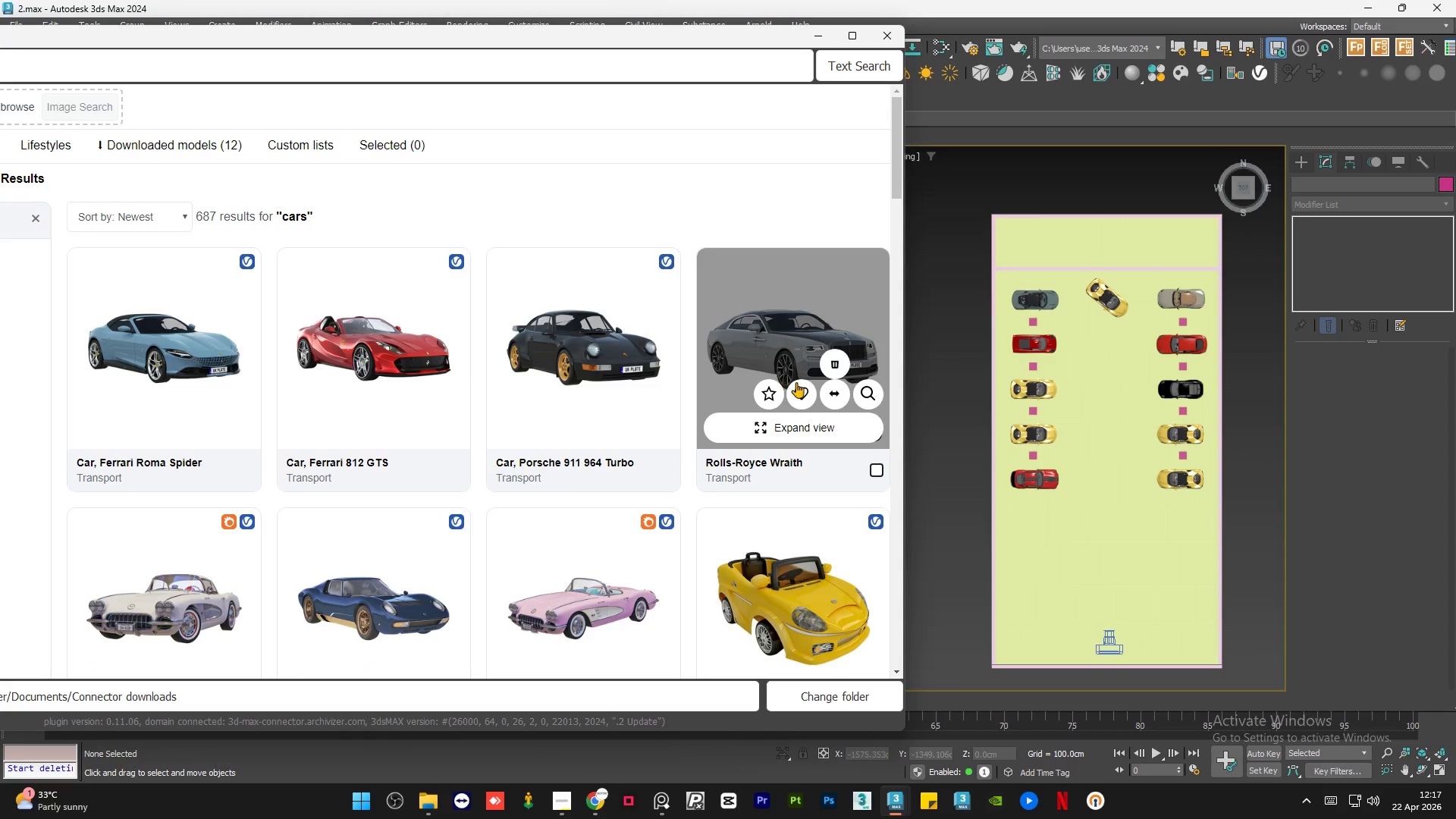 
left_click([838, 393])
 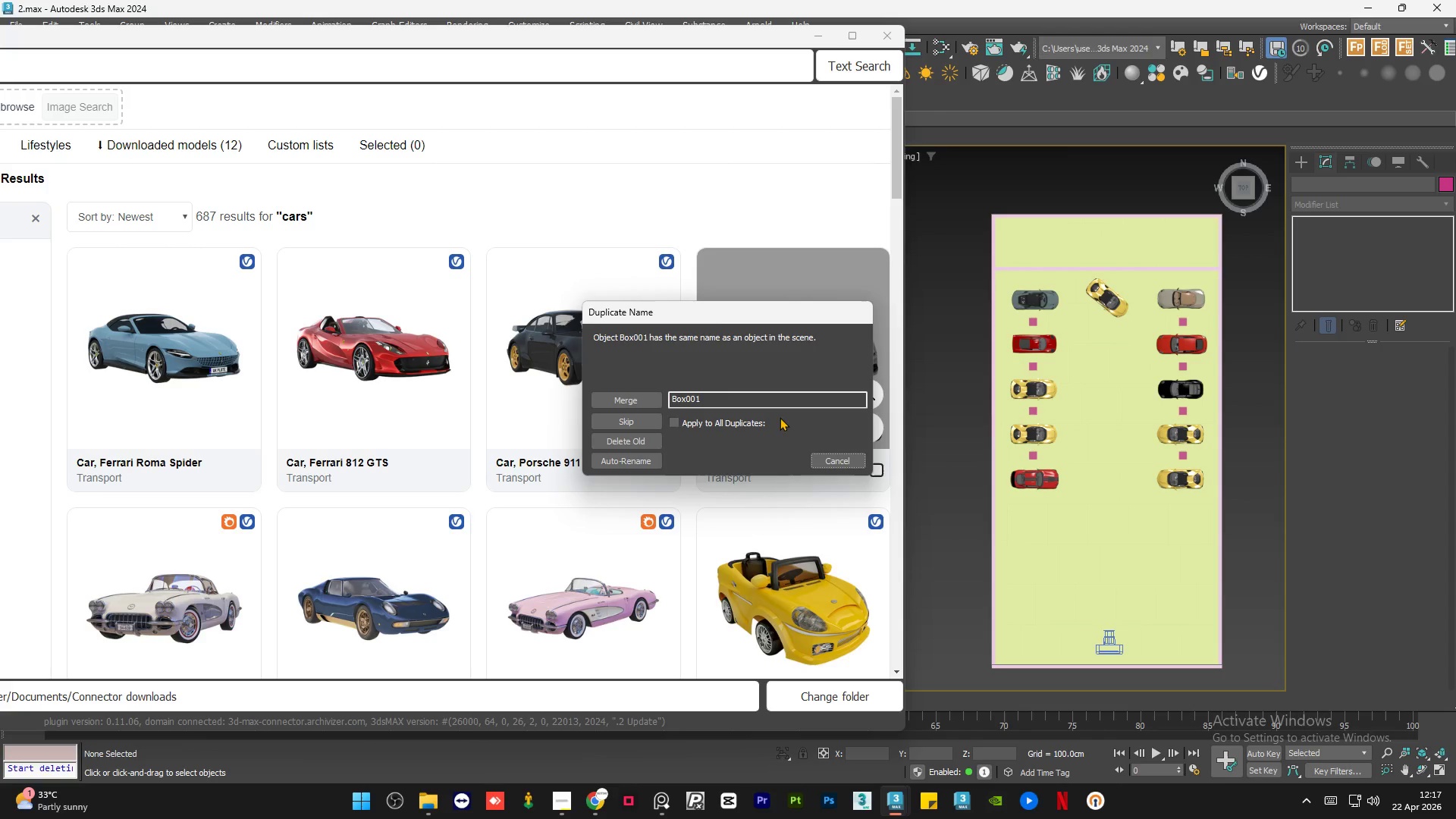 
left_click([702, 426])
 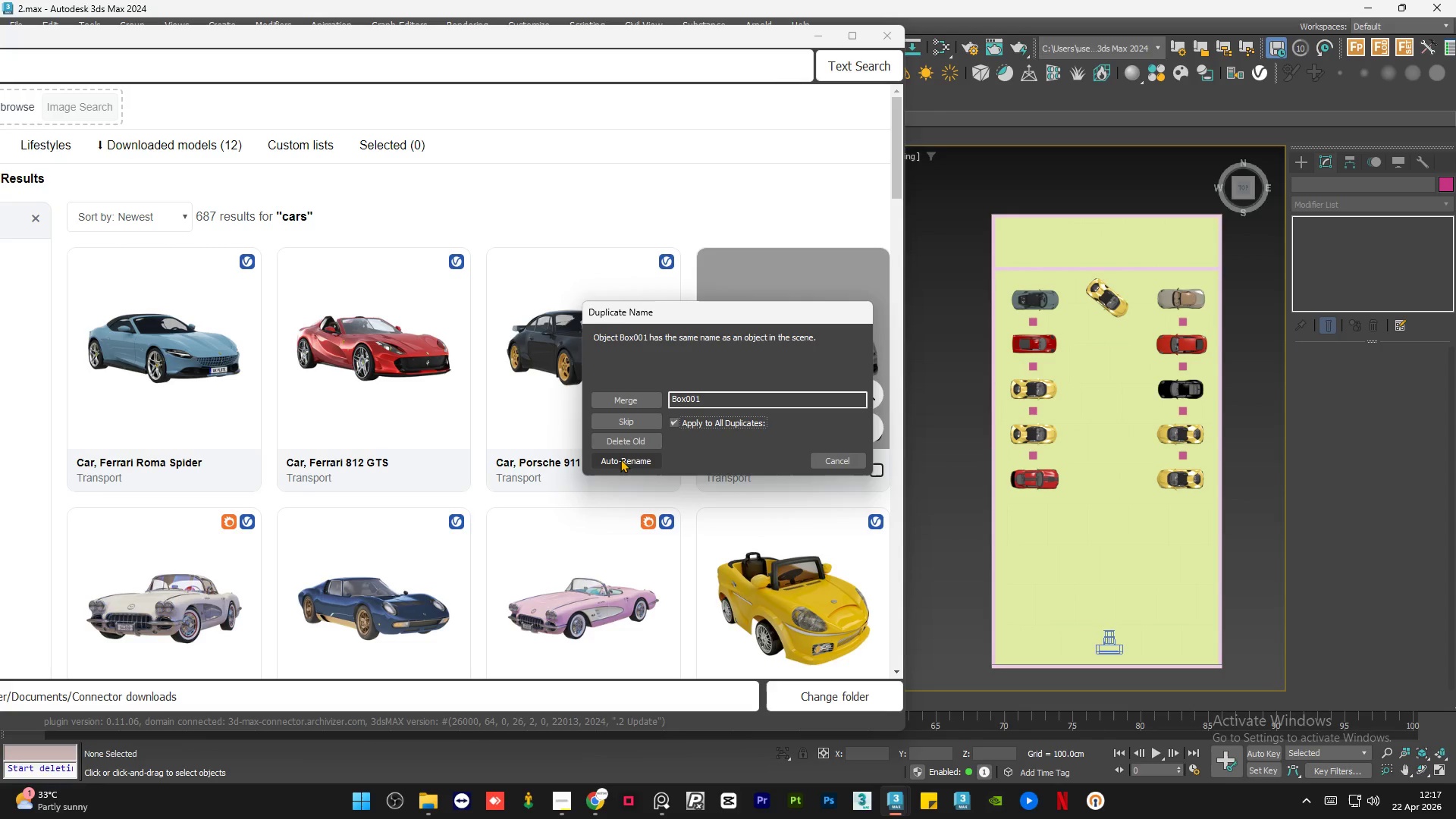 
left_click([620, 459])
 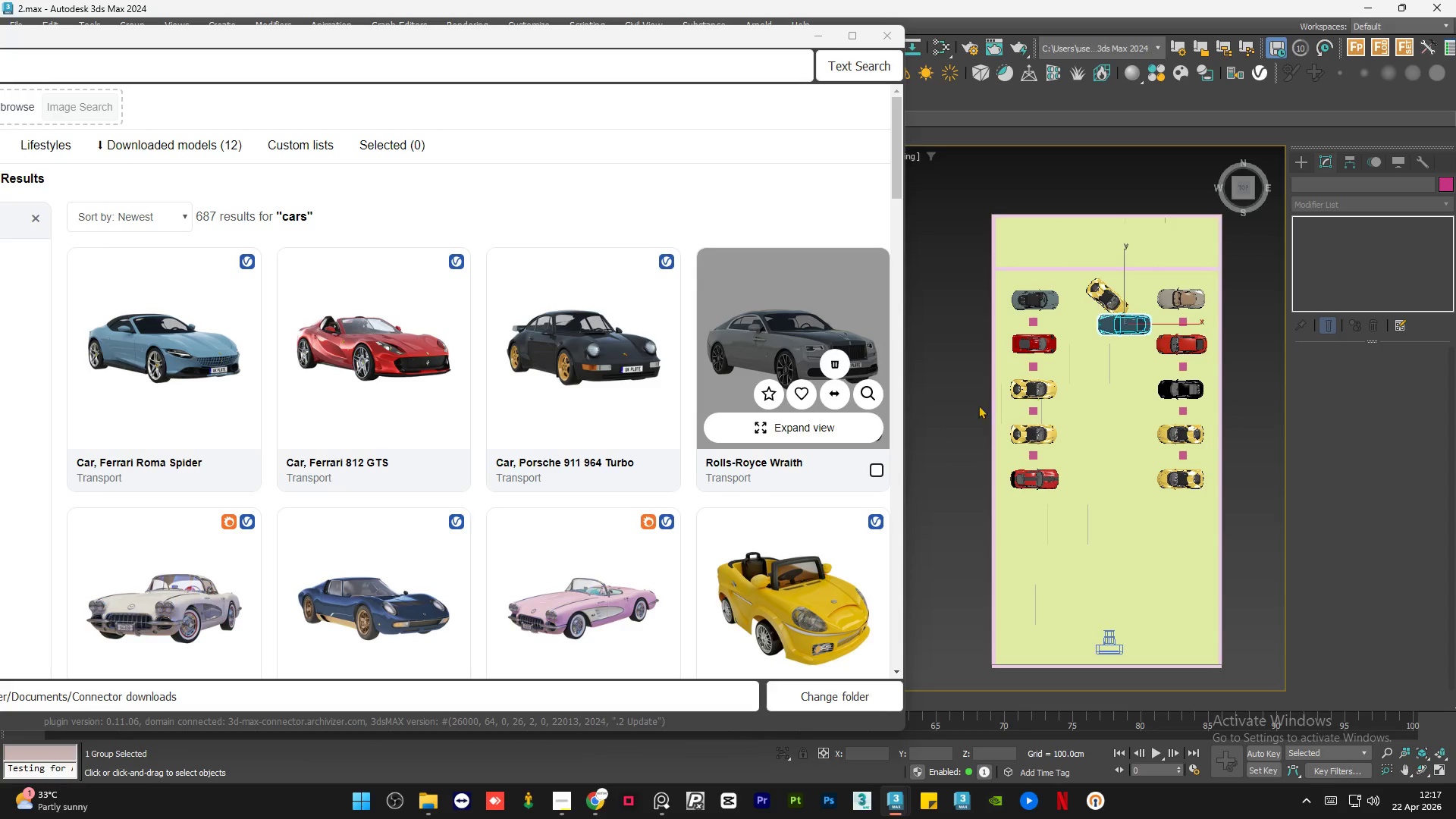 
scroll: coordinate [1117, 322], scroll_direction: up, amount: 4.0
 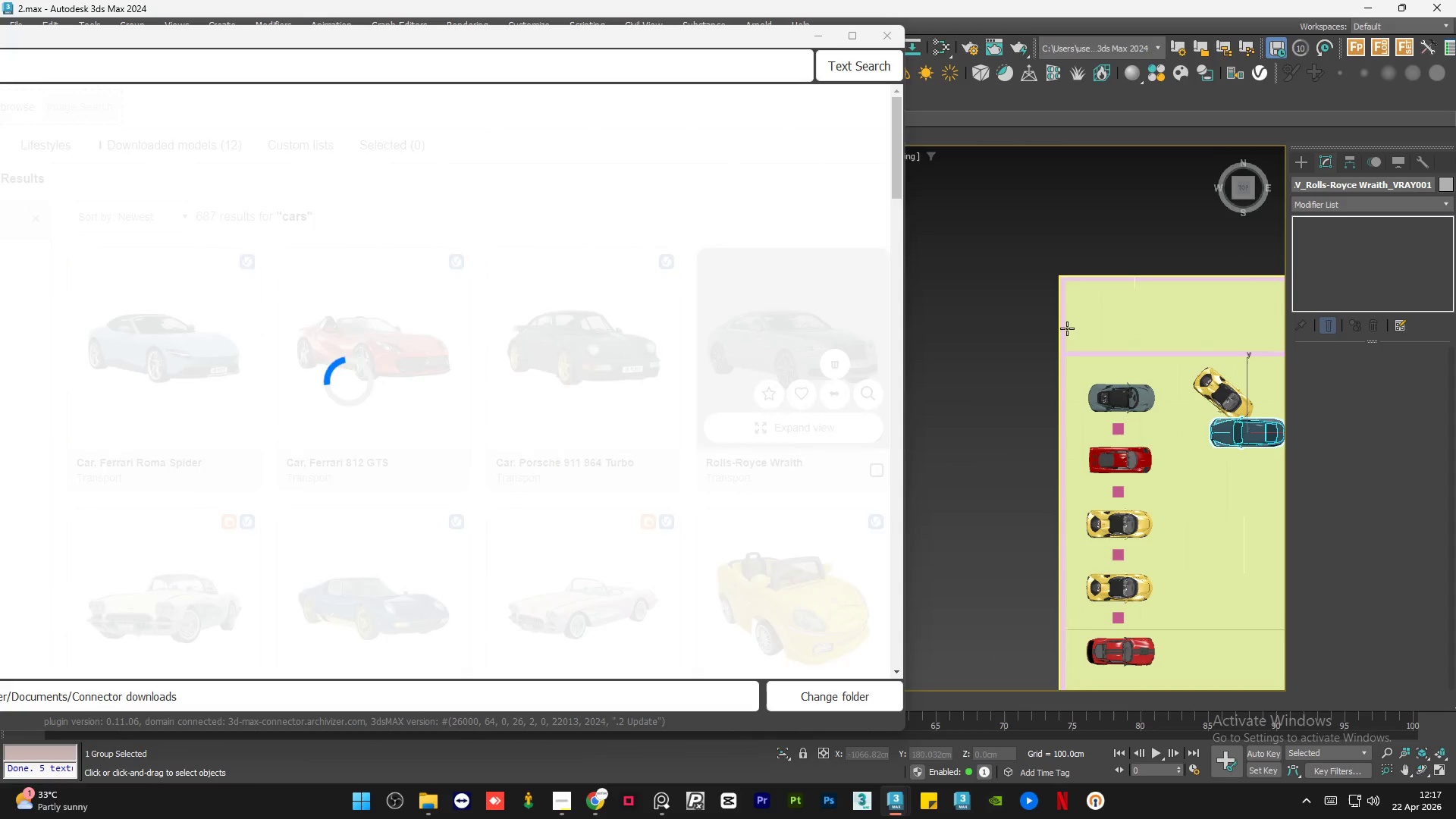 
left_click([824, 39])
 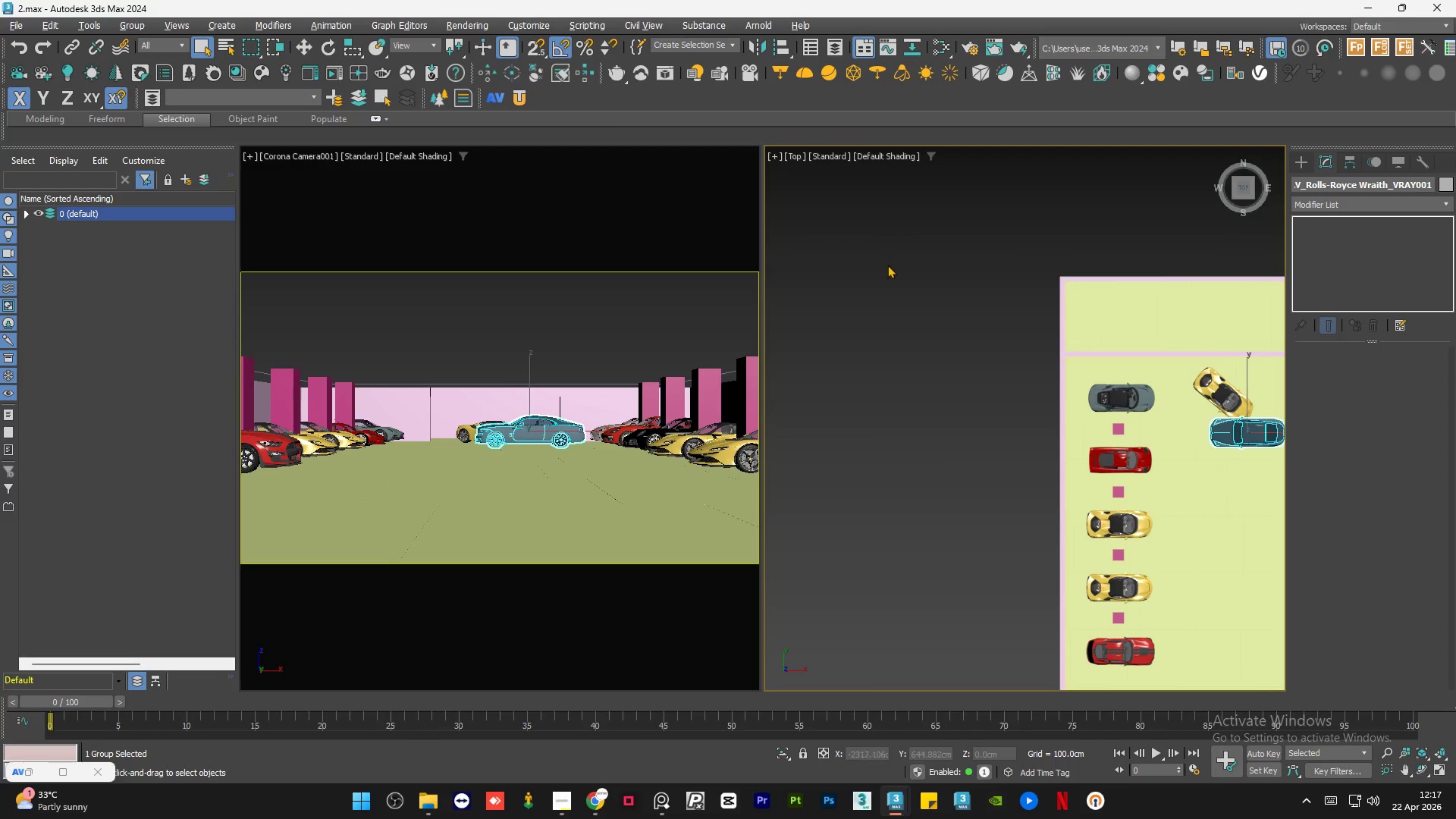 
scroll: coordinate [878, 281], scroll_direction: down, amount: 1.0
 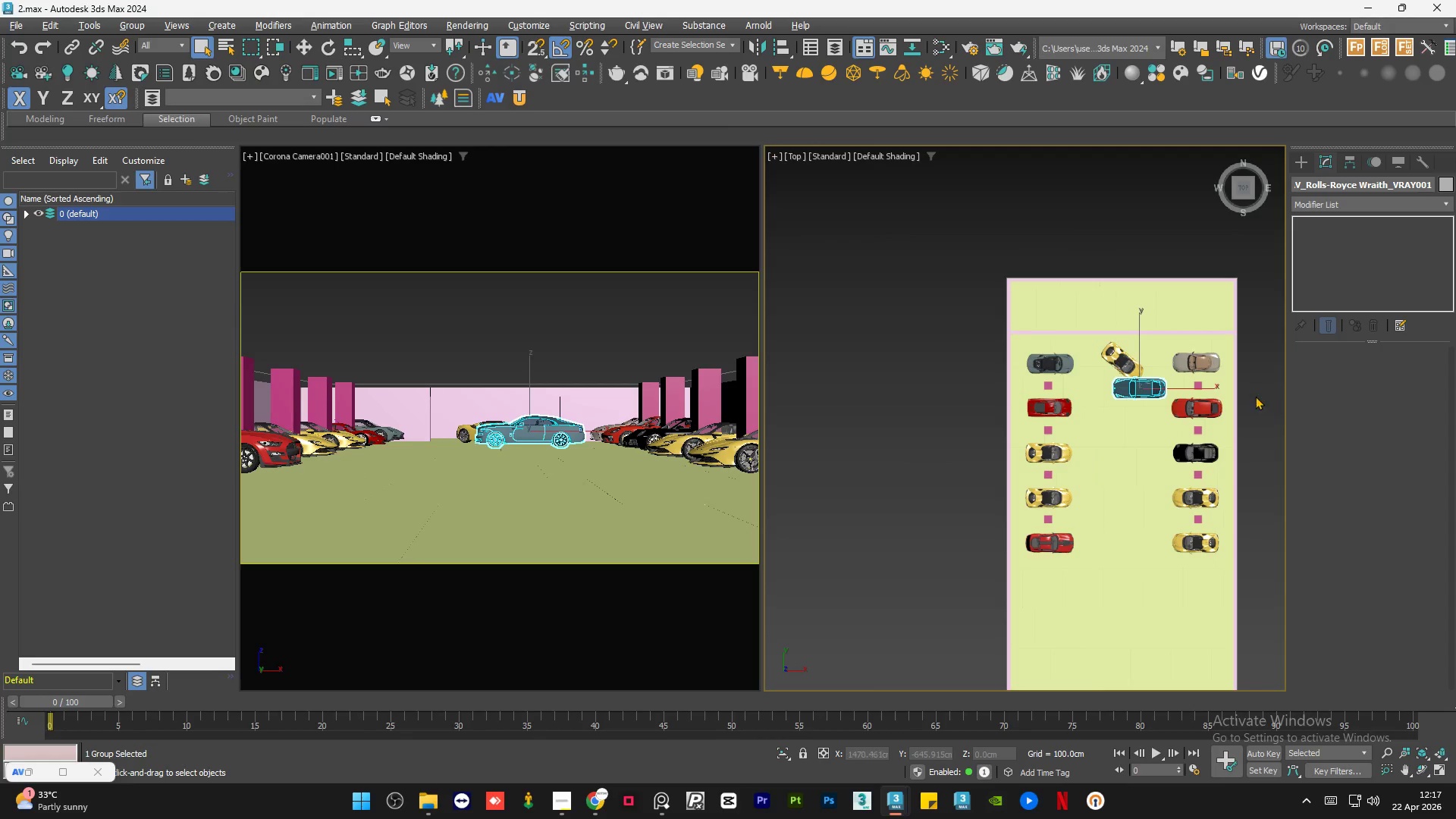 
scroll: coordinate [1147, 395], scroll_direction: up, amount: 4.0
 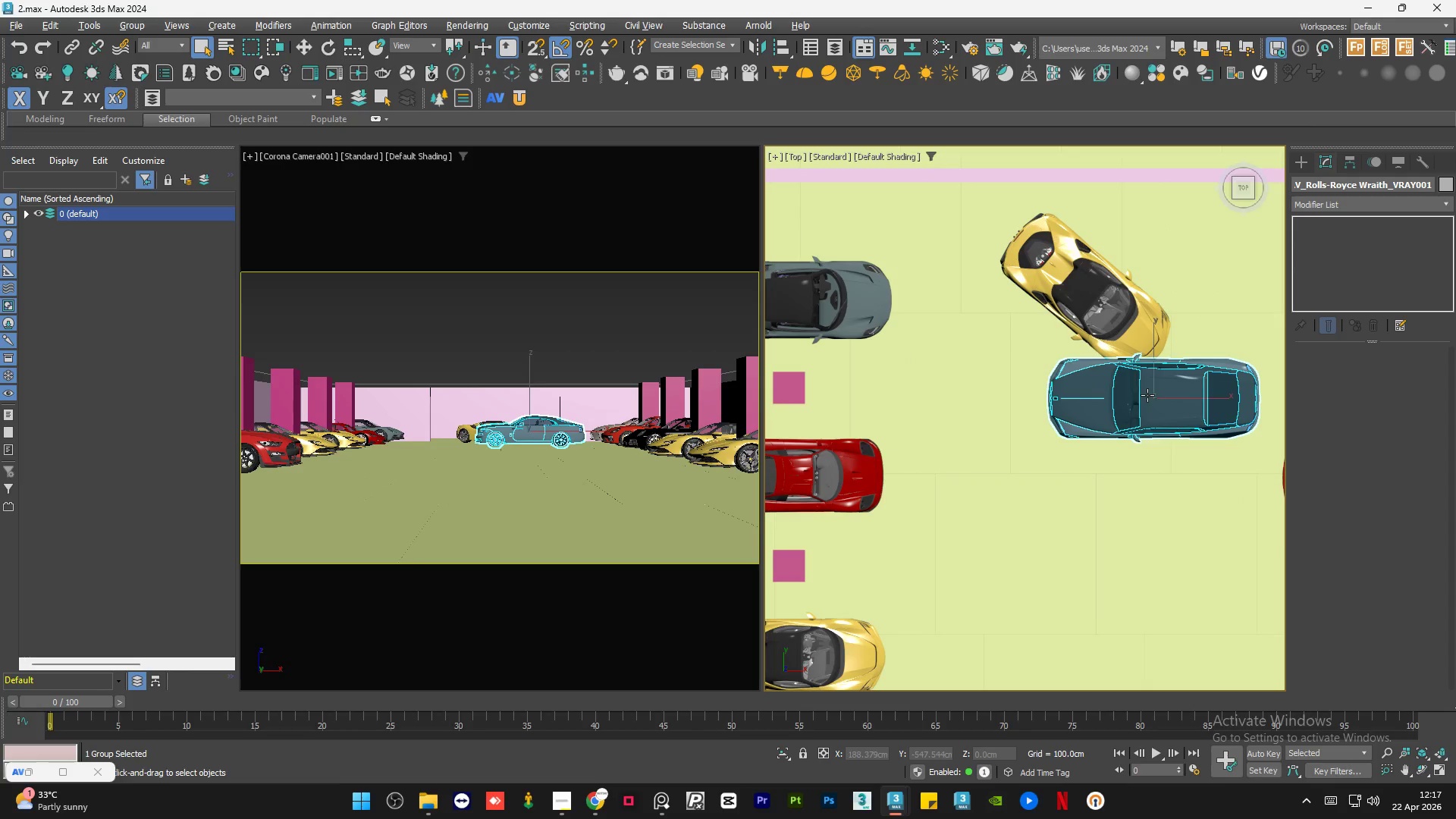 
key(E)
 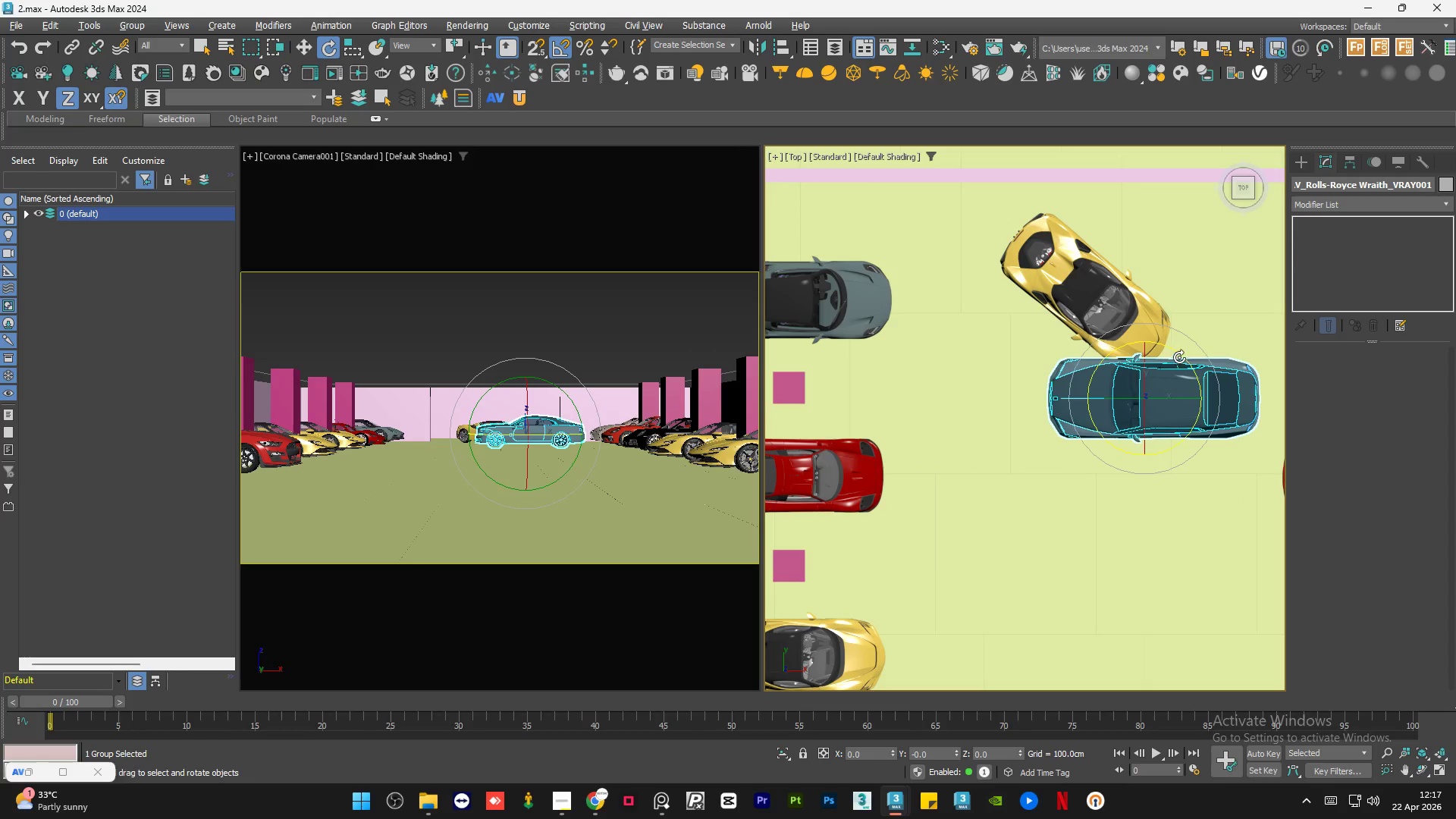 
left_click_drag(start_coordinate=[1179, 356], to_coordinate=[1049, 302])
 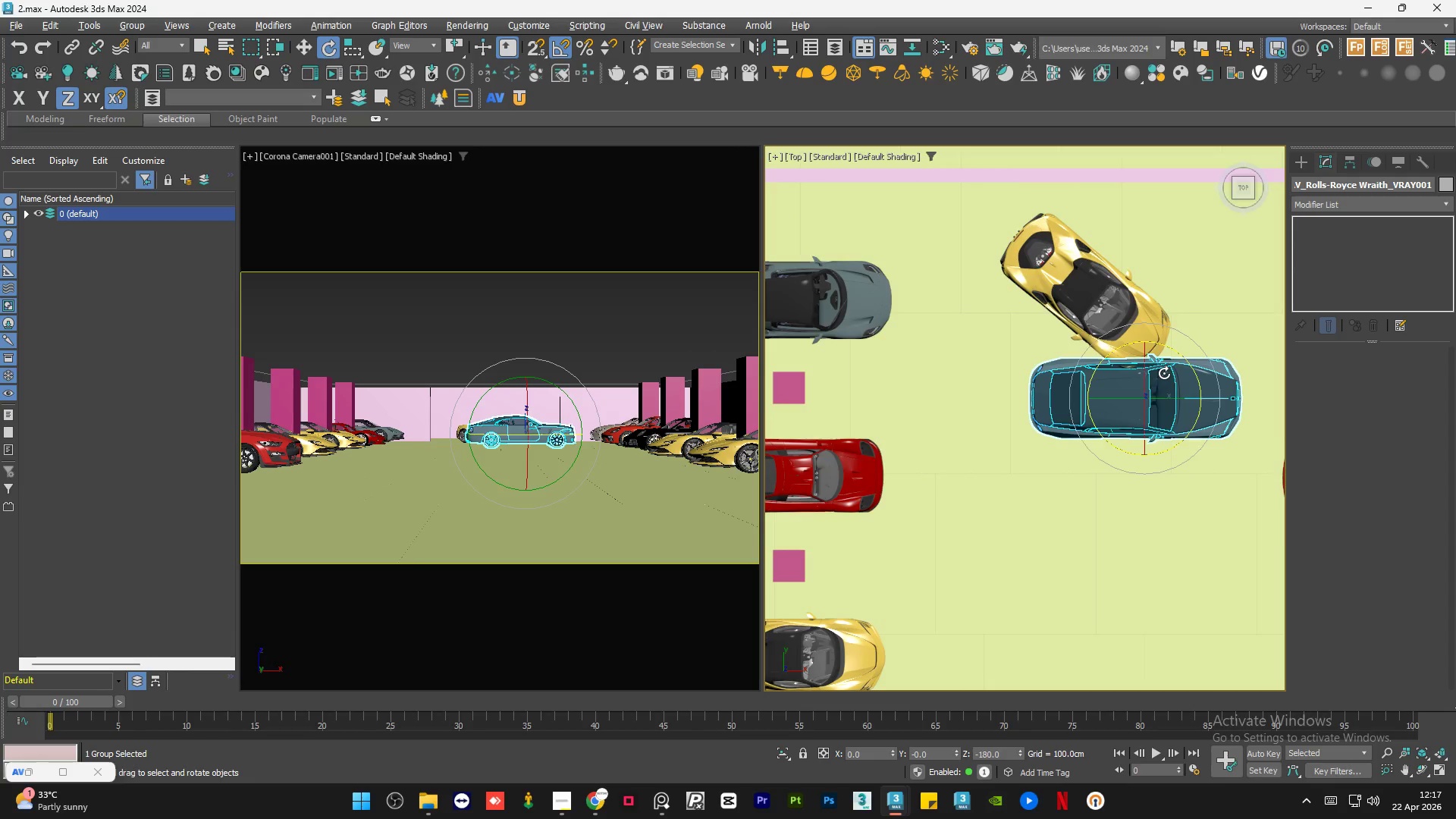 
scroll: coordinate [1109, 283], scroll_direction: down, amount: 2.0
 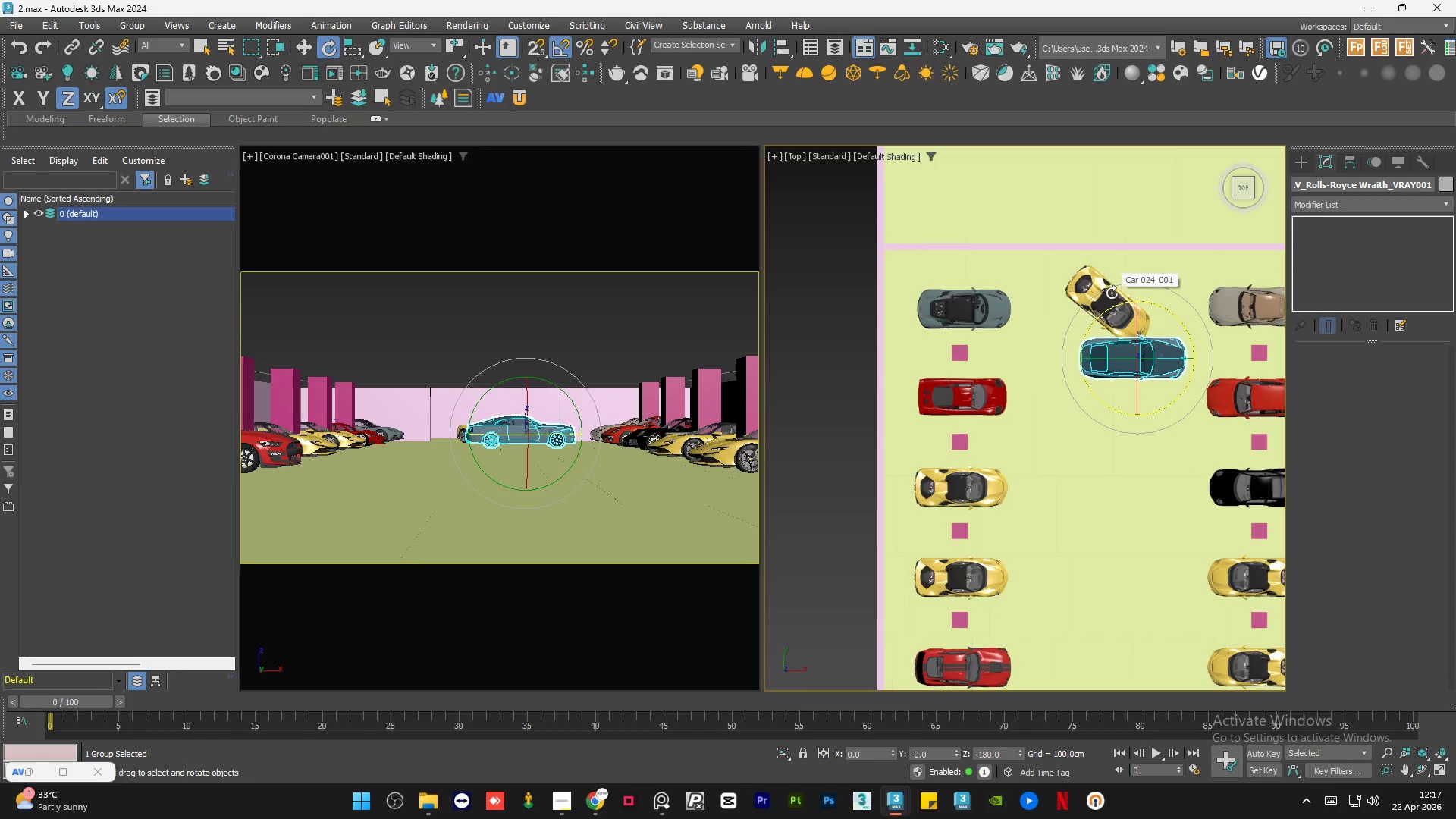 
key(W)
 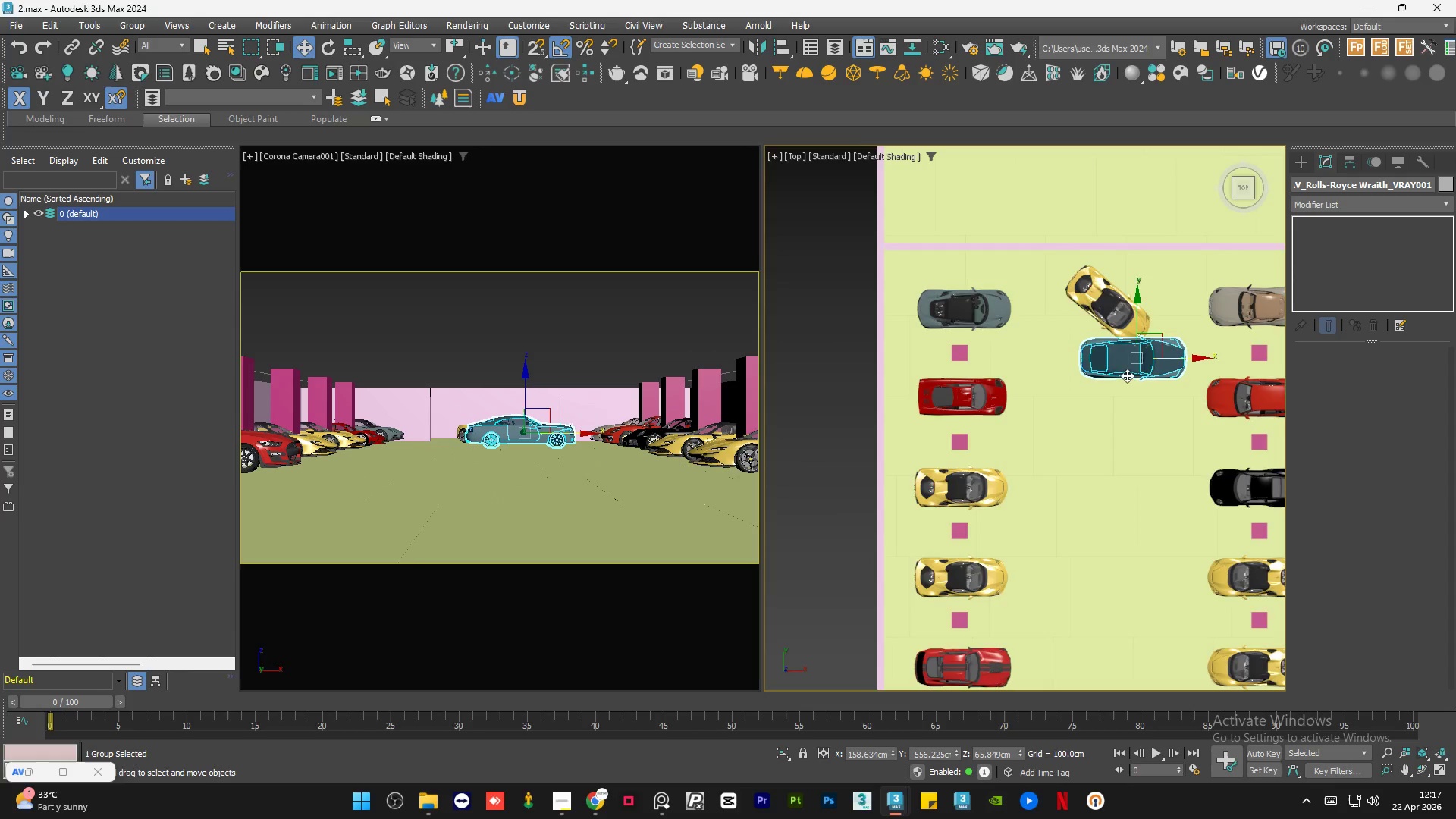 
scroll: coordinate [1127, 375], scroll_direction: up, amount: 1.0
 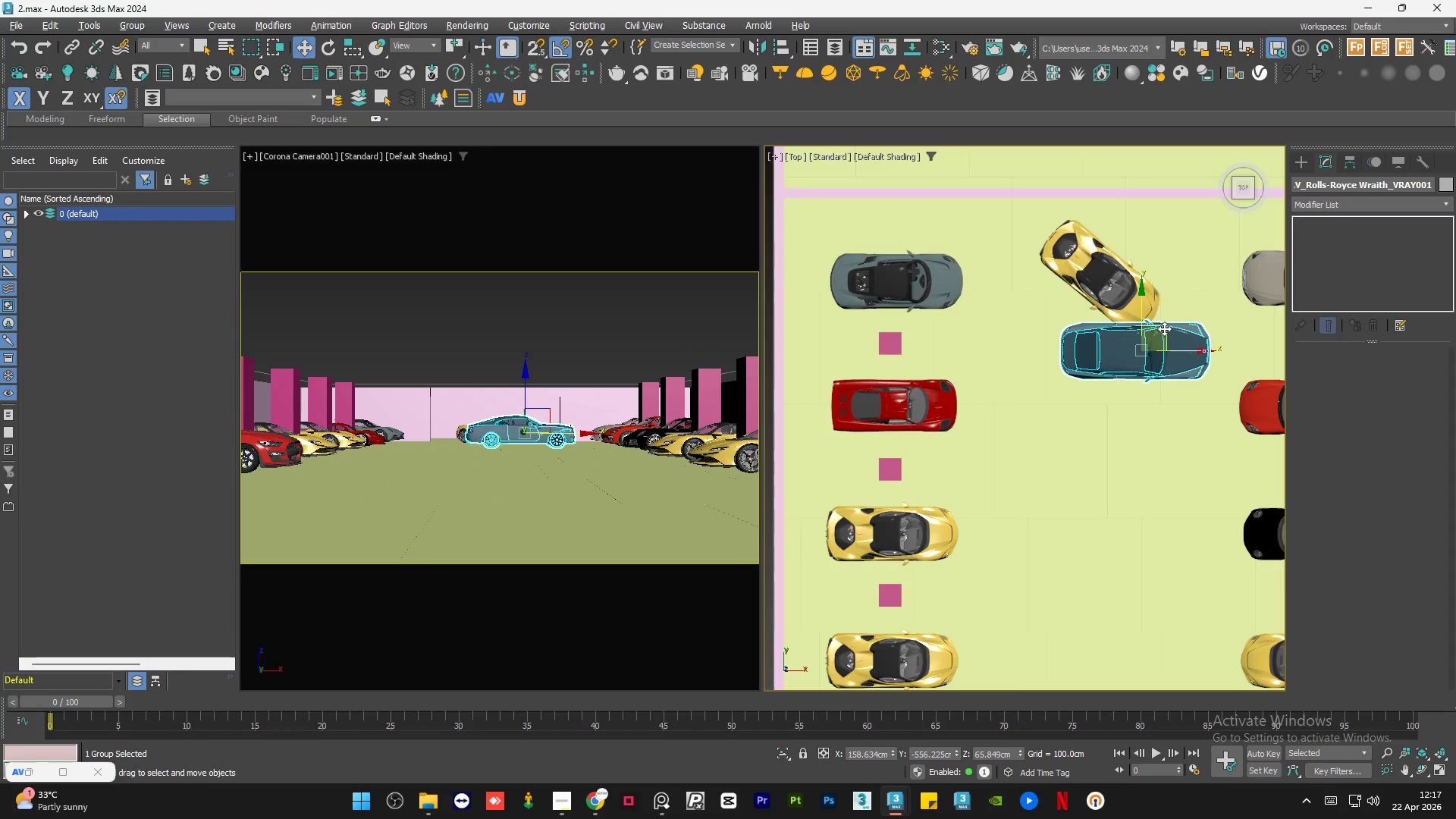 
left_click_drag(start_coordinate=[1164, 328], to_coordinate=[923, 512])
 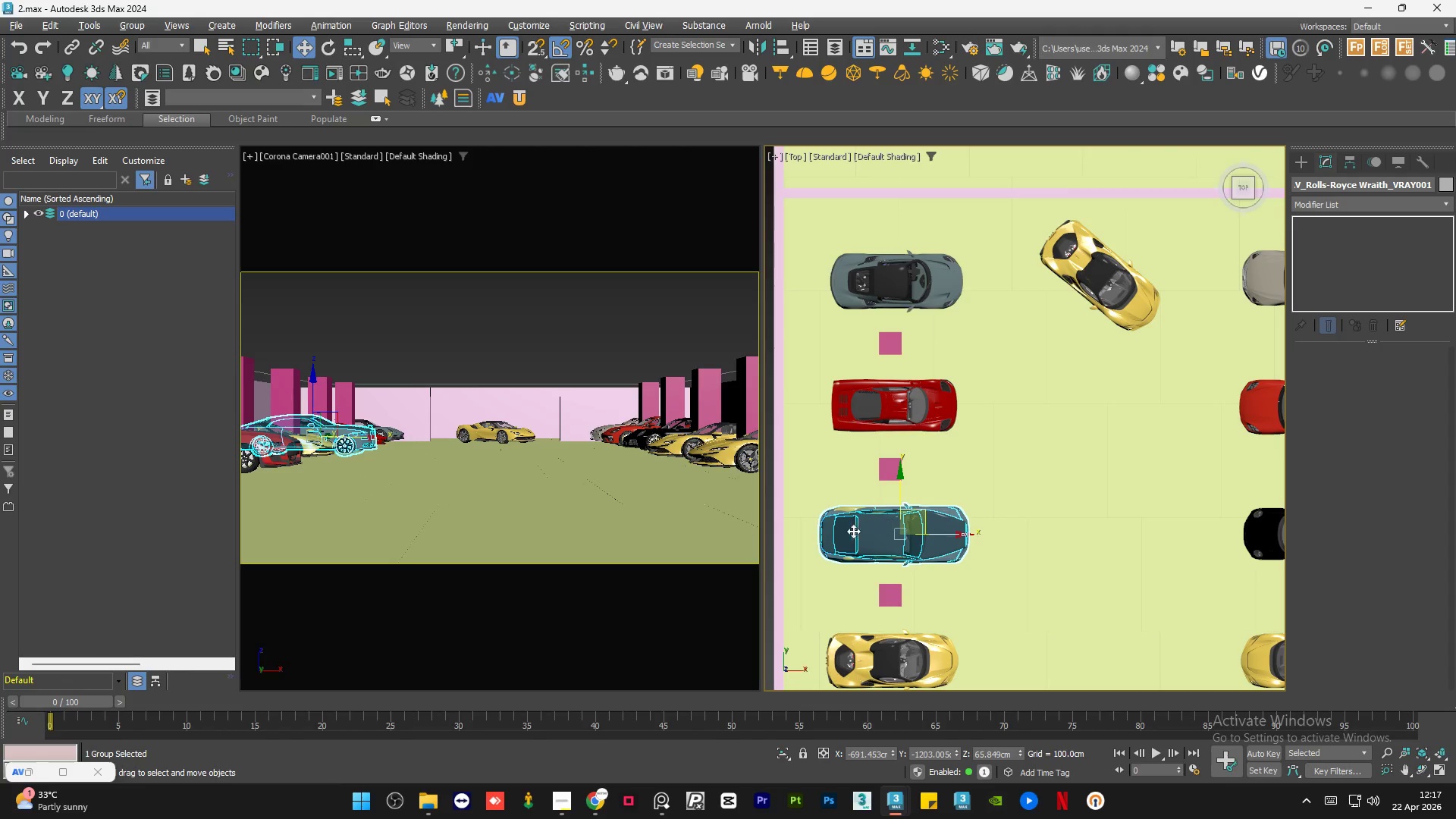 
scroll: coordinate [852, 532], scroll_direction: up, amount: 3.0
 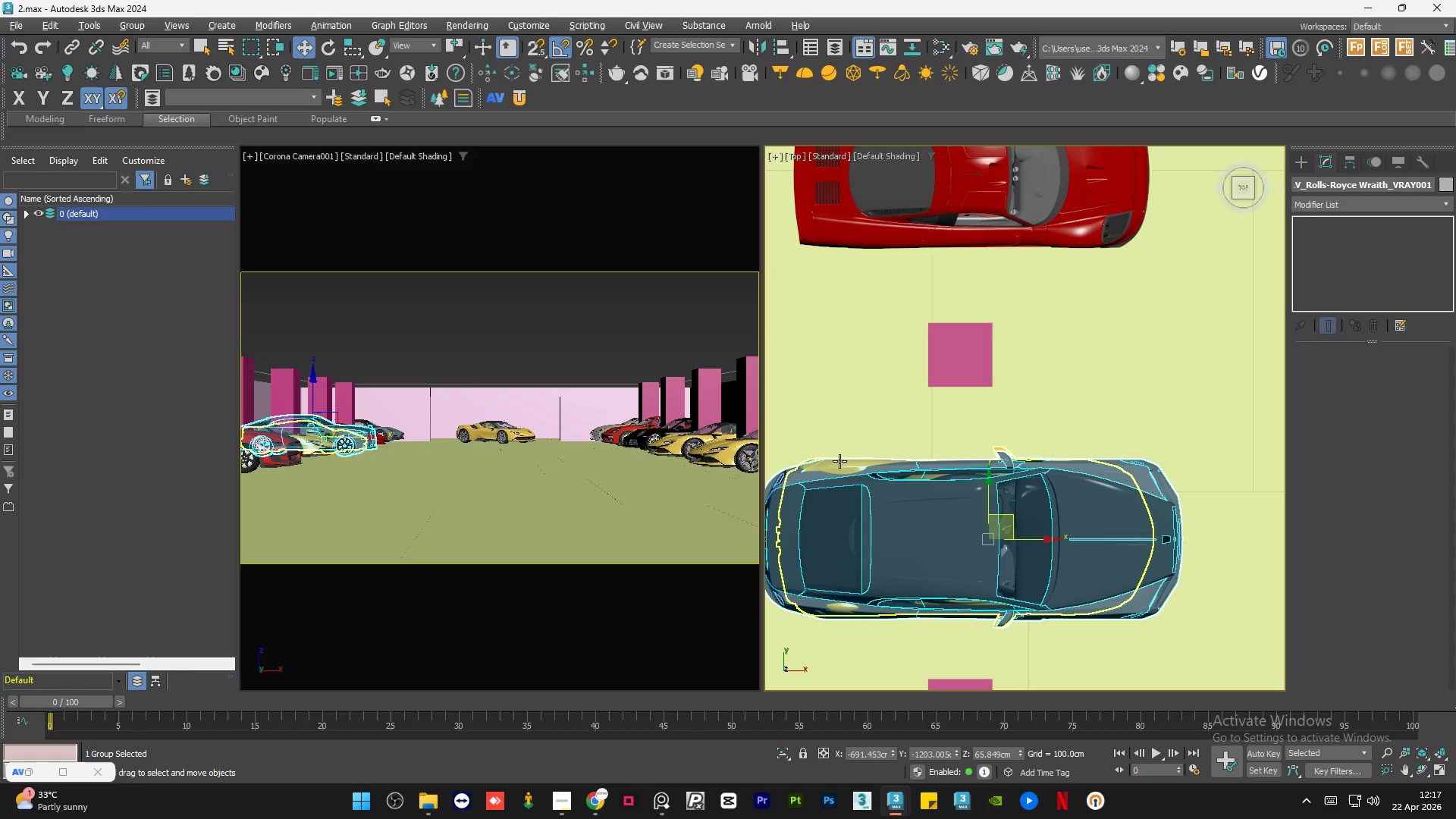 
left_click([839, 461])
 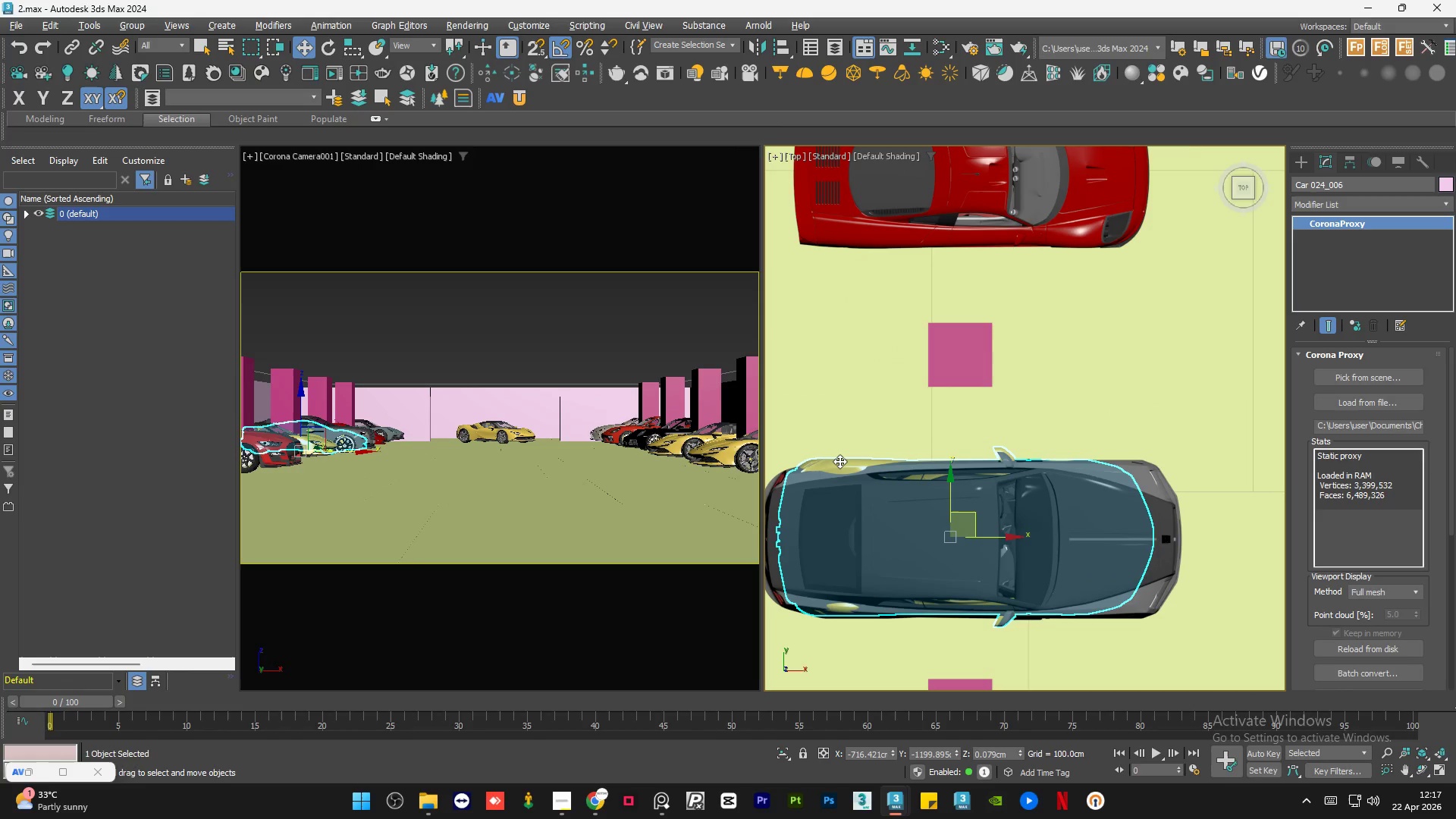 
key(Delete)
 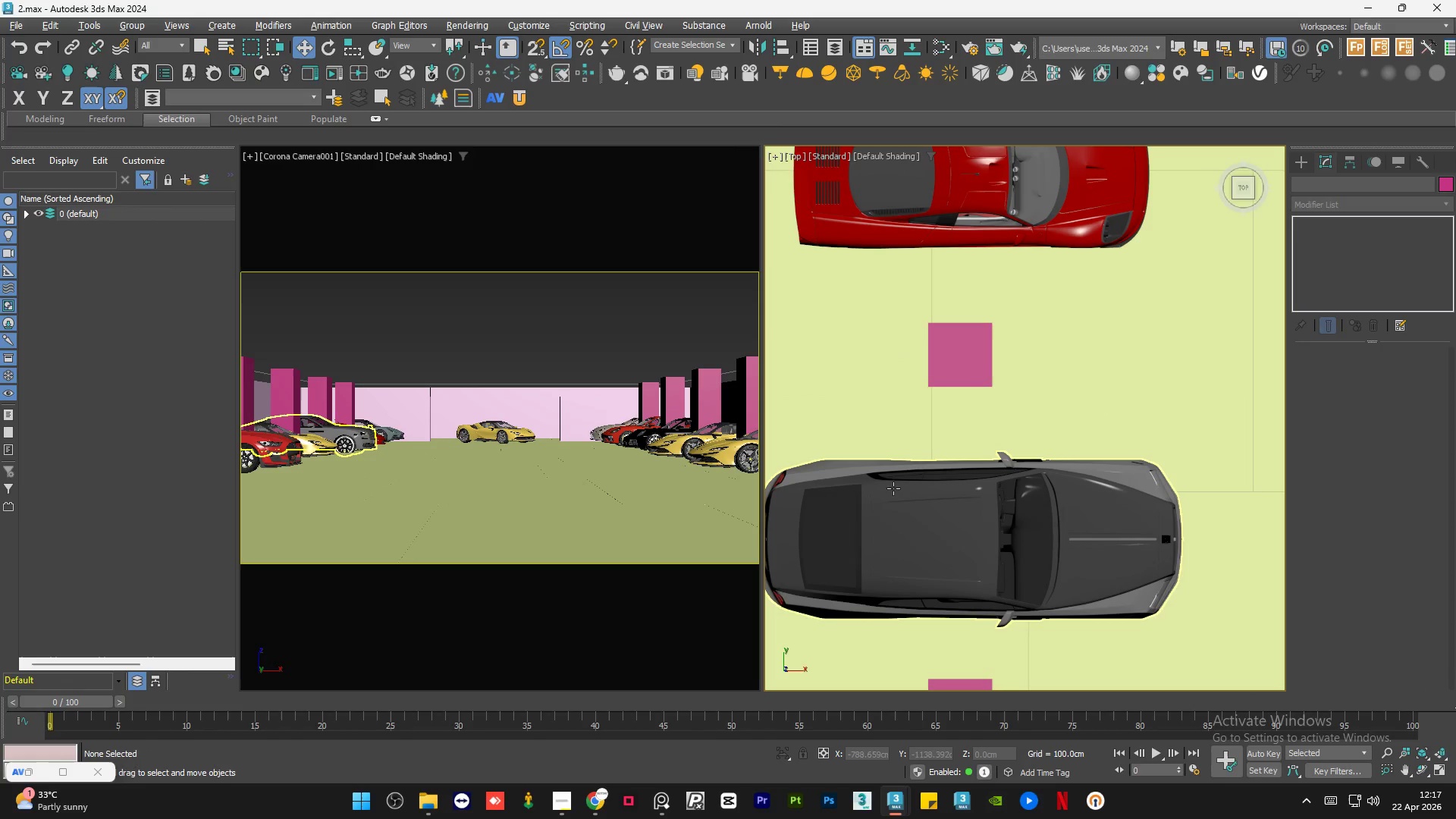 
left_click([901, 494])
 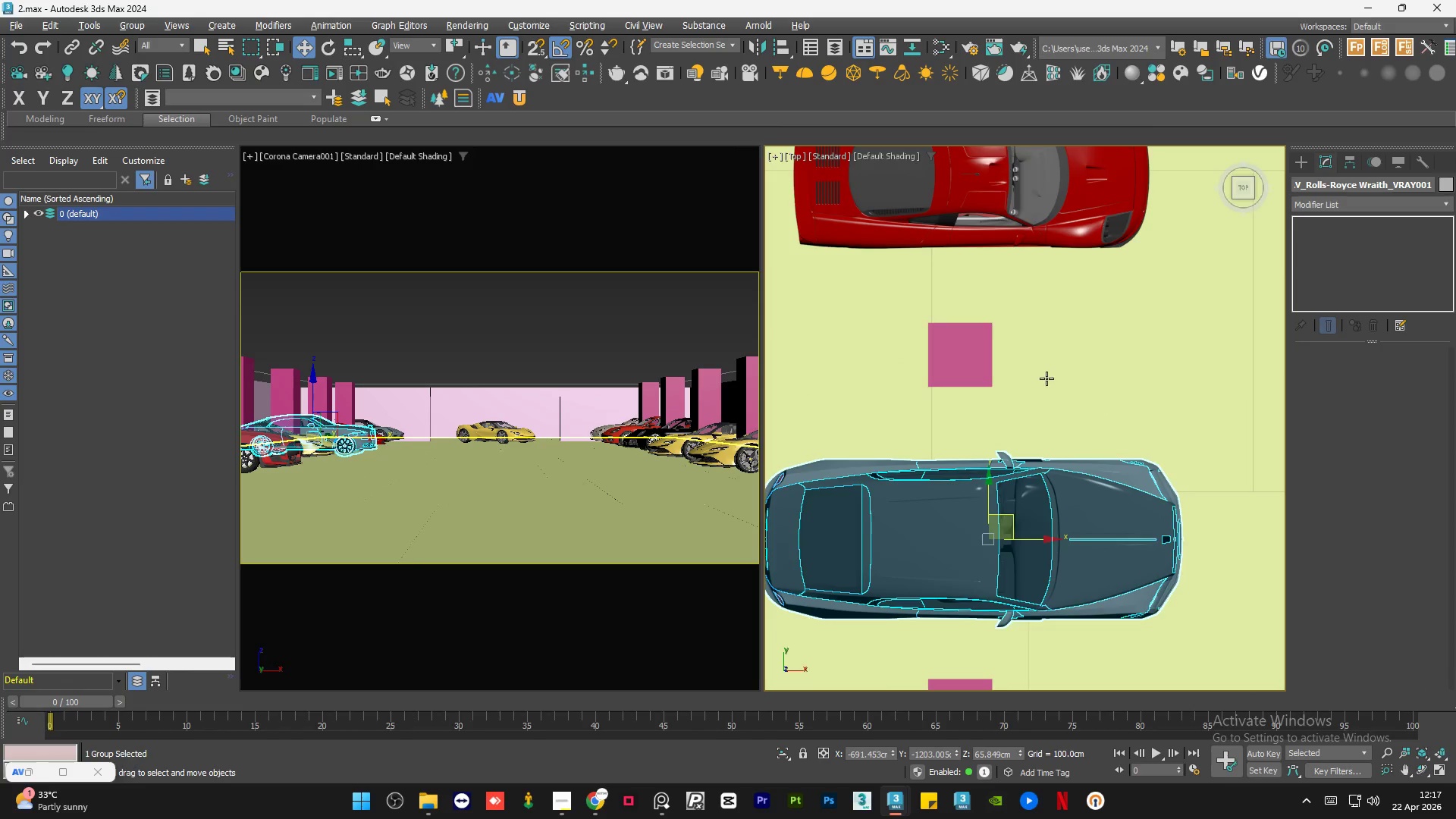 
scroll: coordinate [1046, 378], scroll_direction: down, amount: 1.0
 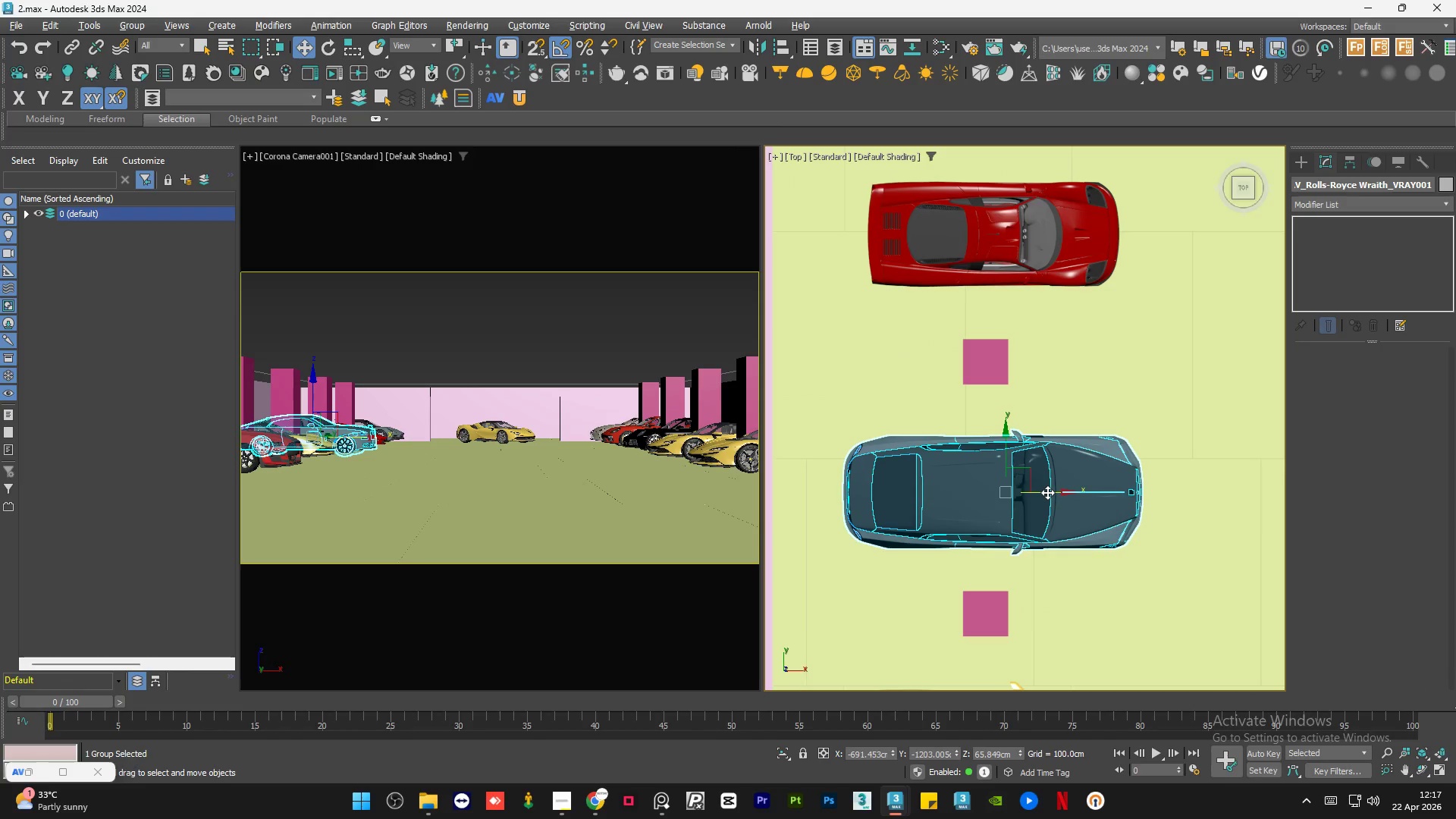 
left_click_drag(start_coordinate=[1047, 492], to_coordinate=[1016, 488])
 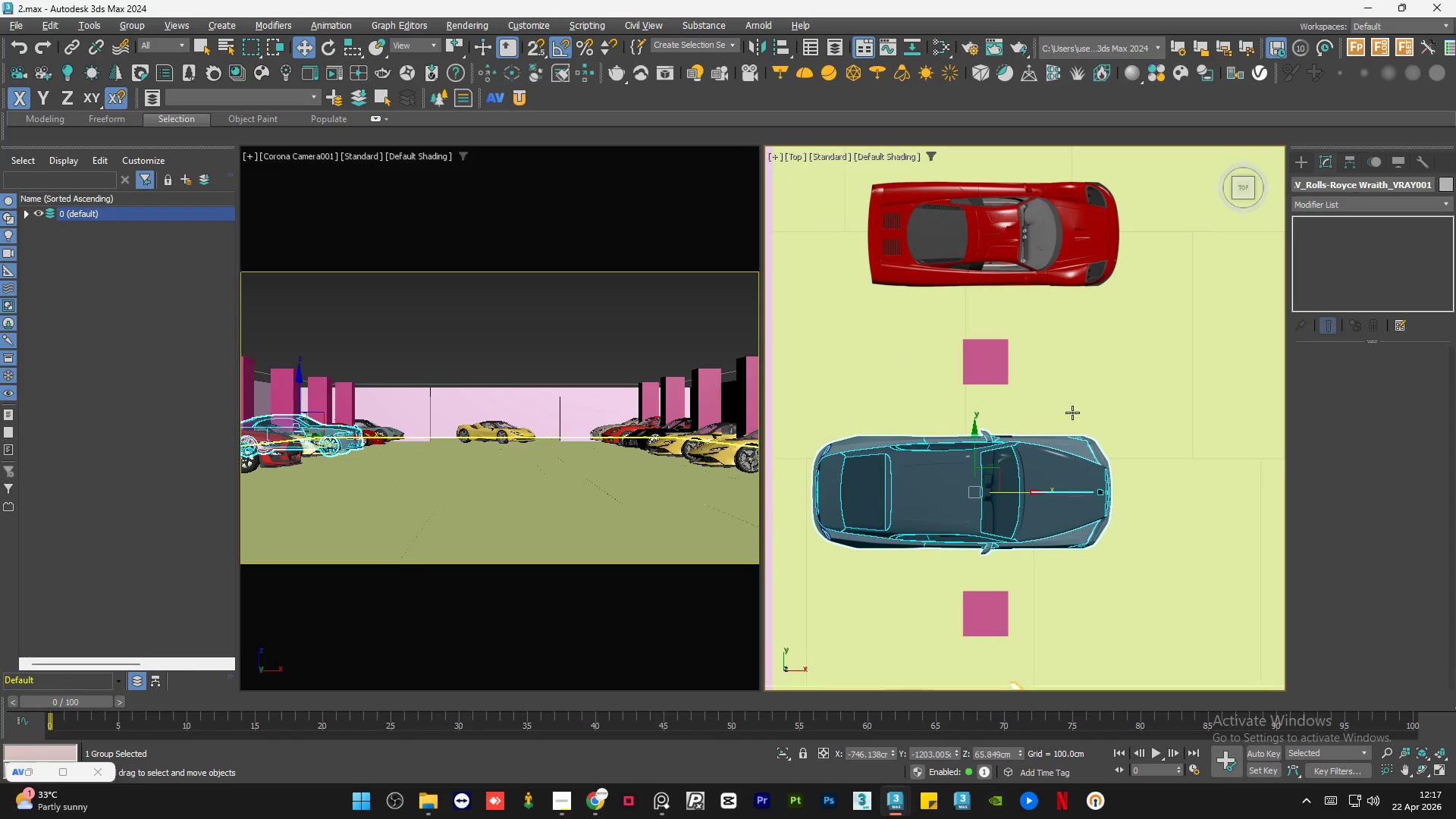 
left_click([866, 387])
 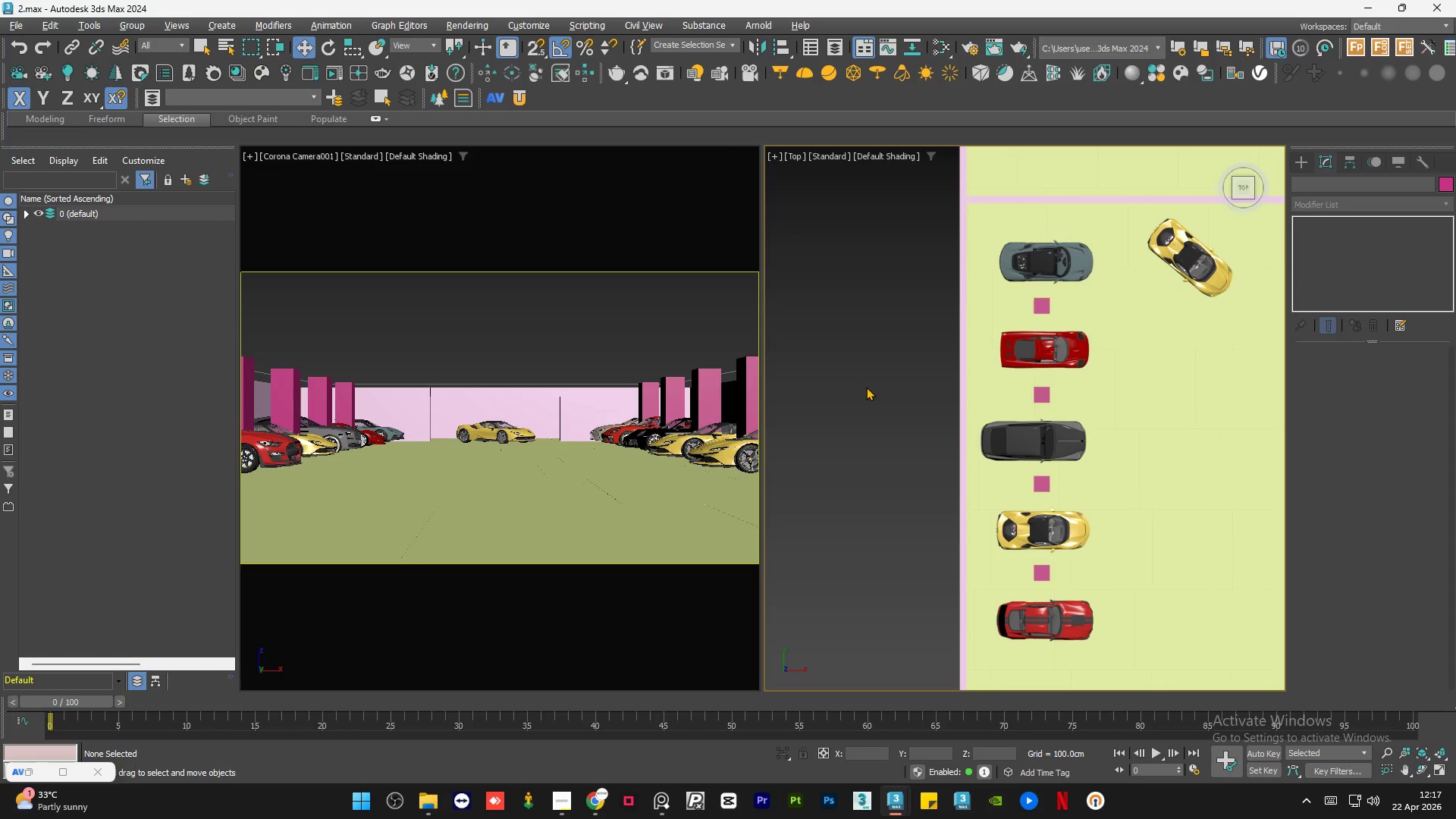 
scroll: coordinate [1072, 413], scroll_direction: down, amount: 3.0
 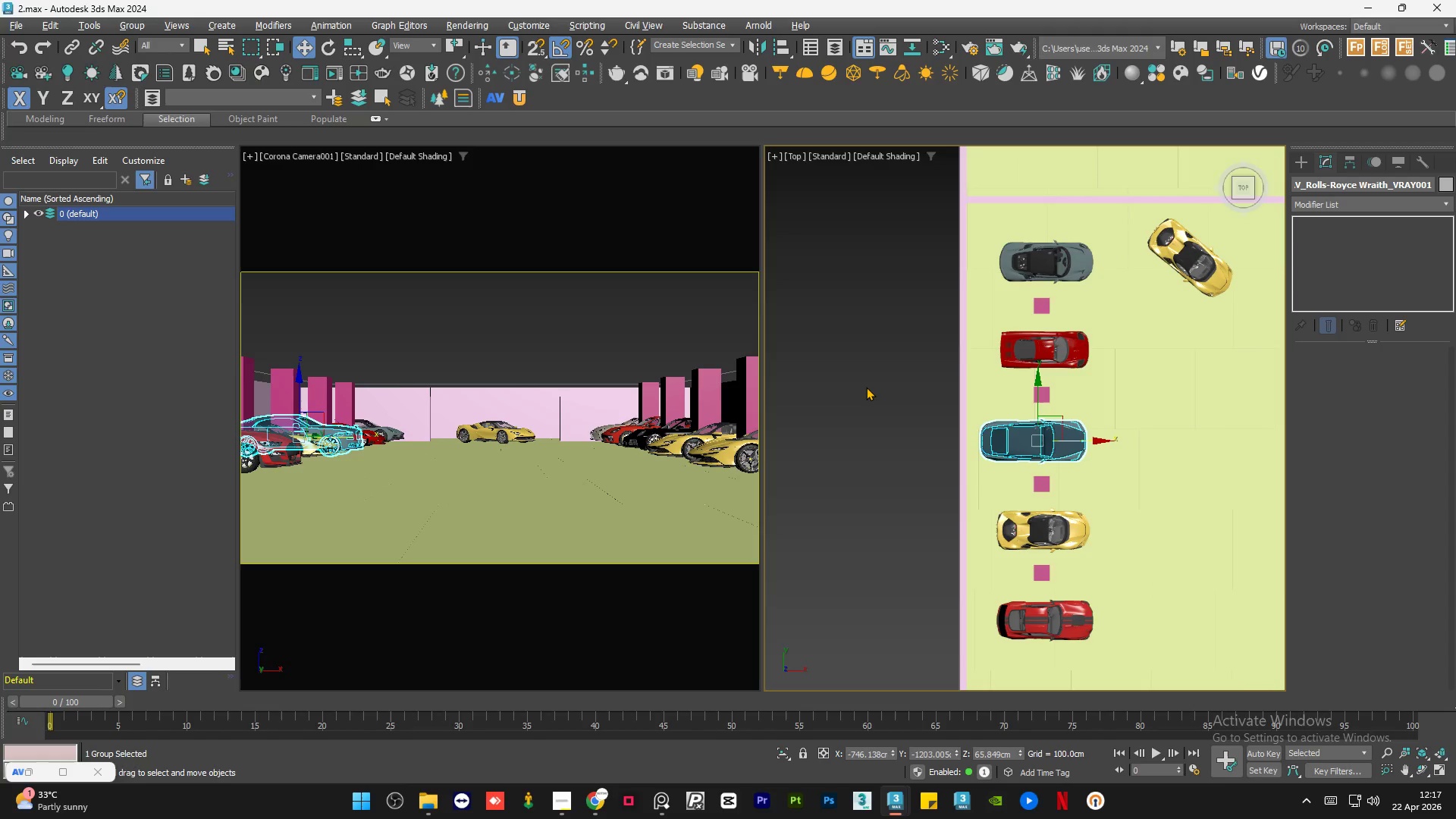 
double_click([866, 387])
 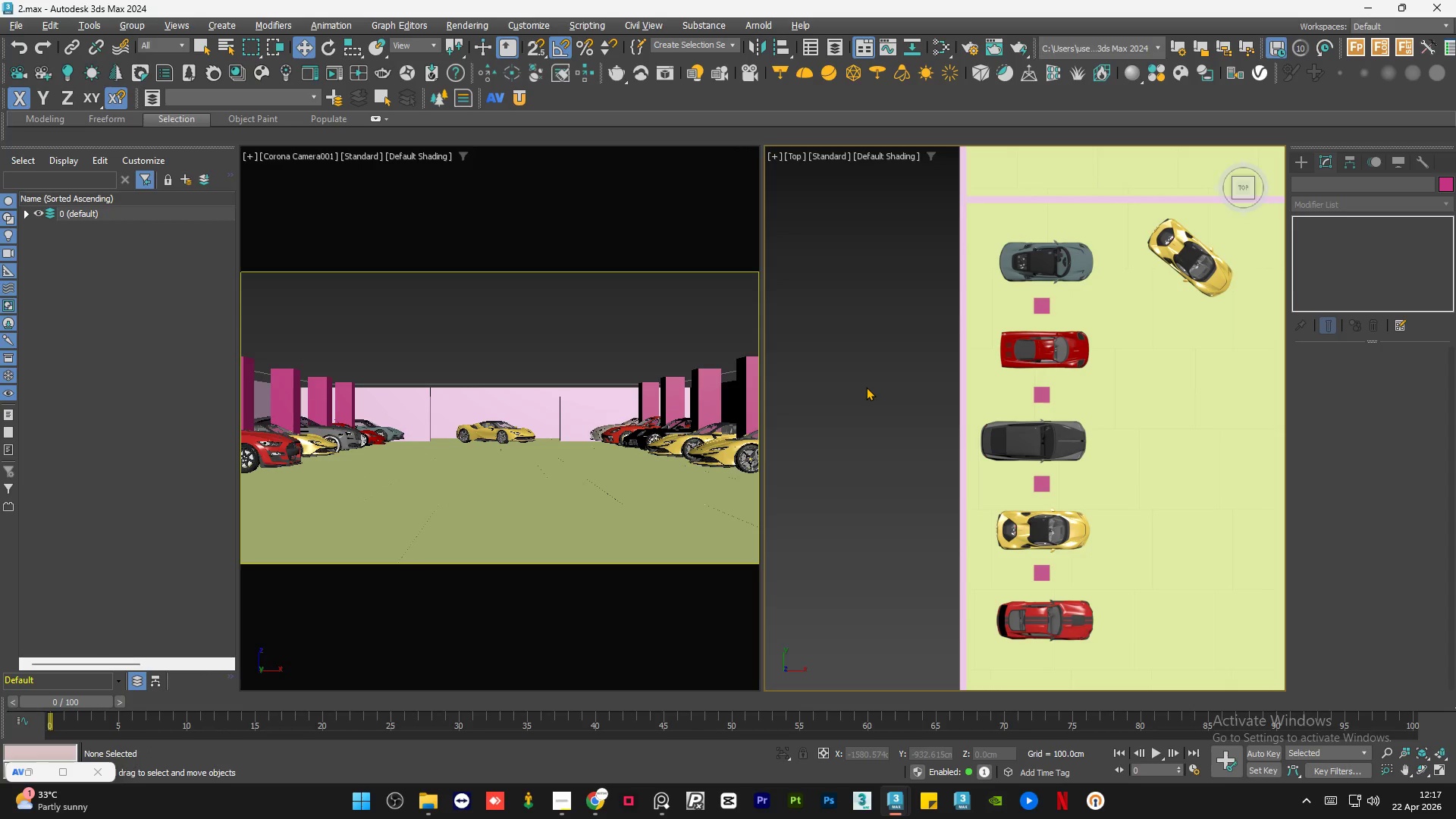 
triple_click([866, 387])
 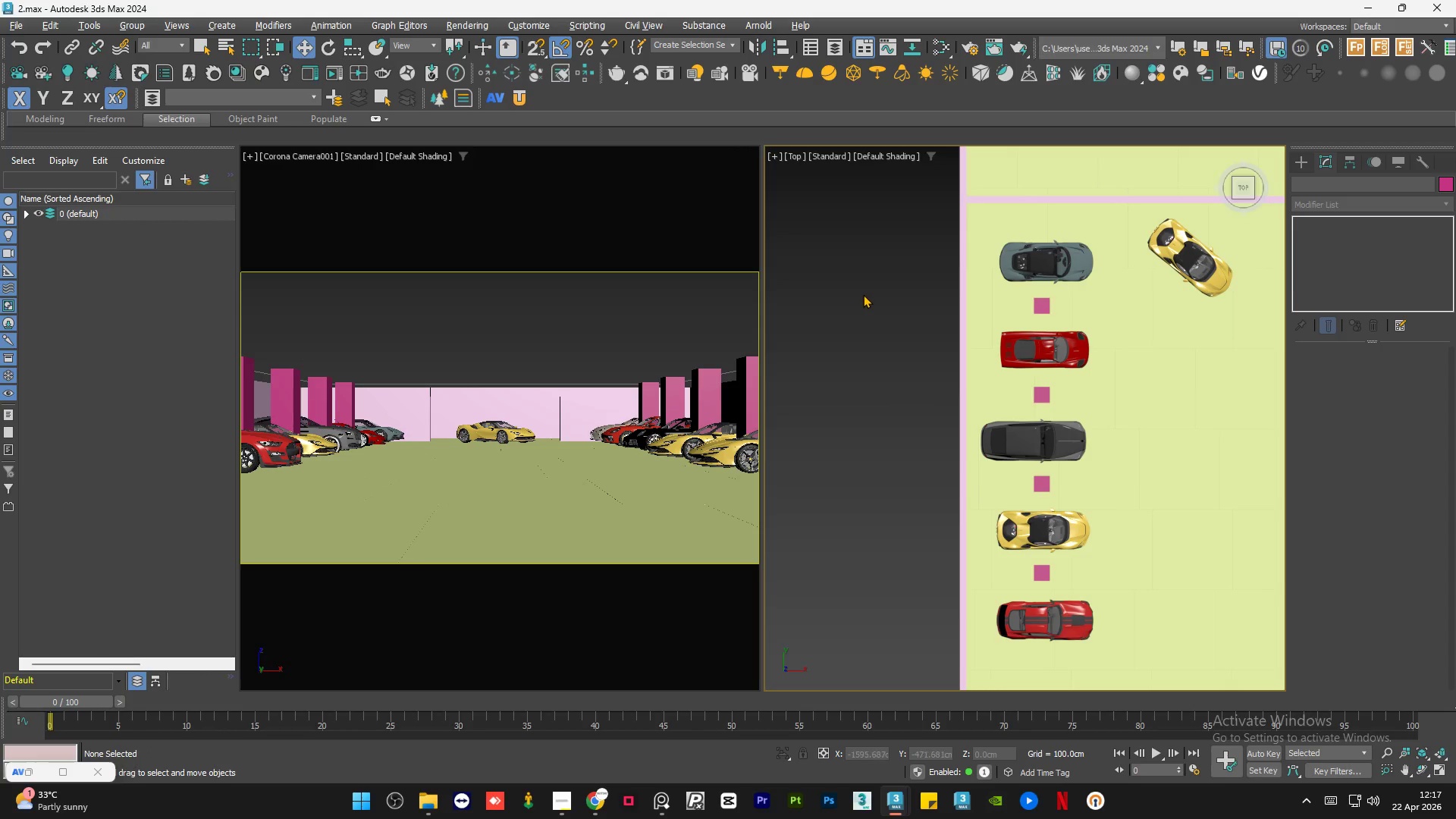 
scroll: coordinate [863, 294], scroll_direction: down, amount: 1.0
 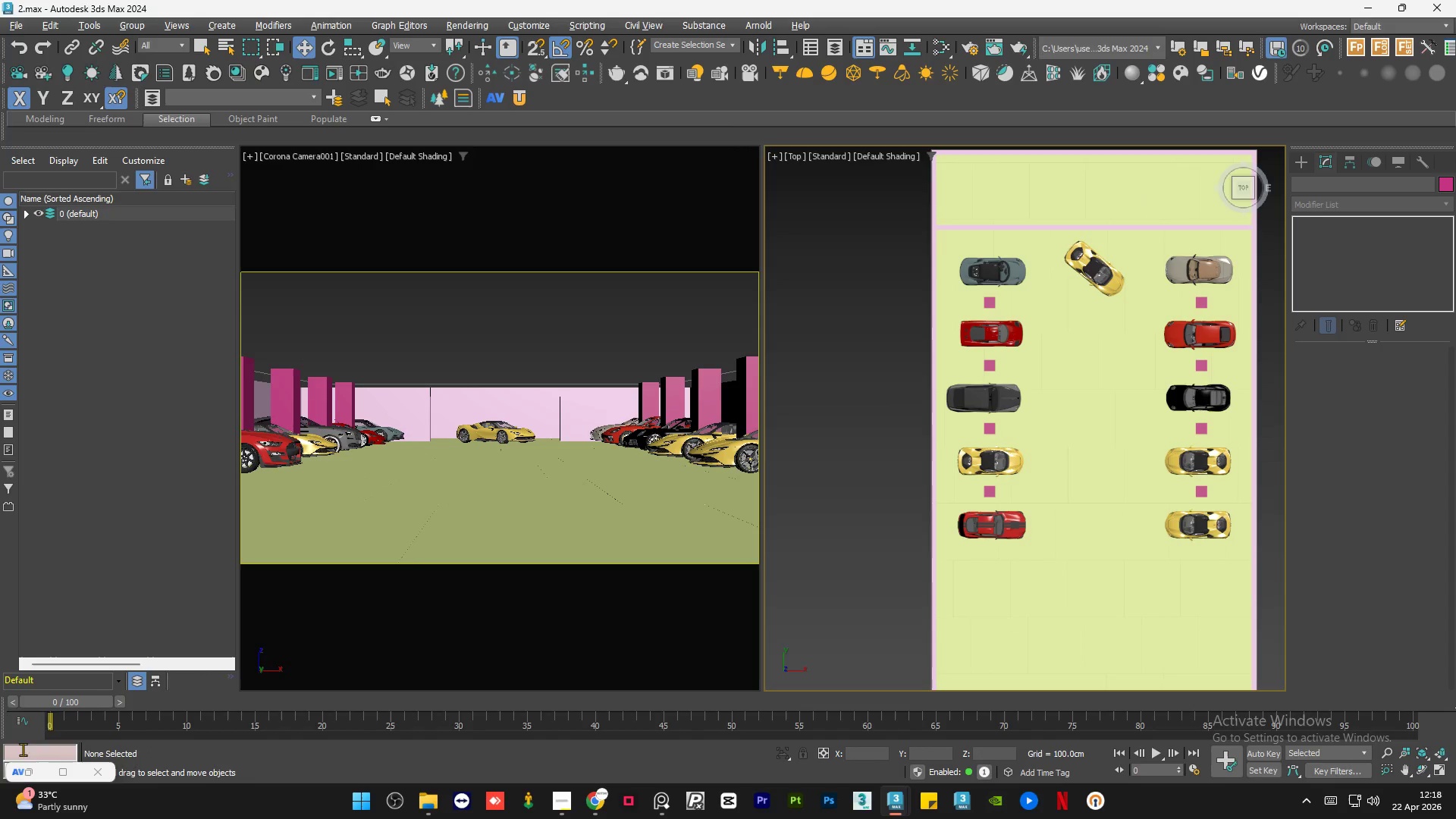 
left_click([38, 764])
 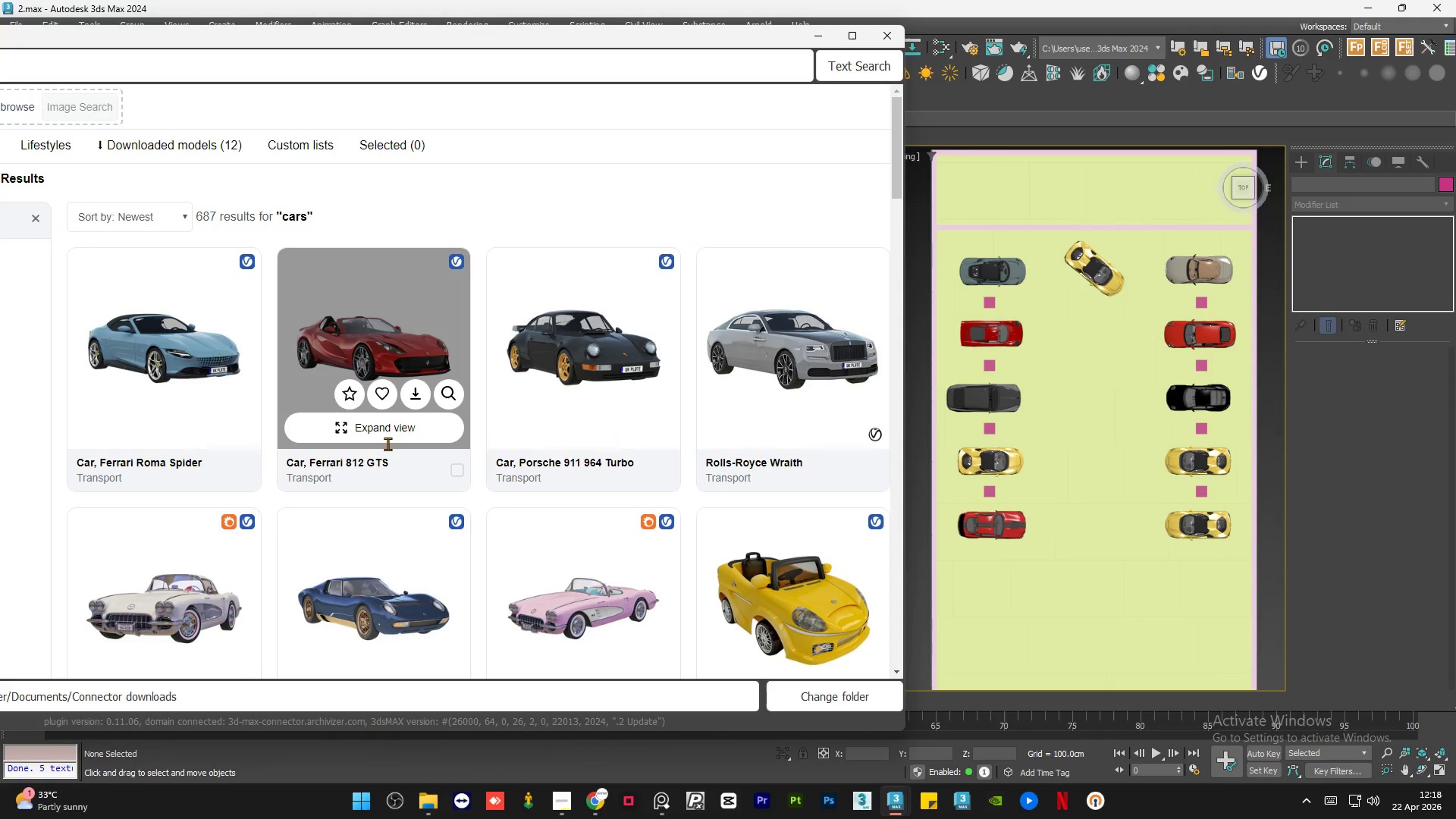 
scroll: coordinate [420, 423], scroll_direction: down, amount: 4.0
 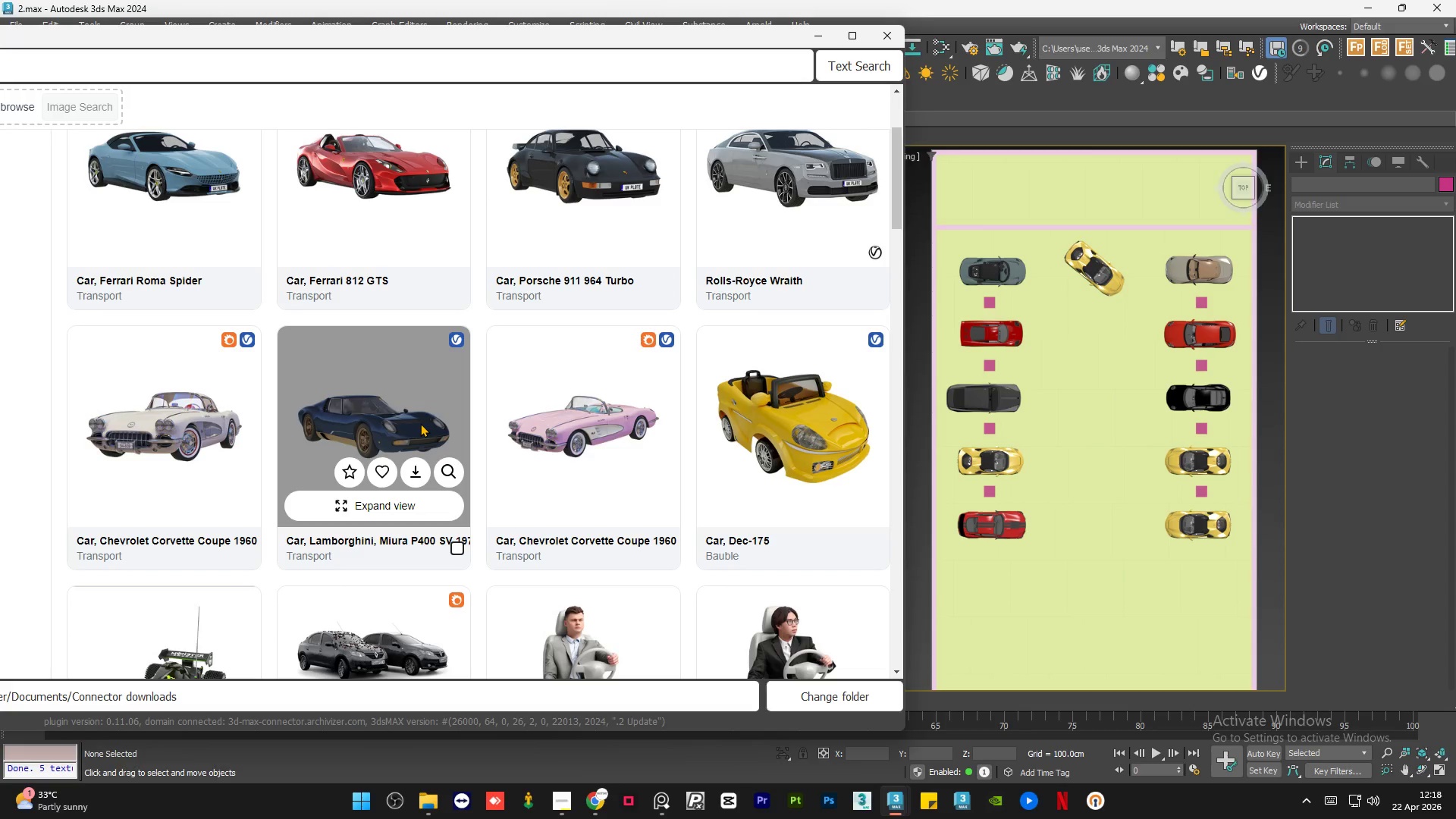 
wait(17.11)
 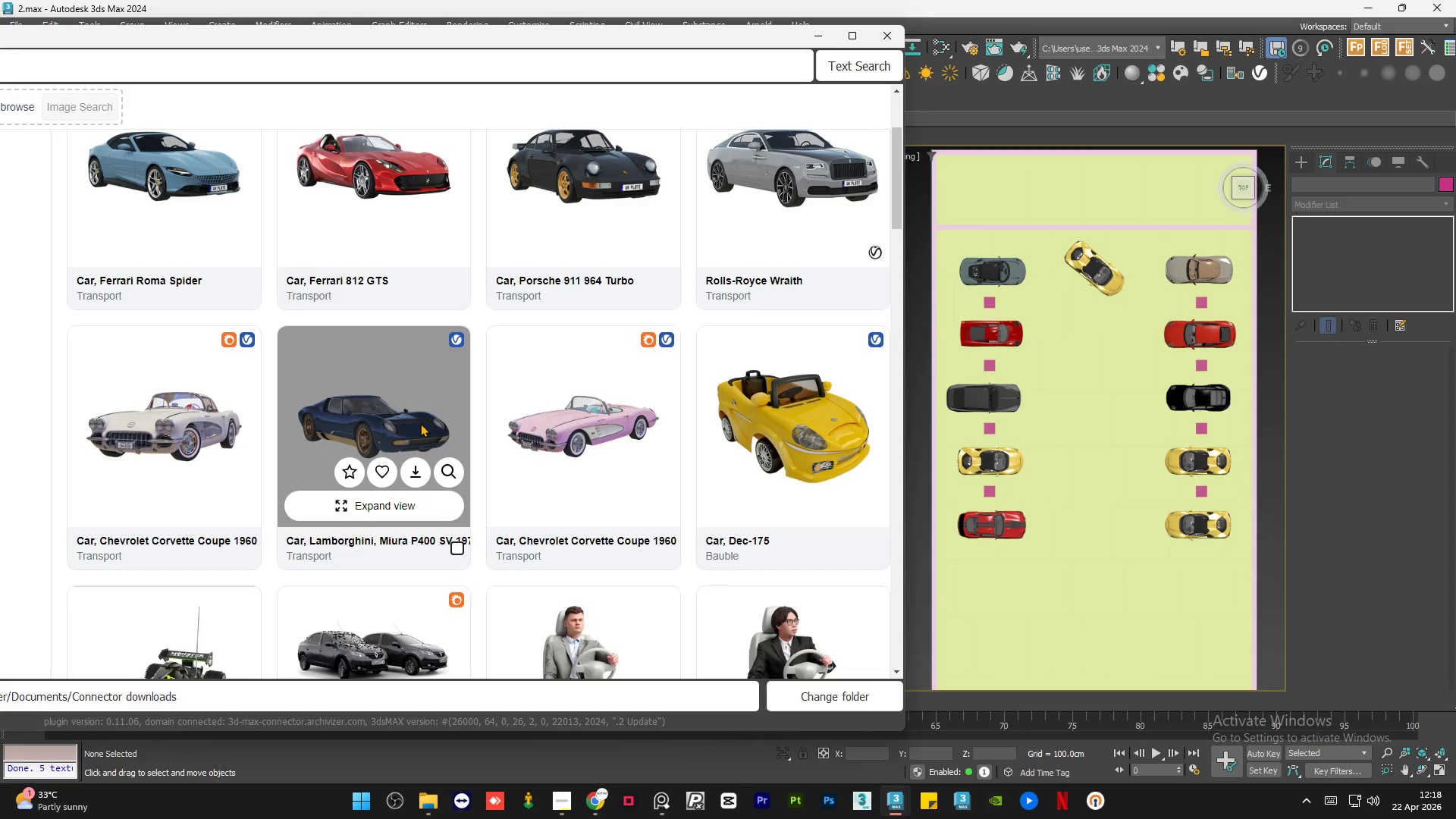 
scroll: coordinate [616, 443], scroll_direction: down, amount: 18.0
 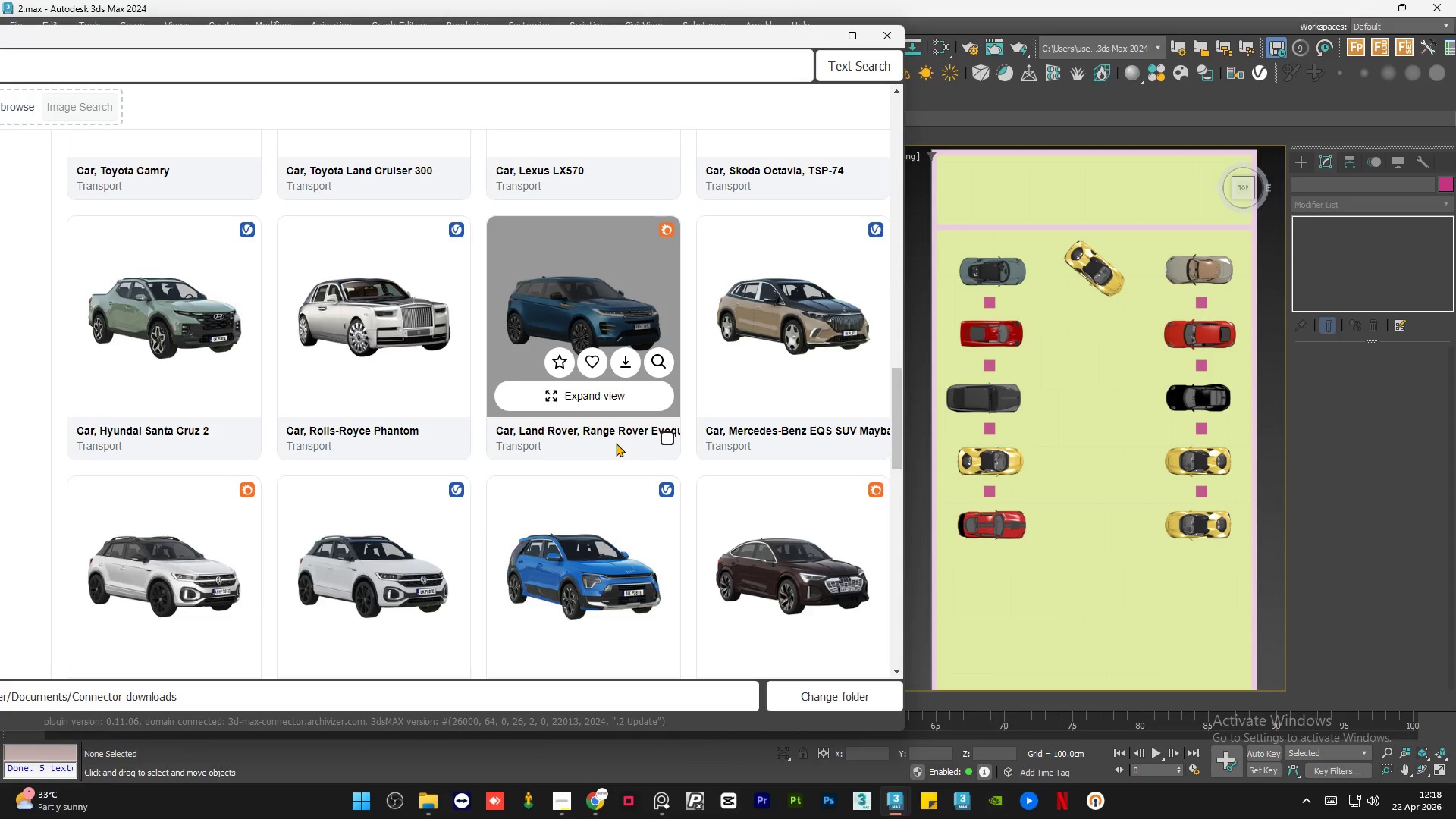 
scroll: coordinate [616, 443], scroll_direction: down, amount: 16.0
 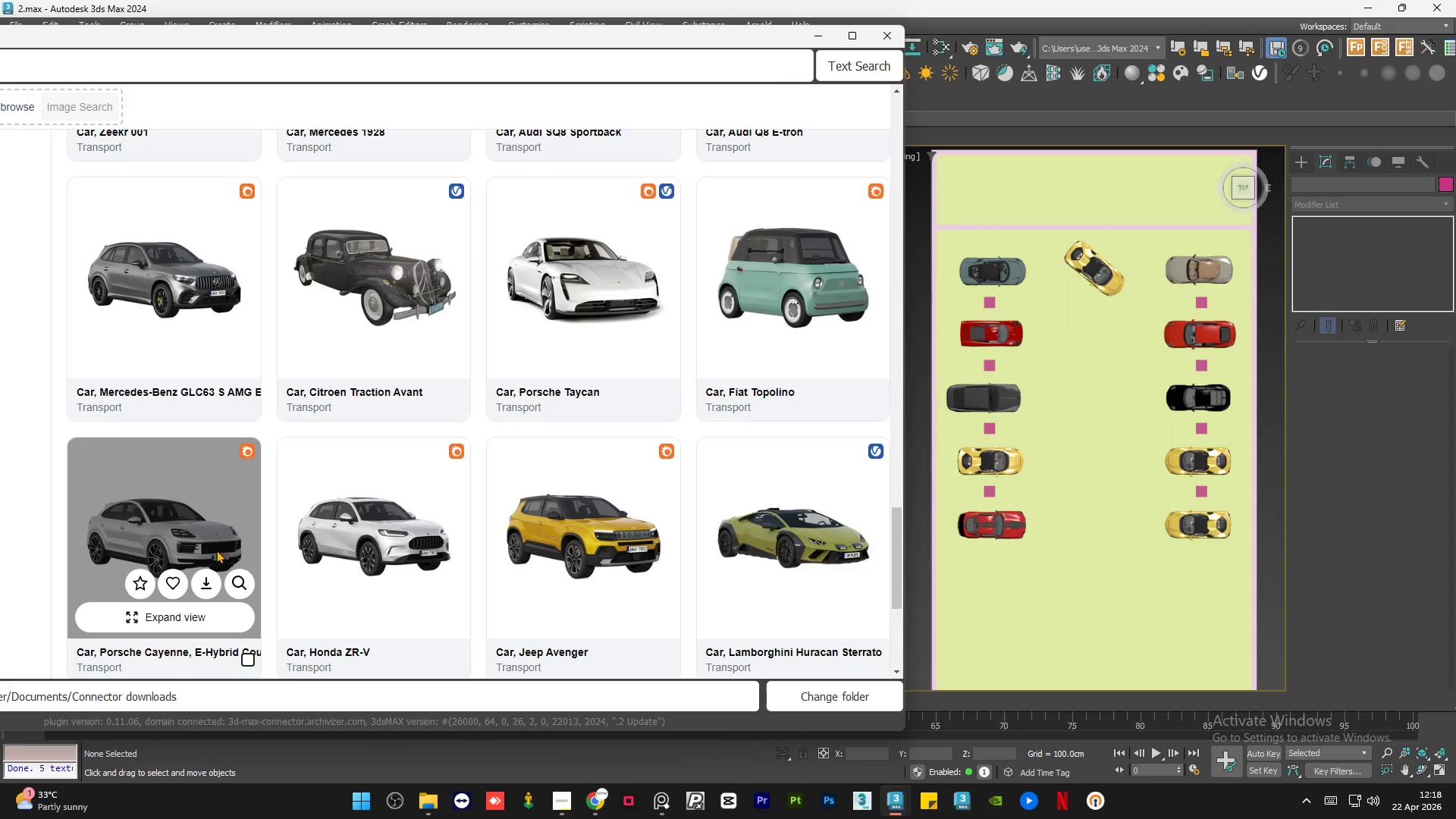 
left_click([202, 579])
 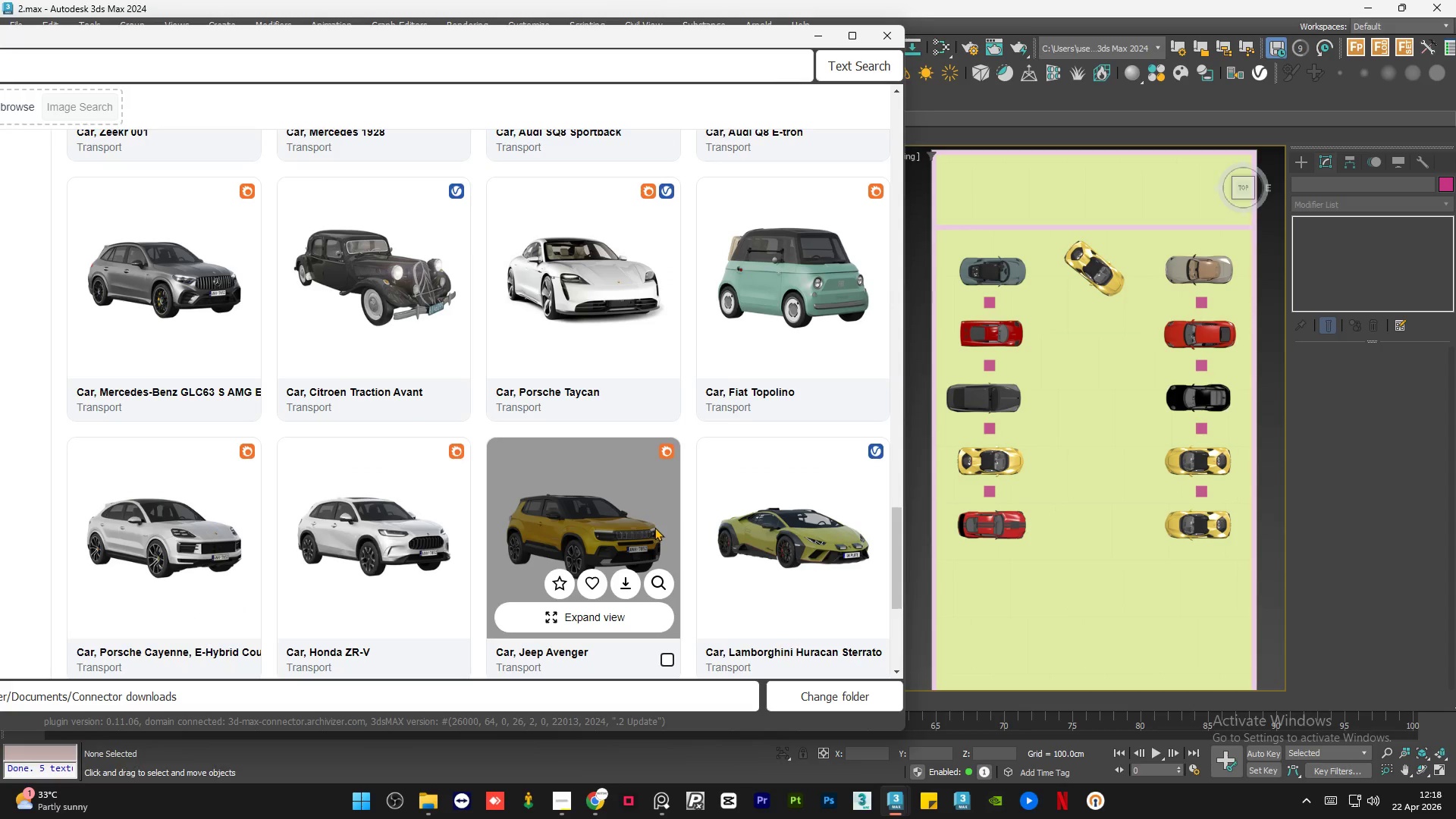 
wait(5.73)
 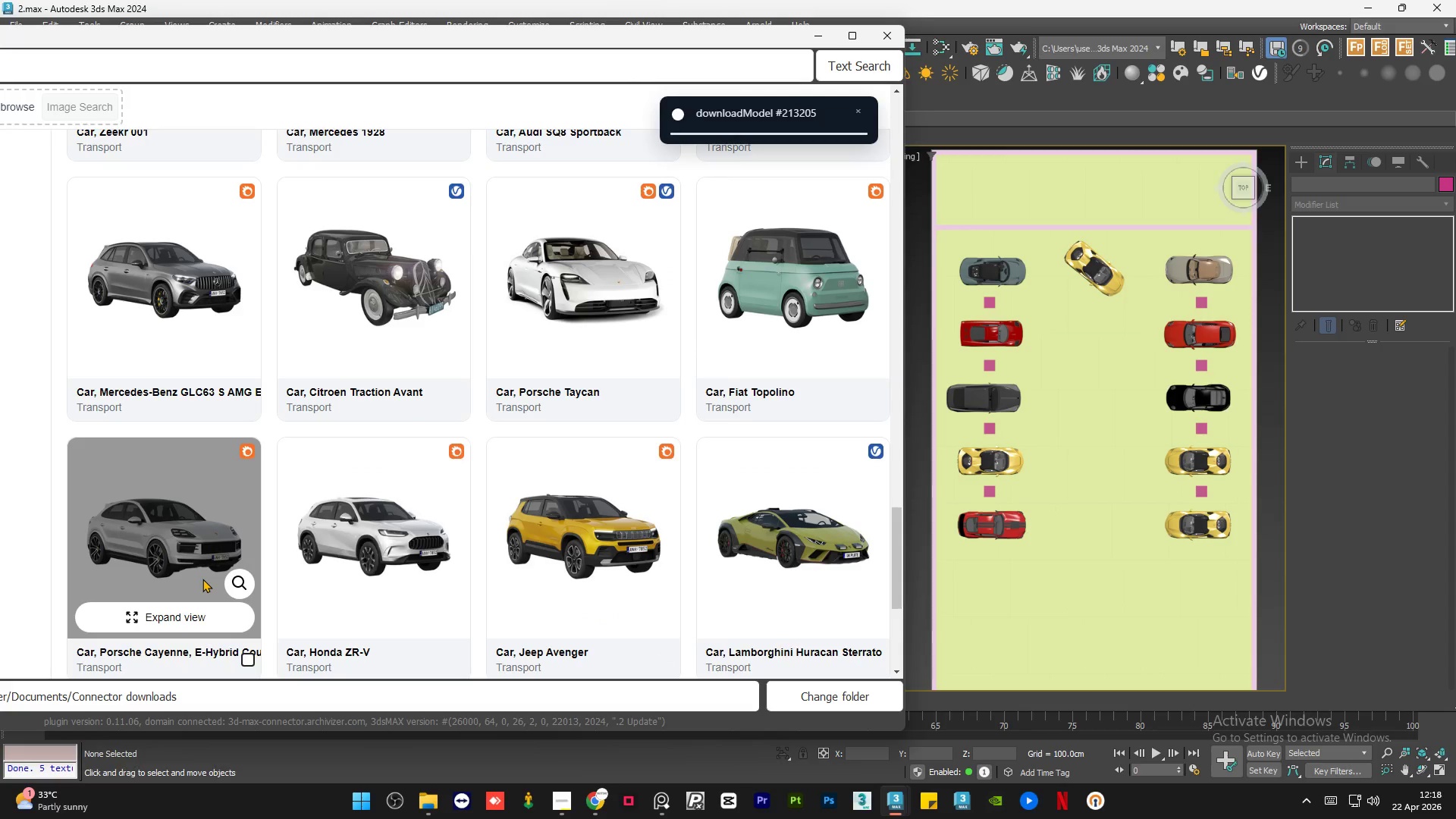 
left_click([832, 581])
 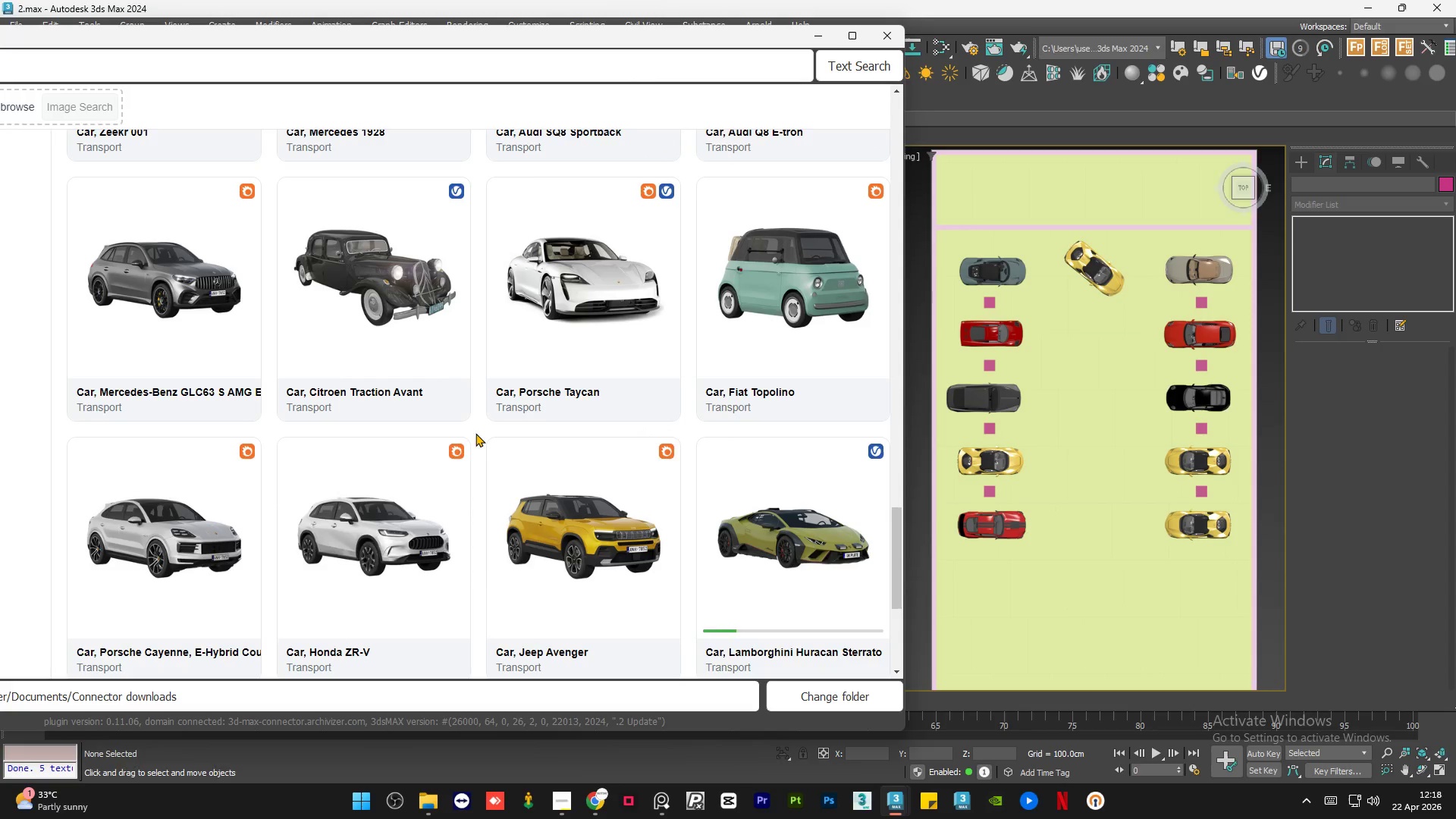 
wait(5.12)
 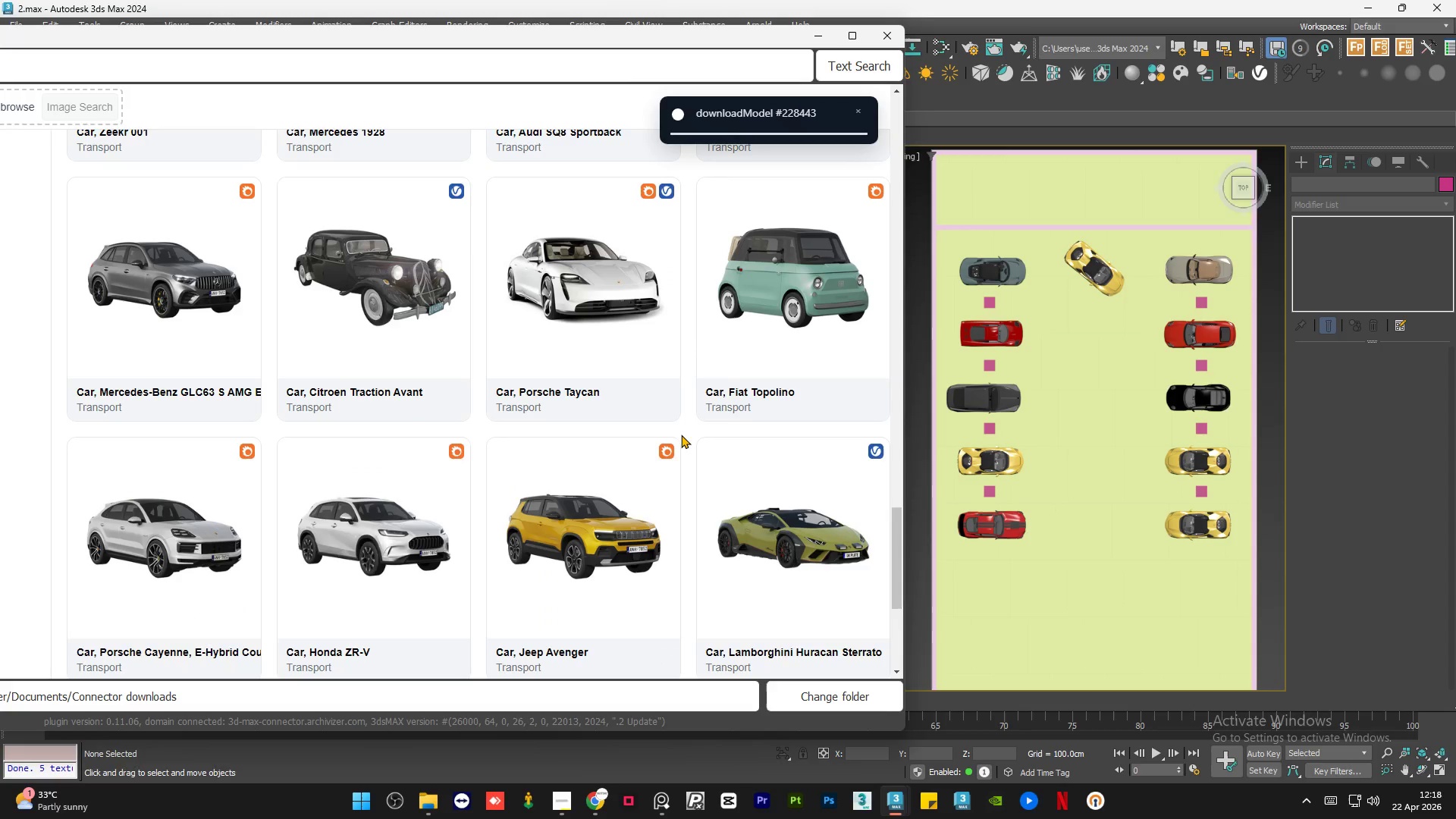 
mouse_move([527, 389])
 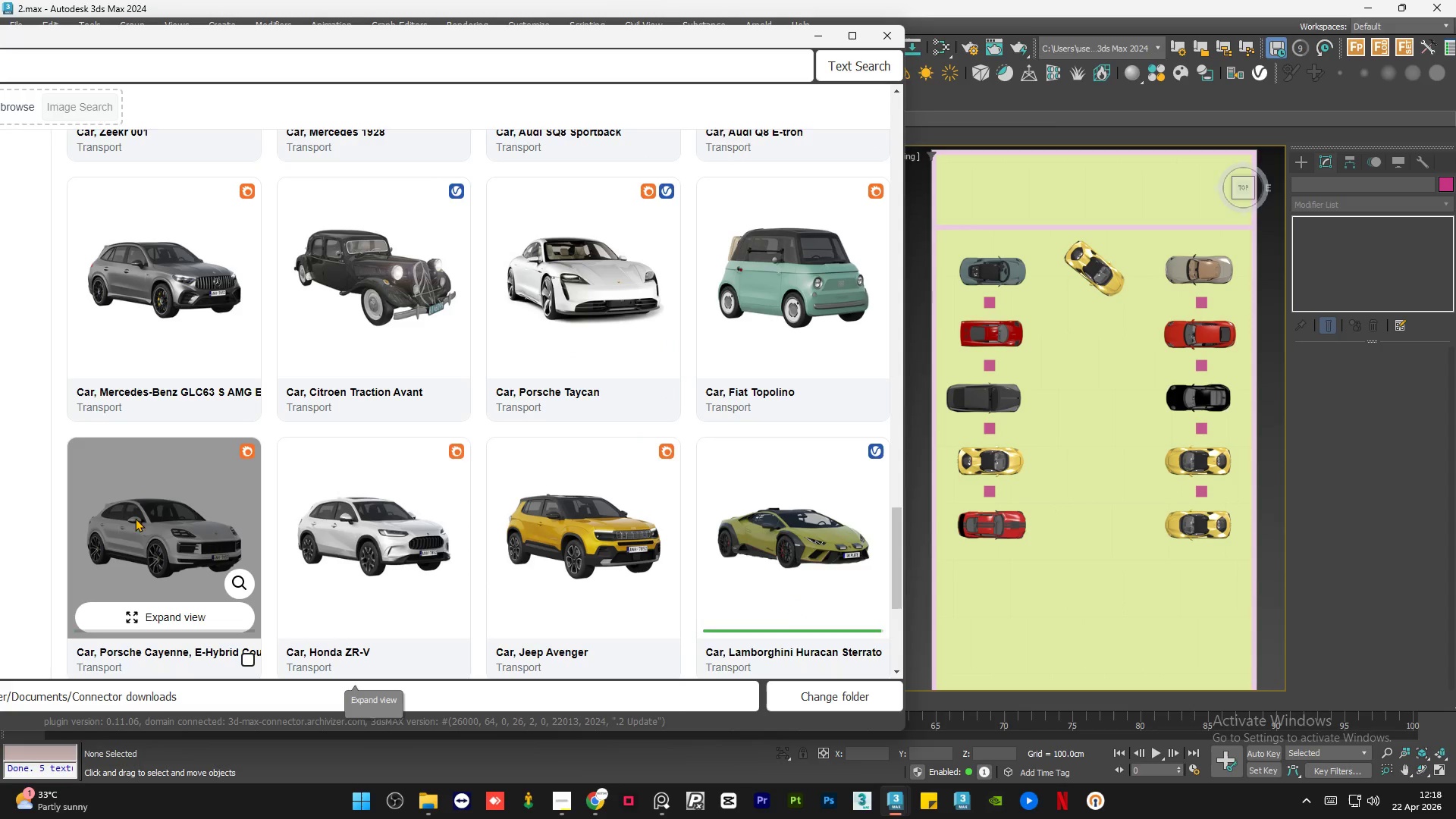 
mouse_move([604, 353])
 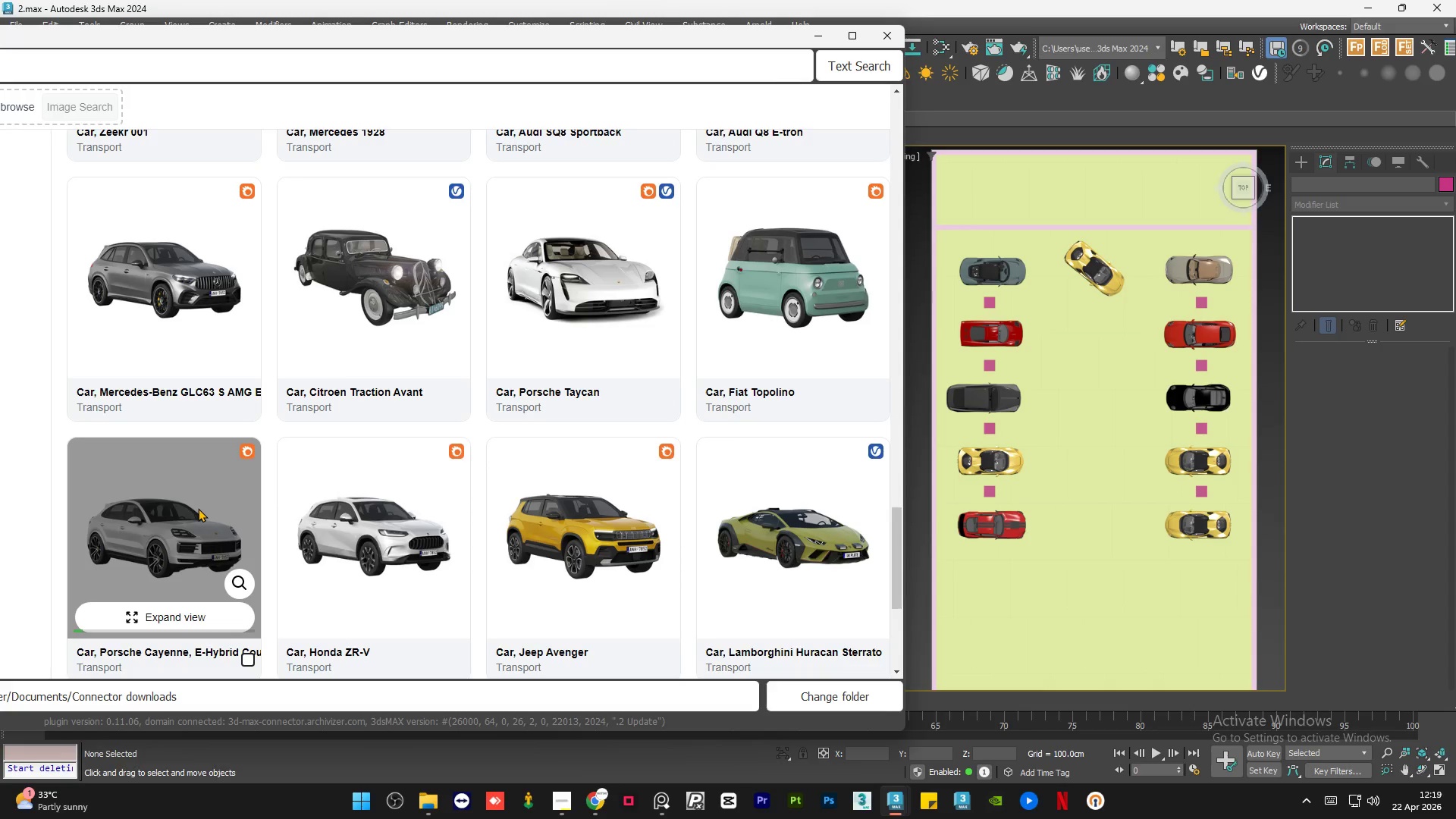 
wait(8.97)
 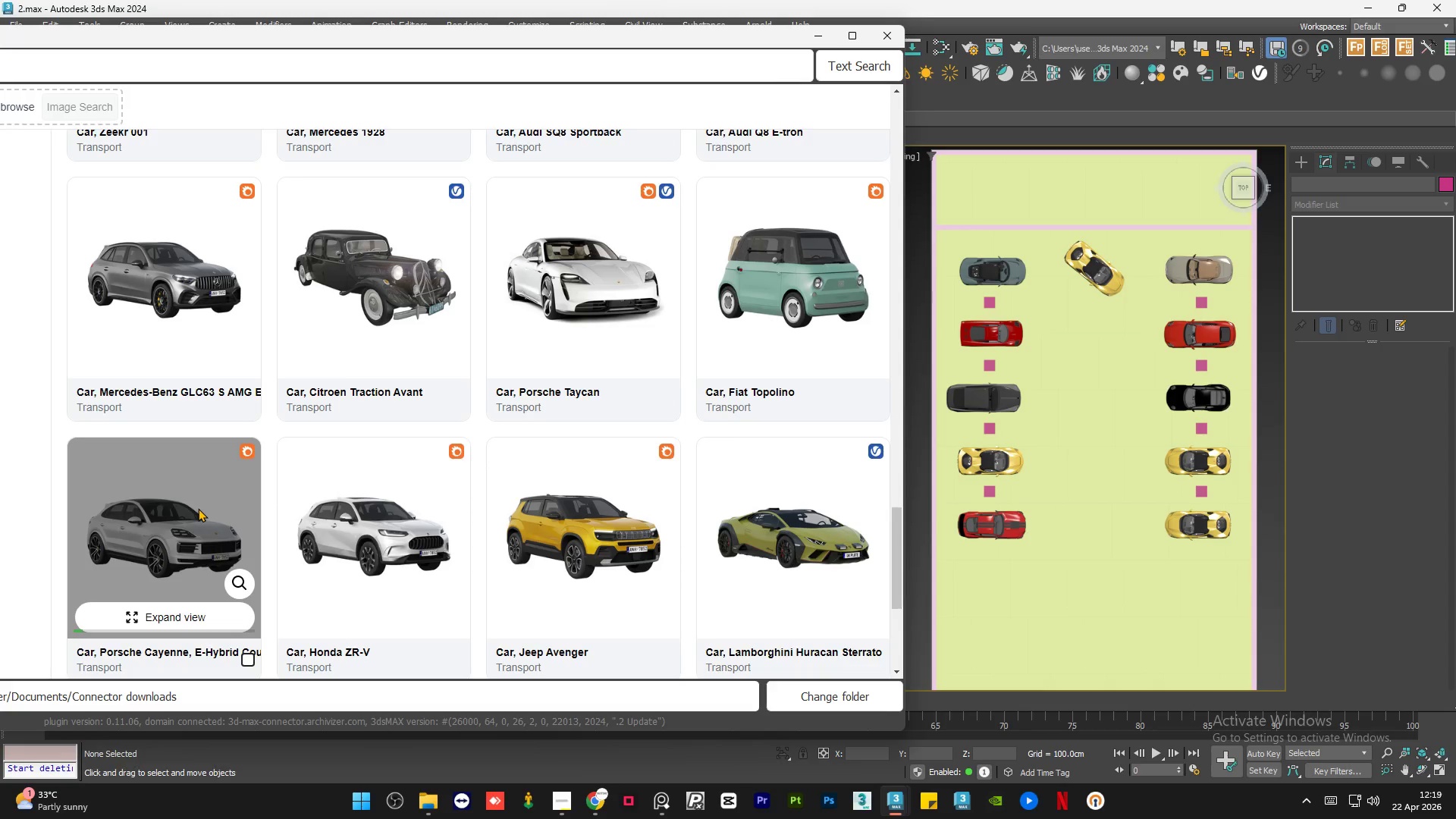 
left_click([972, 535])
 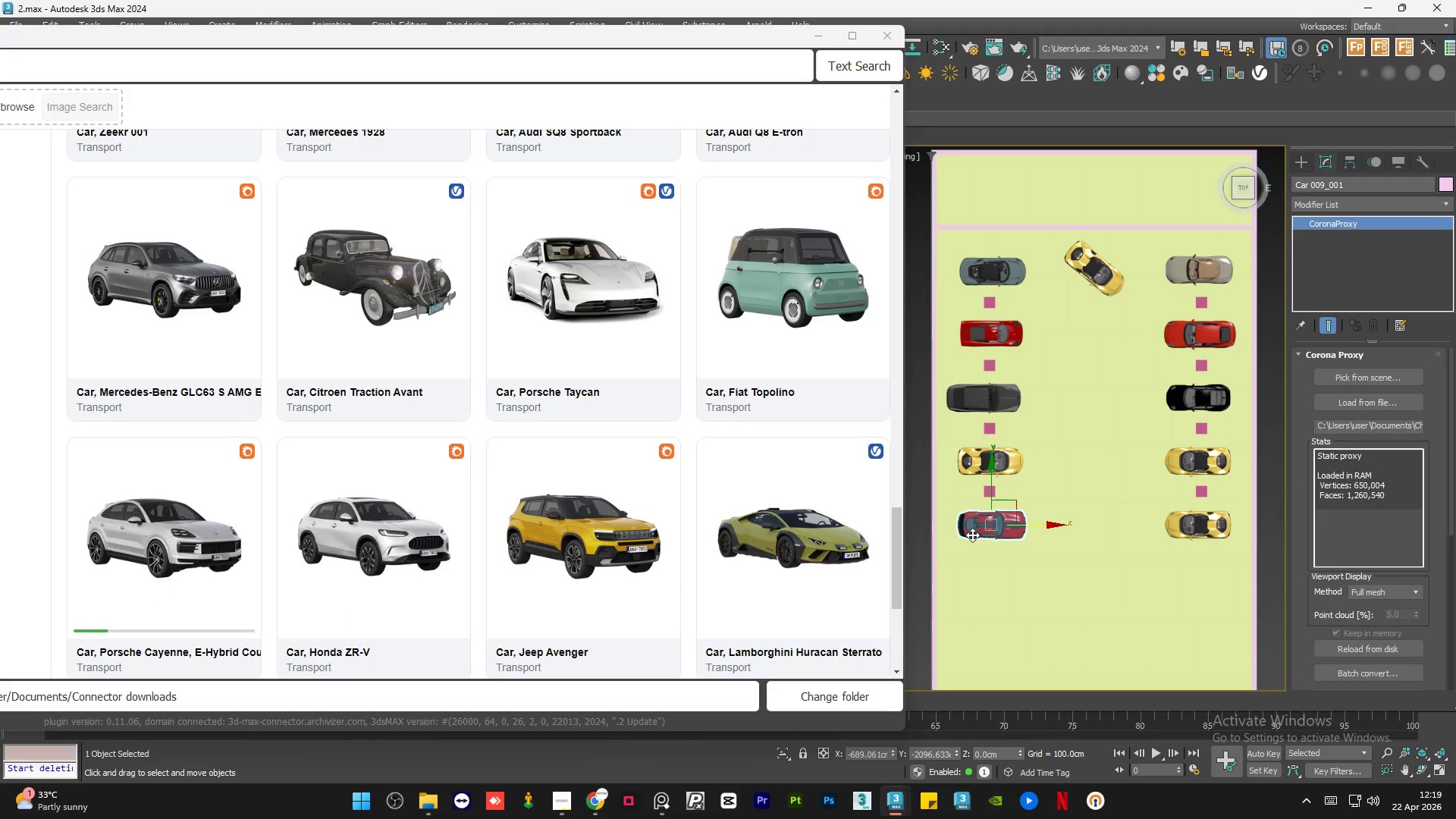 
scroll: coordinate [972, 535], scroll_direction: up, amount: 2.0
 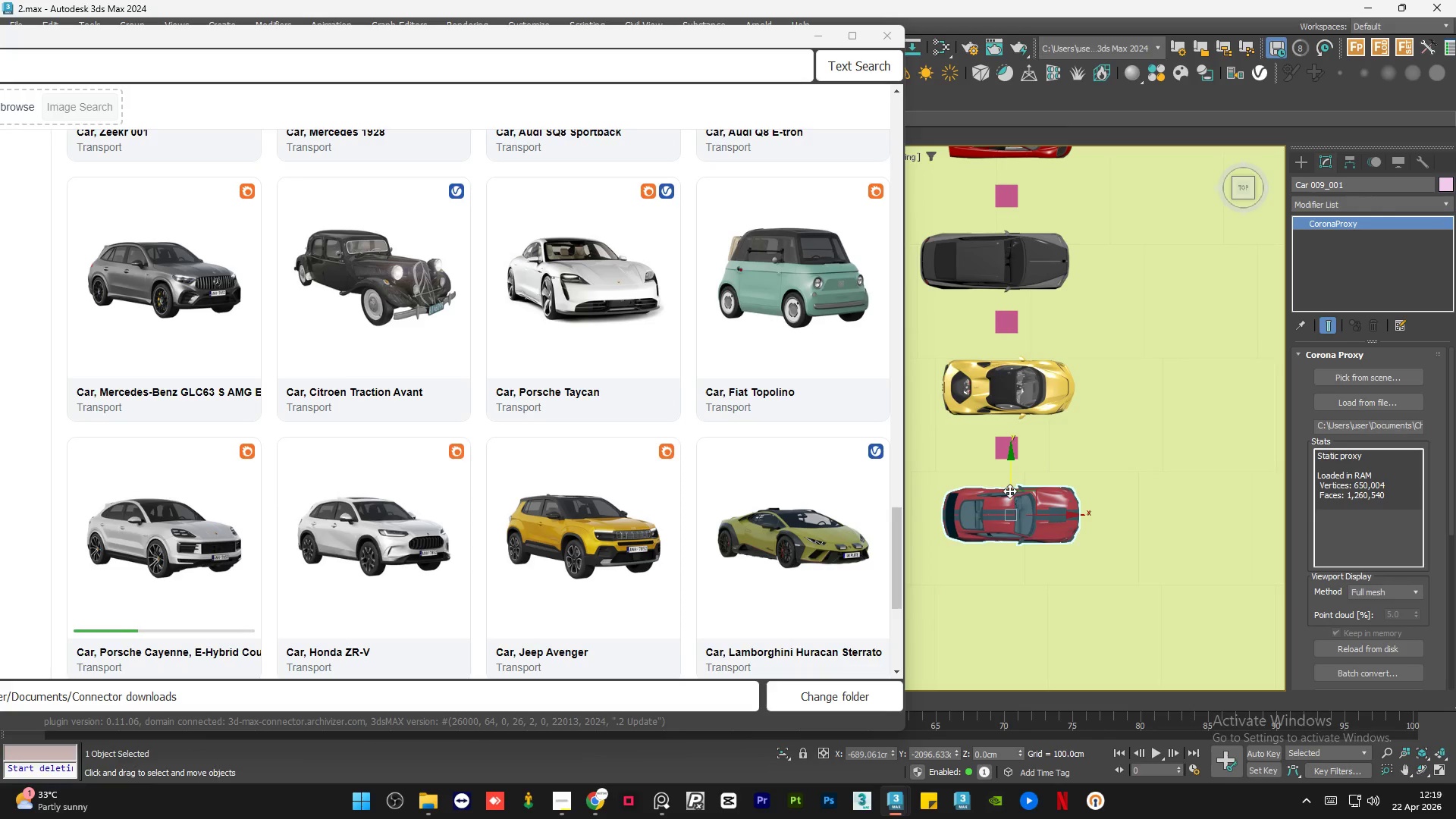 
hold_key(key=ShiftLeft, duration=5.36)
left_click_drag(start_coordinate=[1011, 479], to_coordinate=[1025, 351])
 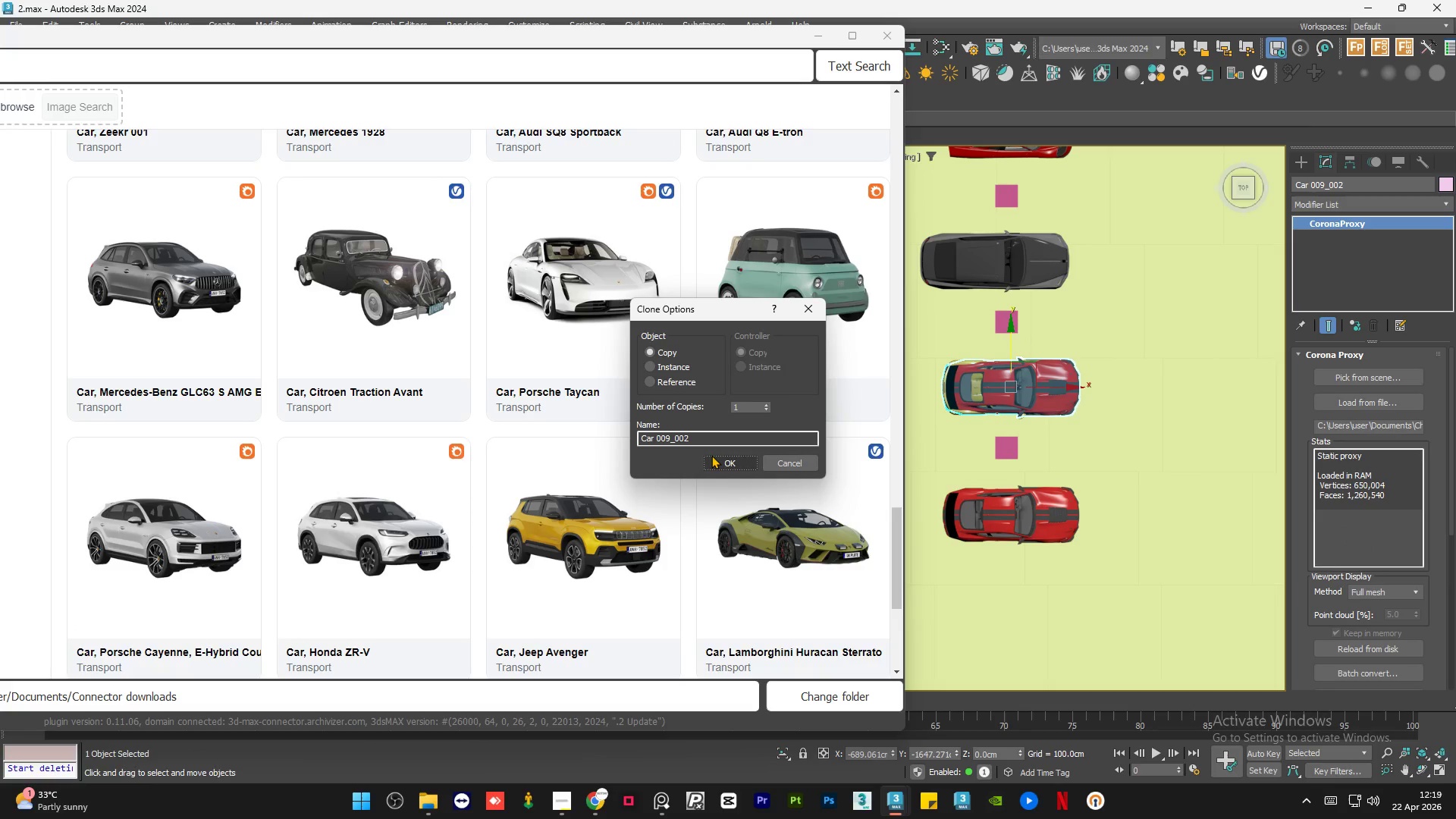 
left_click([711, 458])
 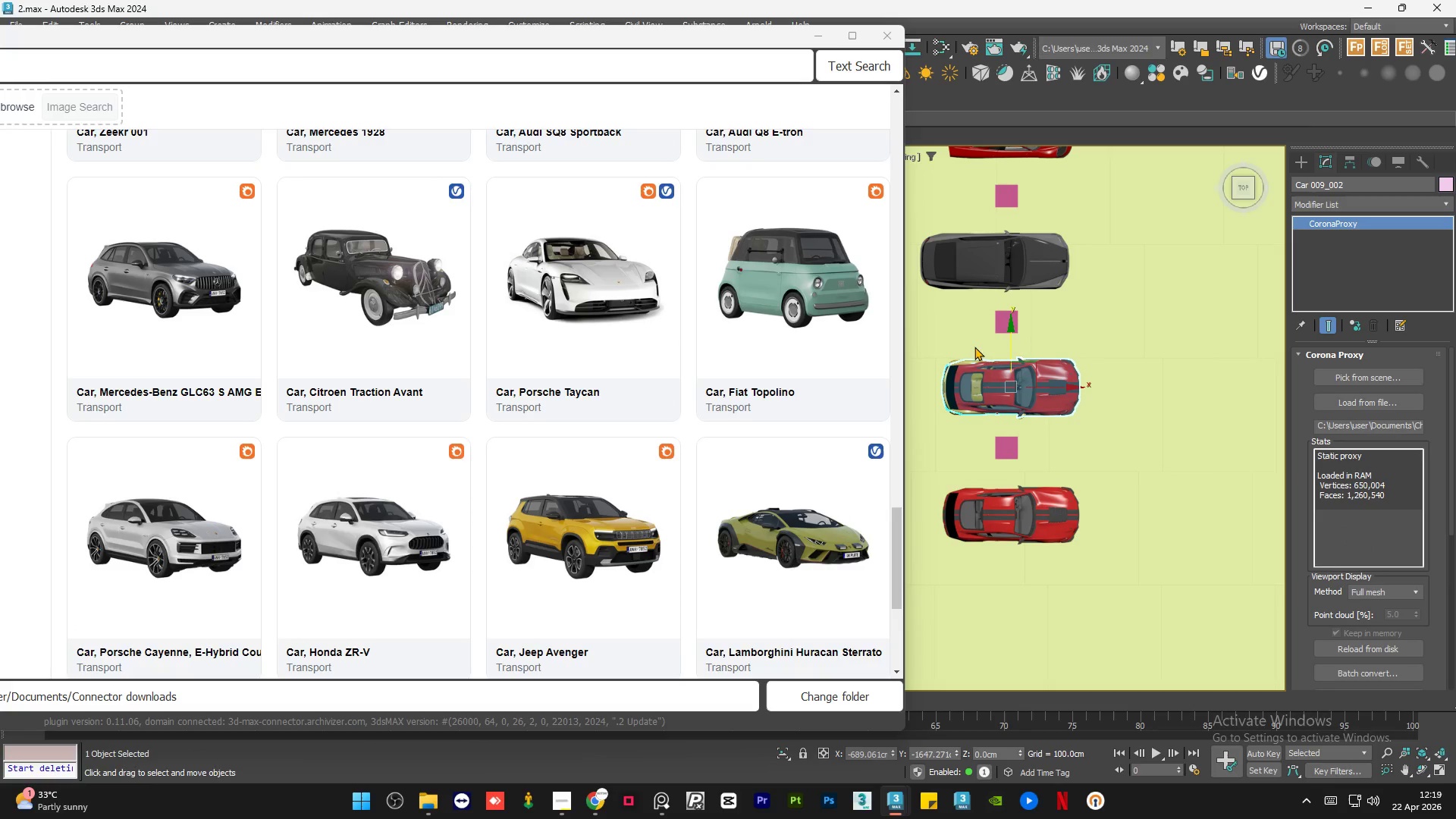 
scroll: coordinate [955, 369], scroll_direction: up, amount: 5.0
 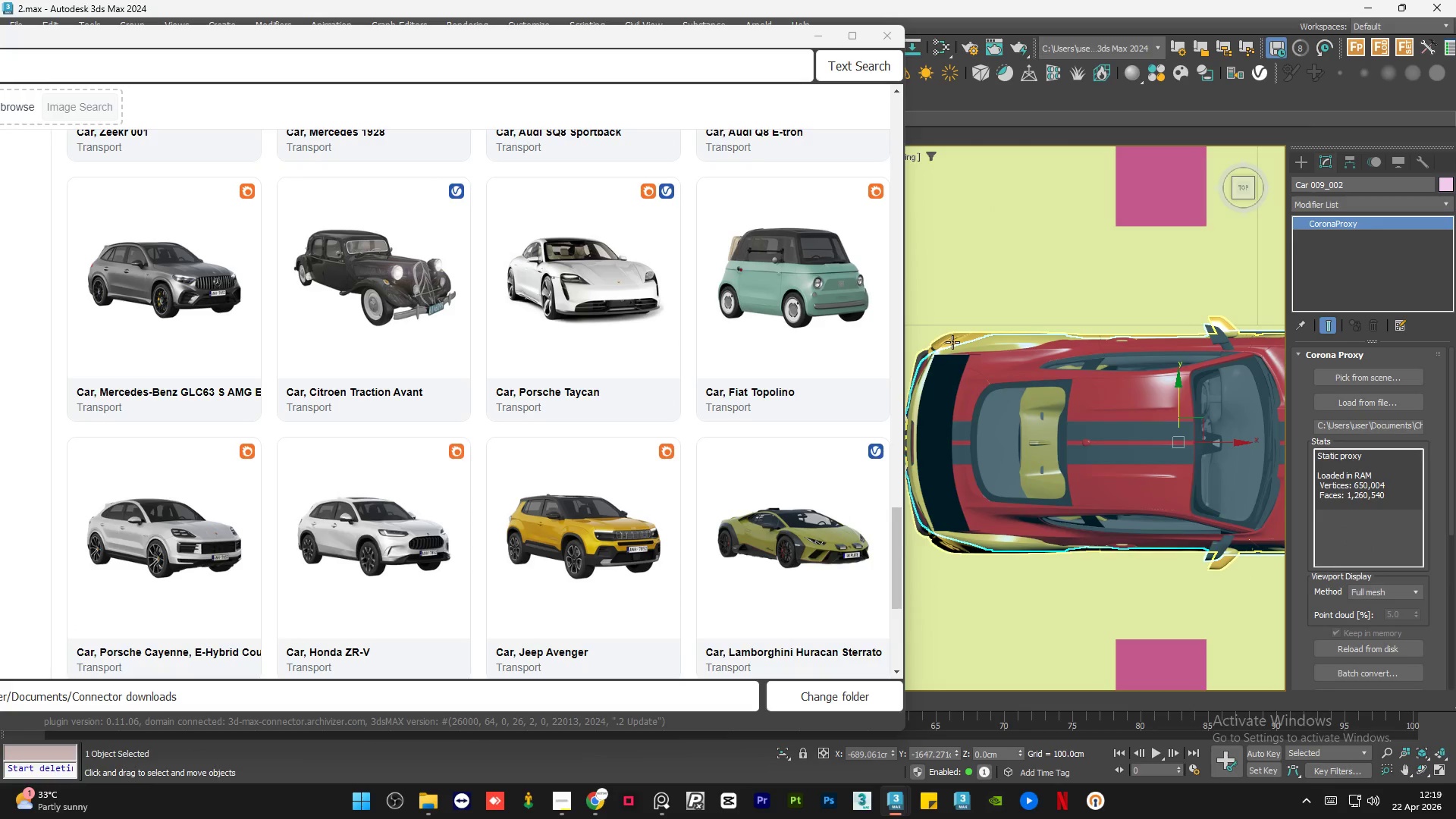 
left_click([952, 342])
 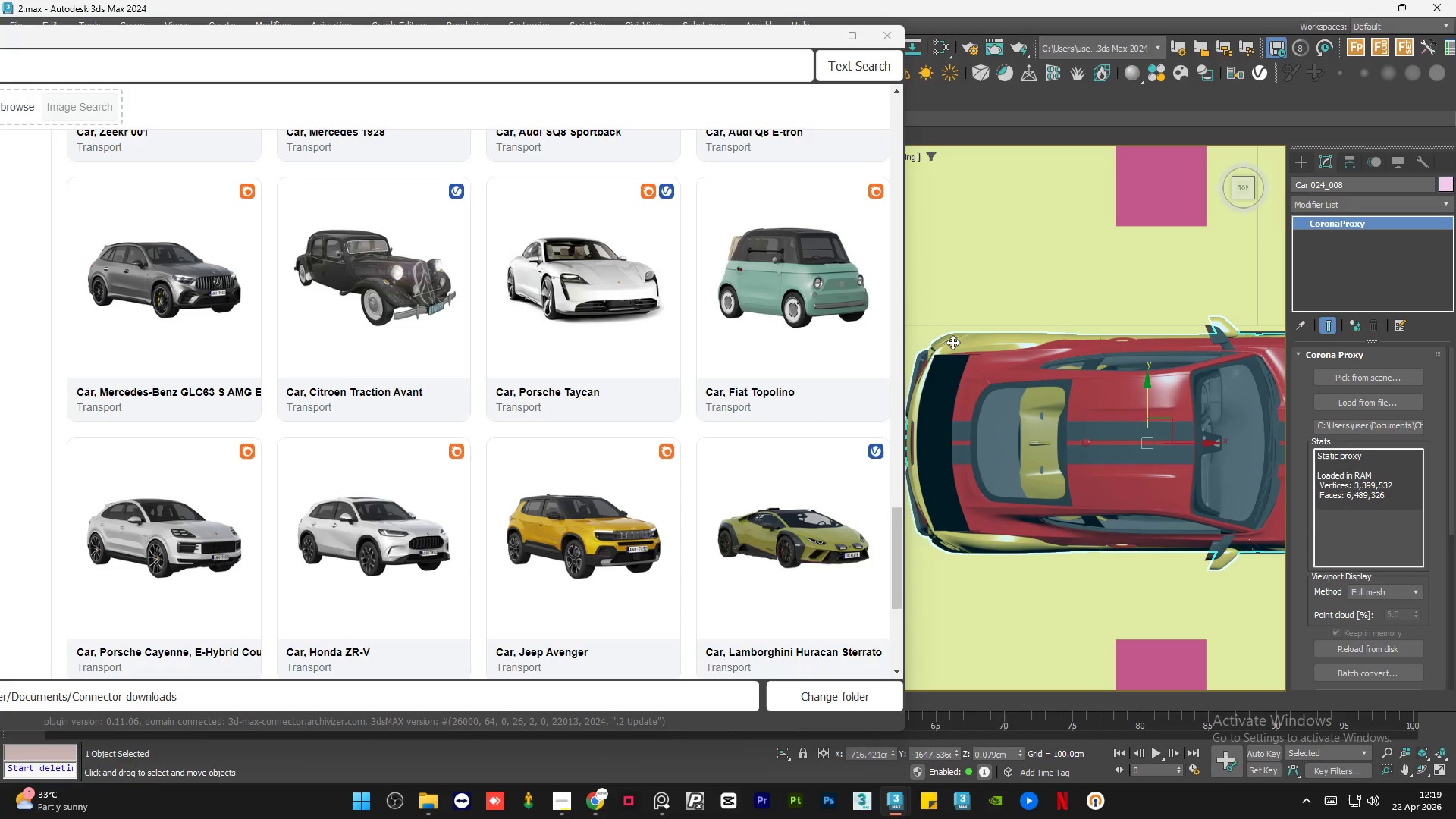 
key(Delete)
 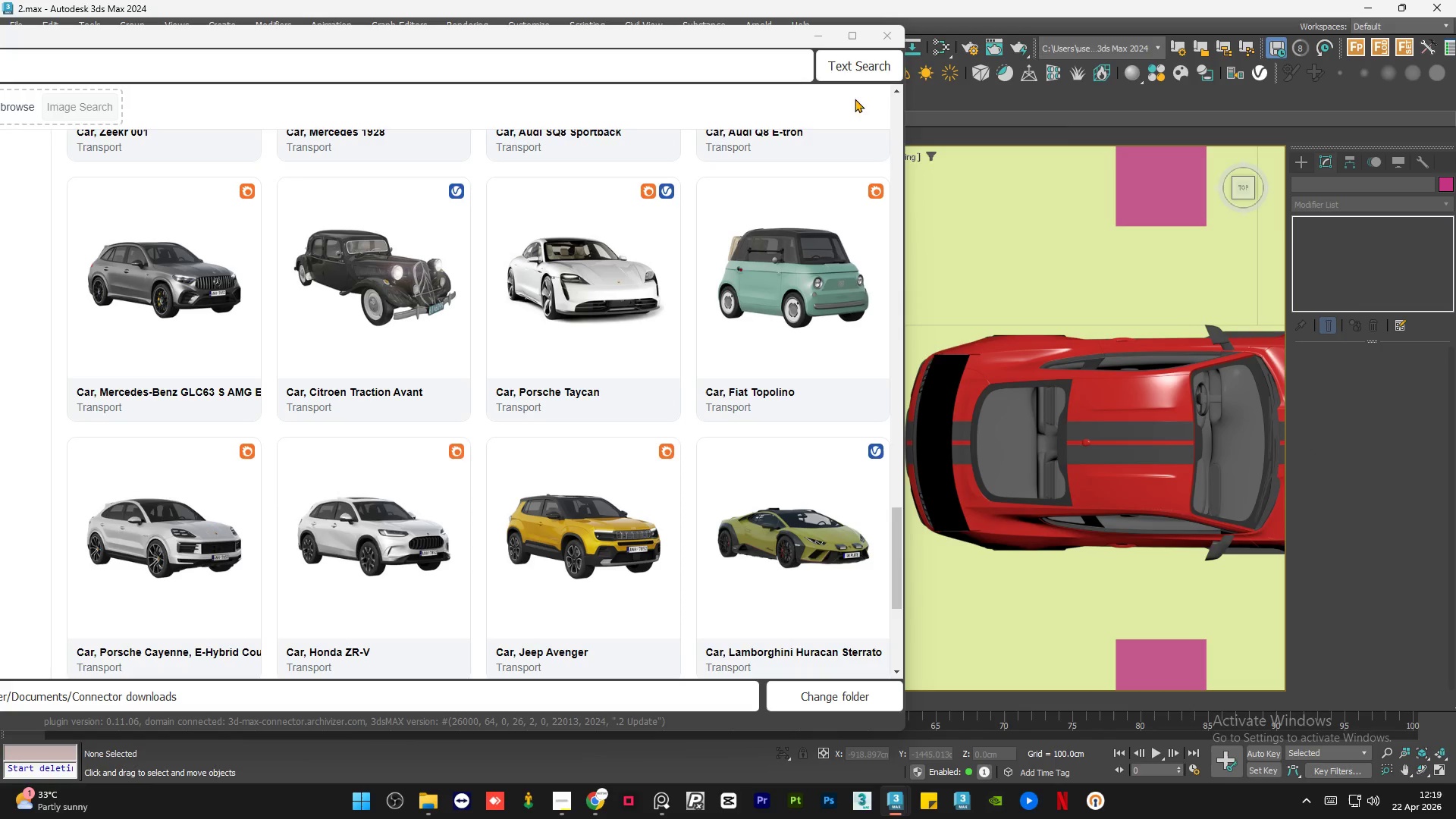 
left_click([818, 36])
 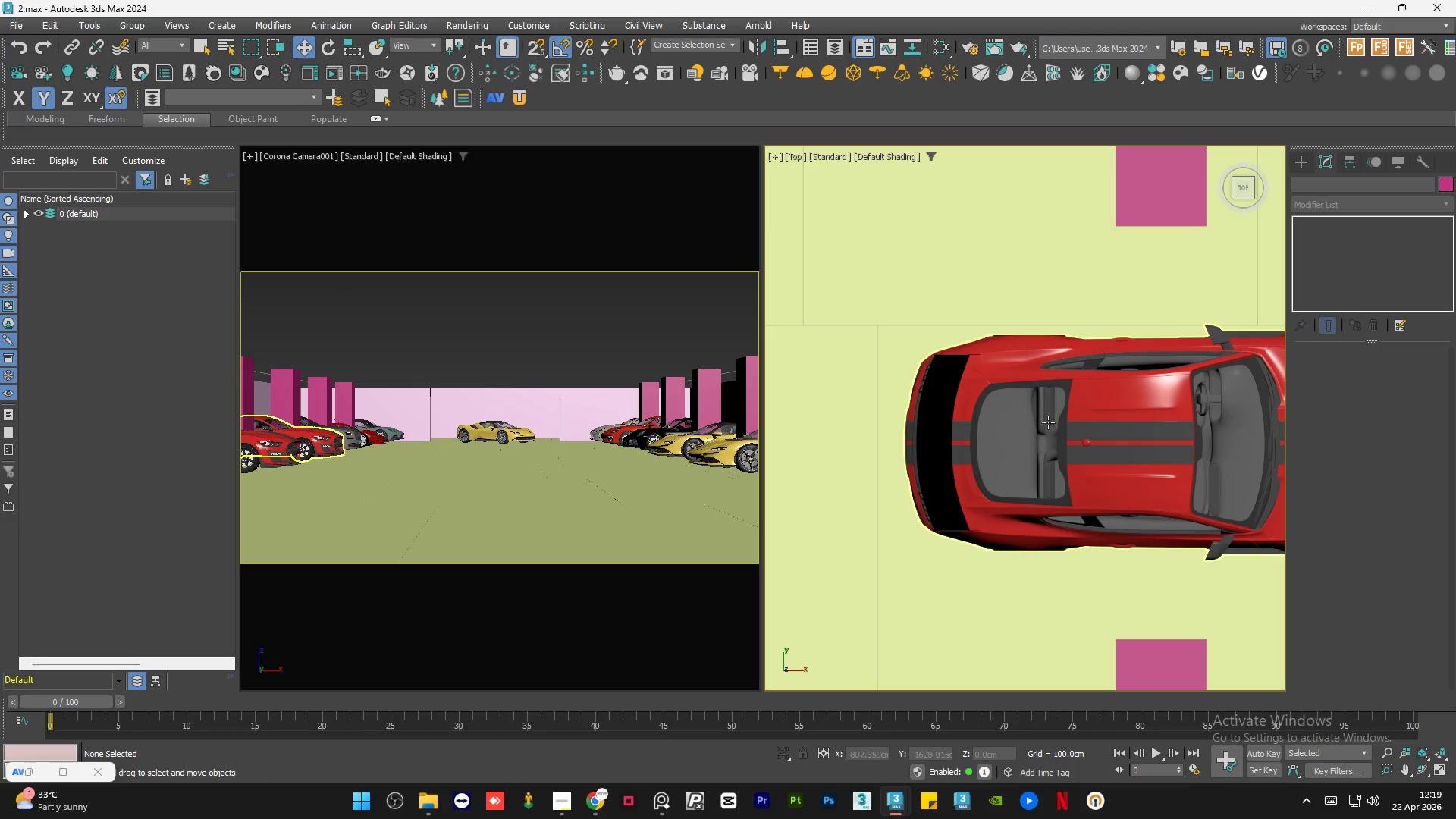 
left_click([1102, 447])
 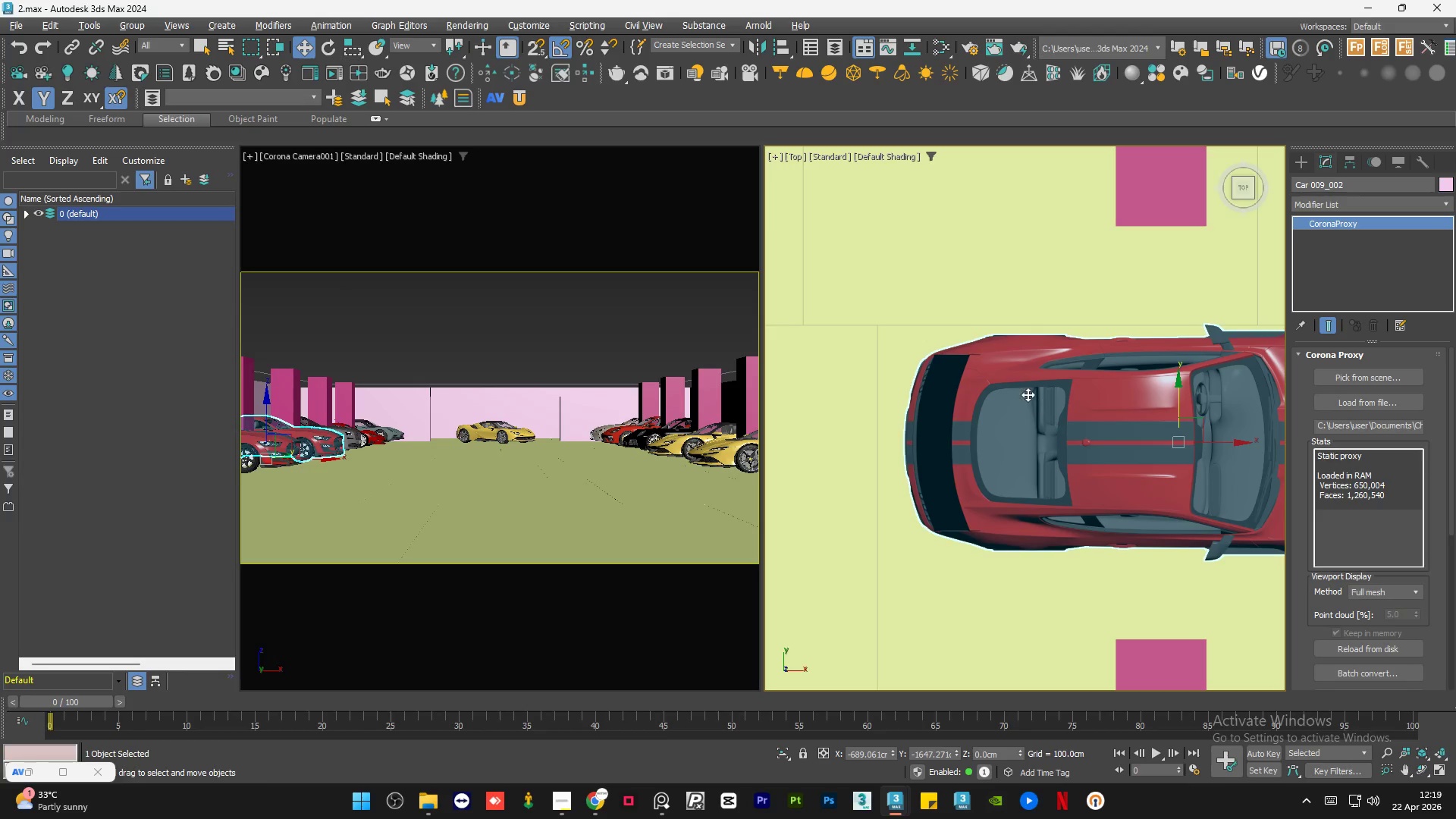 
scroll: coordinate [985, 398], scroll_direction: down, amount: 3.0
 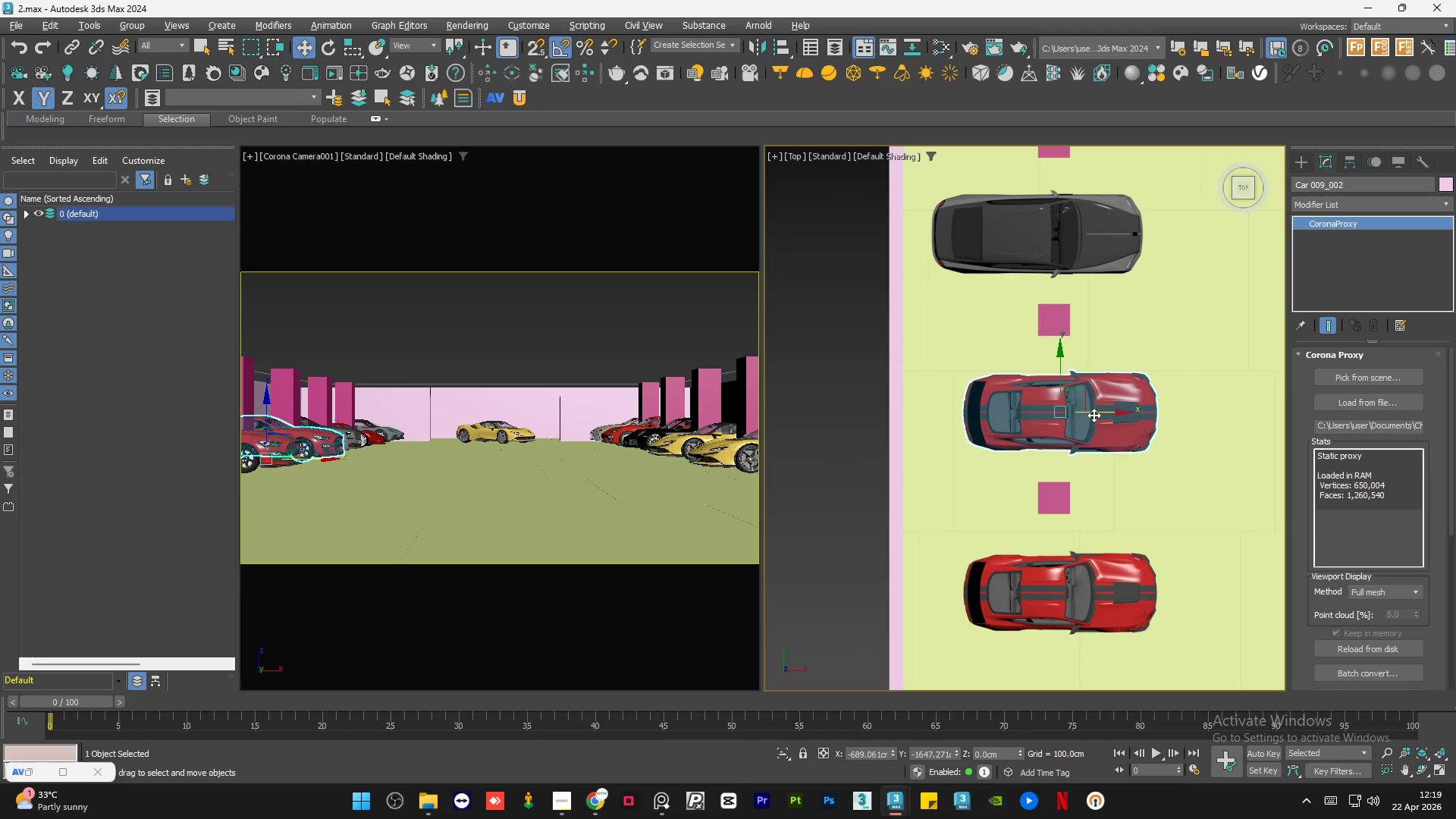 
left_click_drag(start_coordinate=[1094, 415], to_coordinate=[1086, 415])
 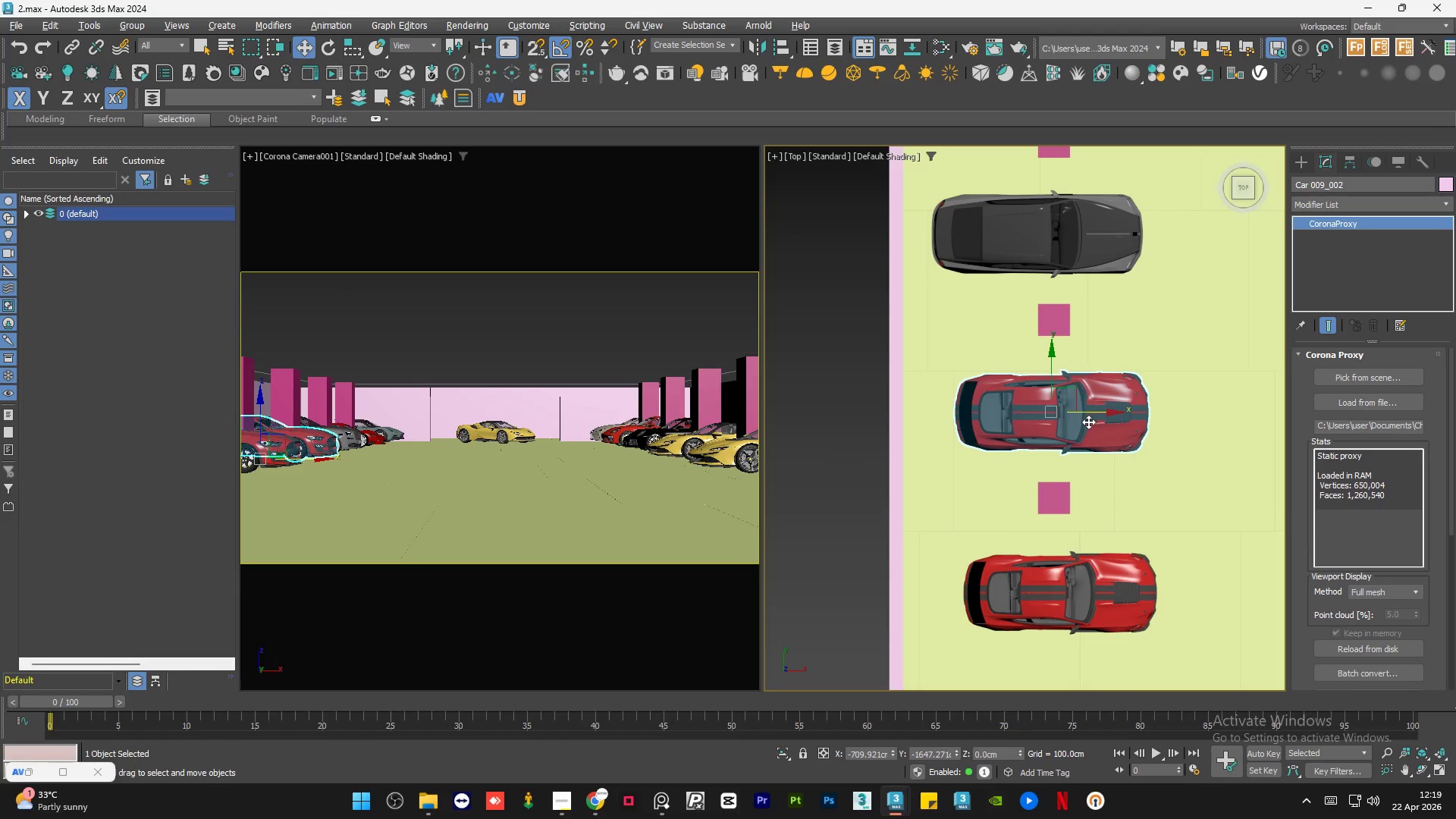 
left_click([920, 440])
 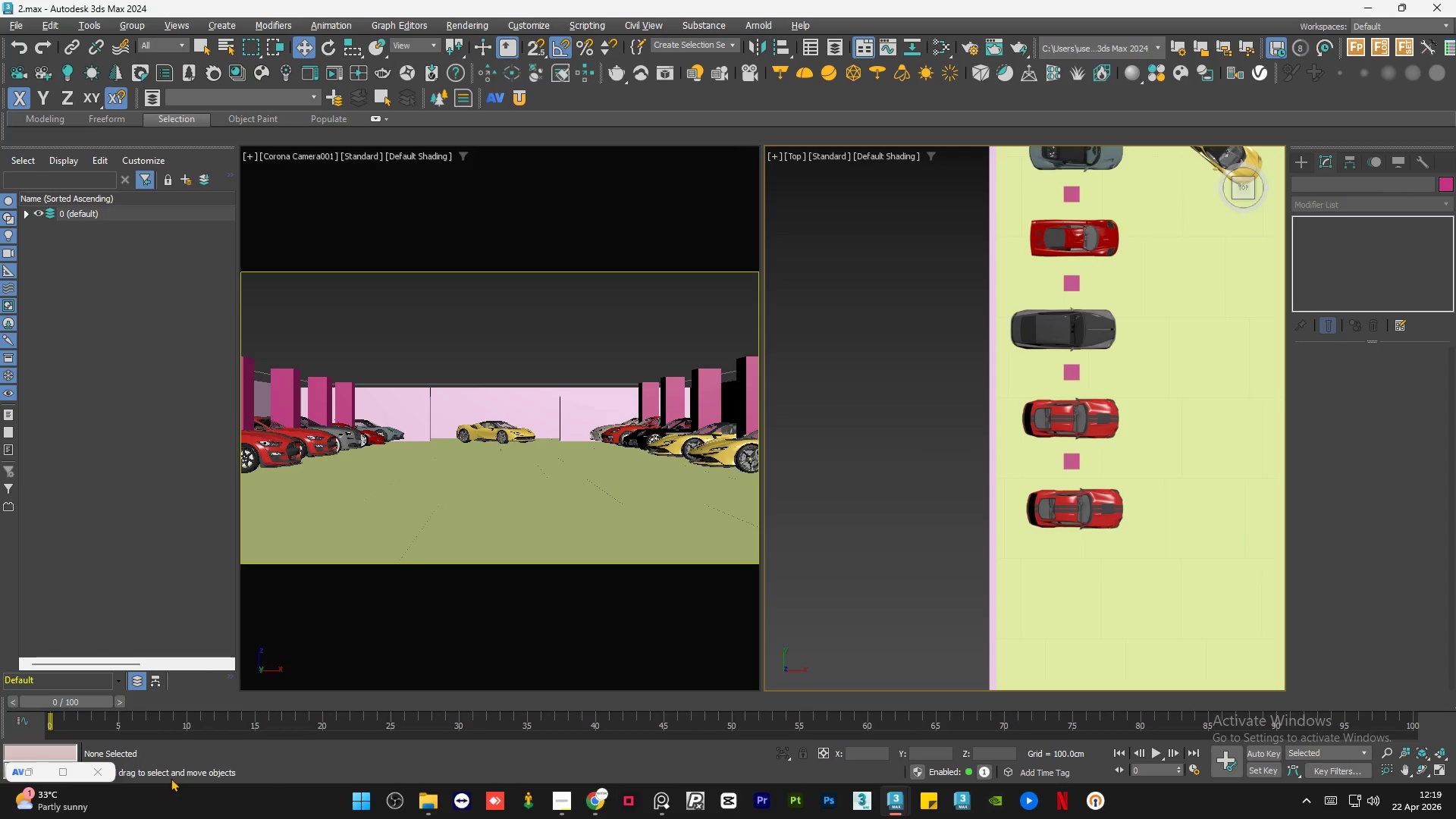 
scroll: coordinate [1089, 425], scroll_direction: down, amount: 2.0
 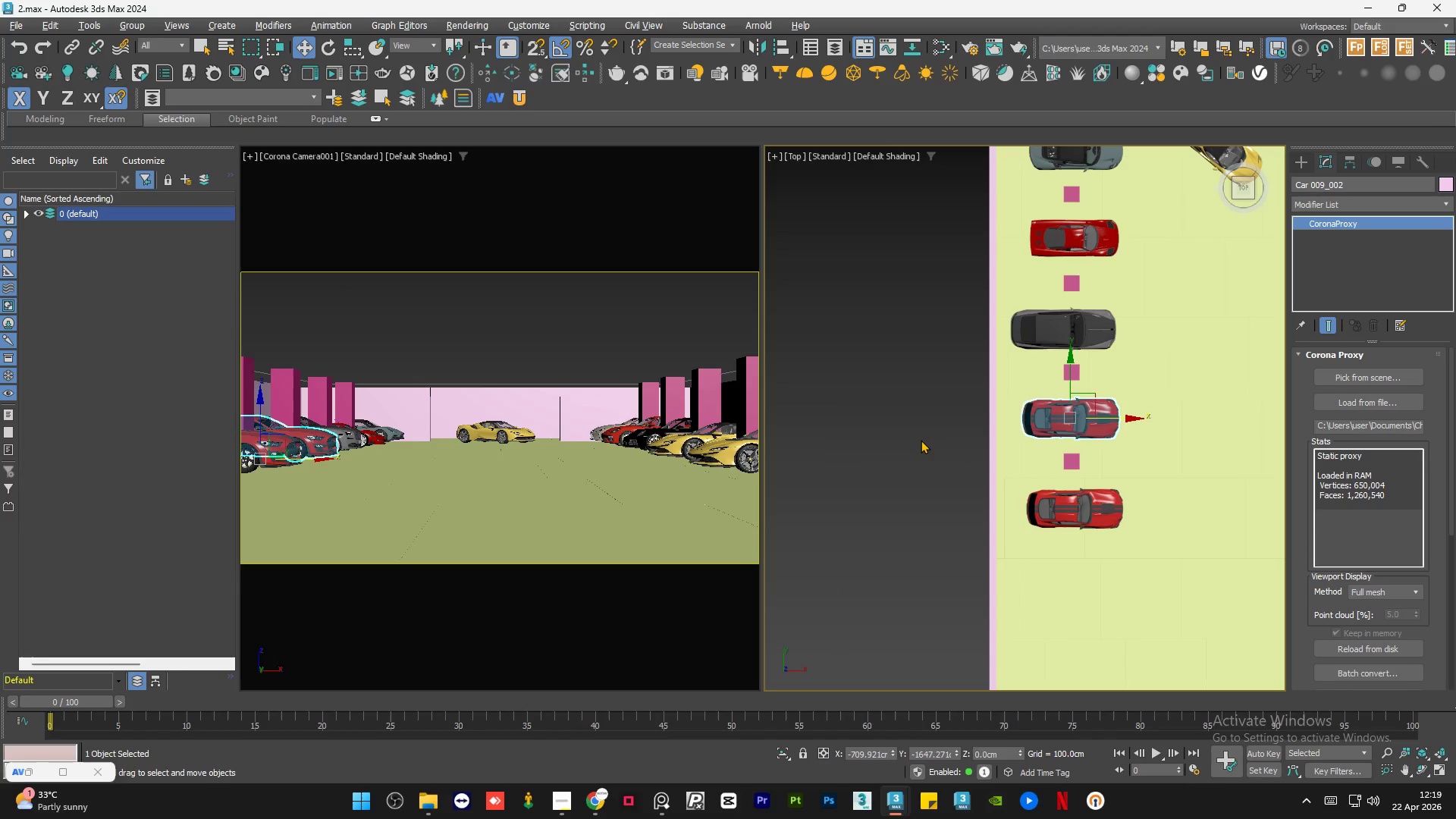 
left_click([36, 772])
 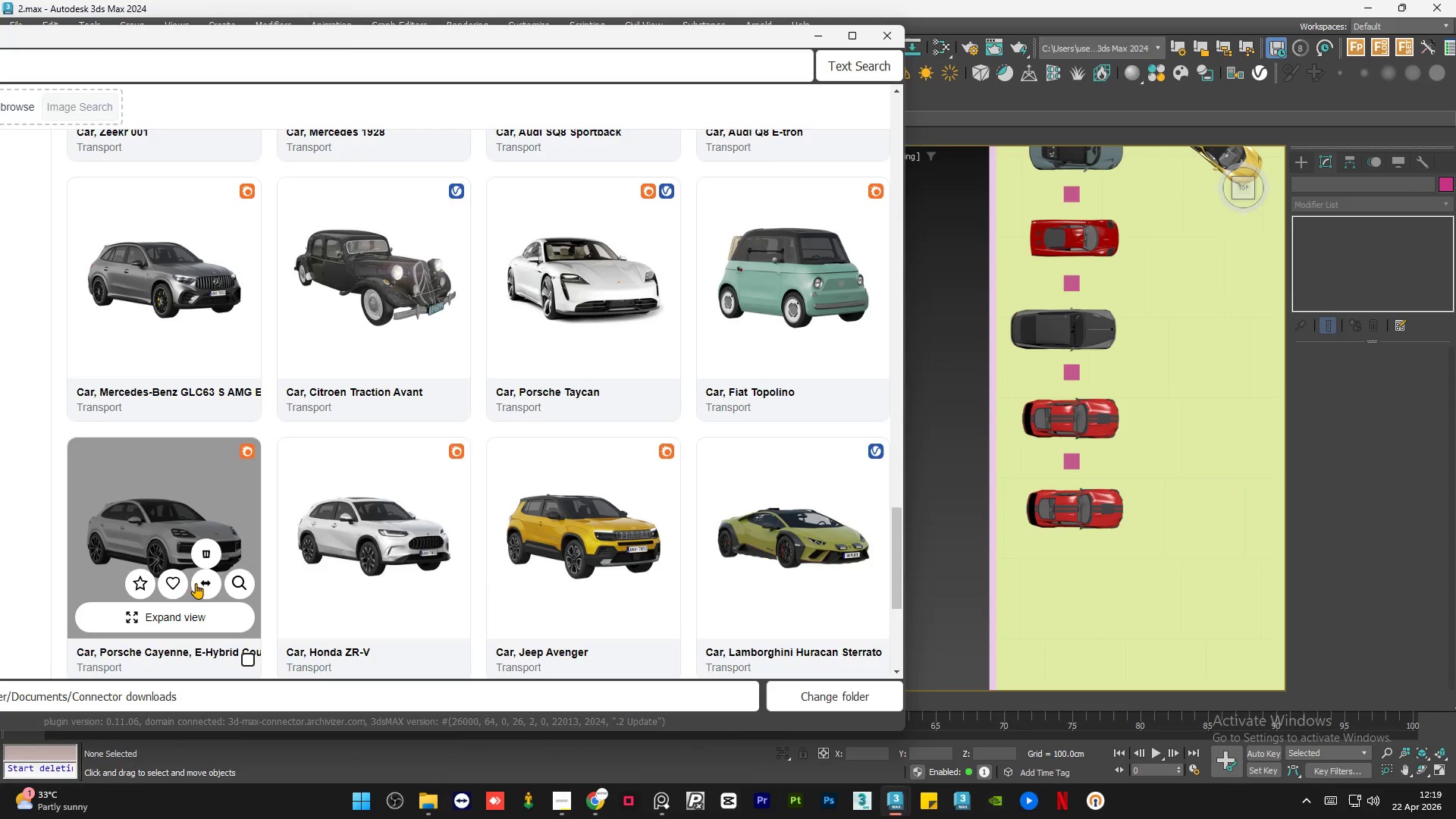 
left_click([202, 582])
 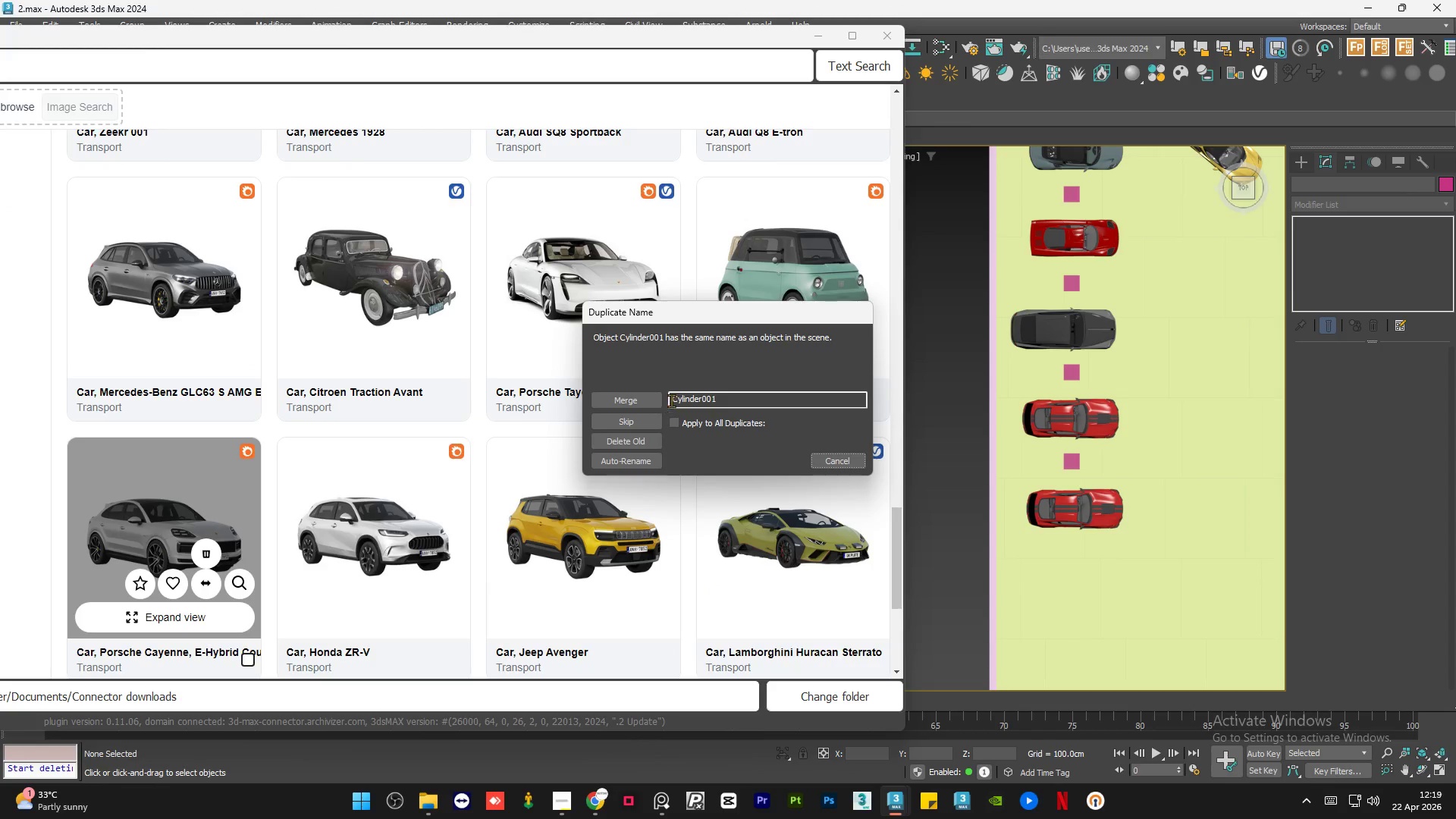 
left_click([683, 422])
 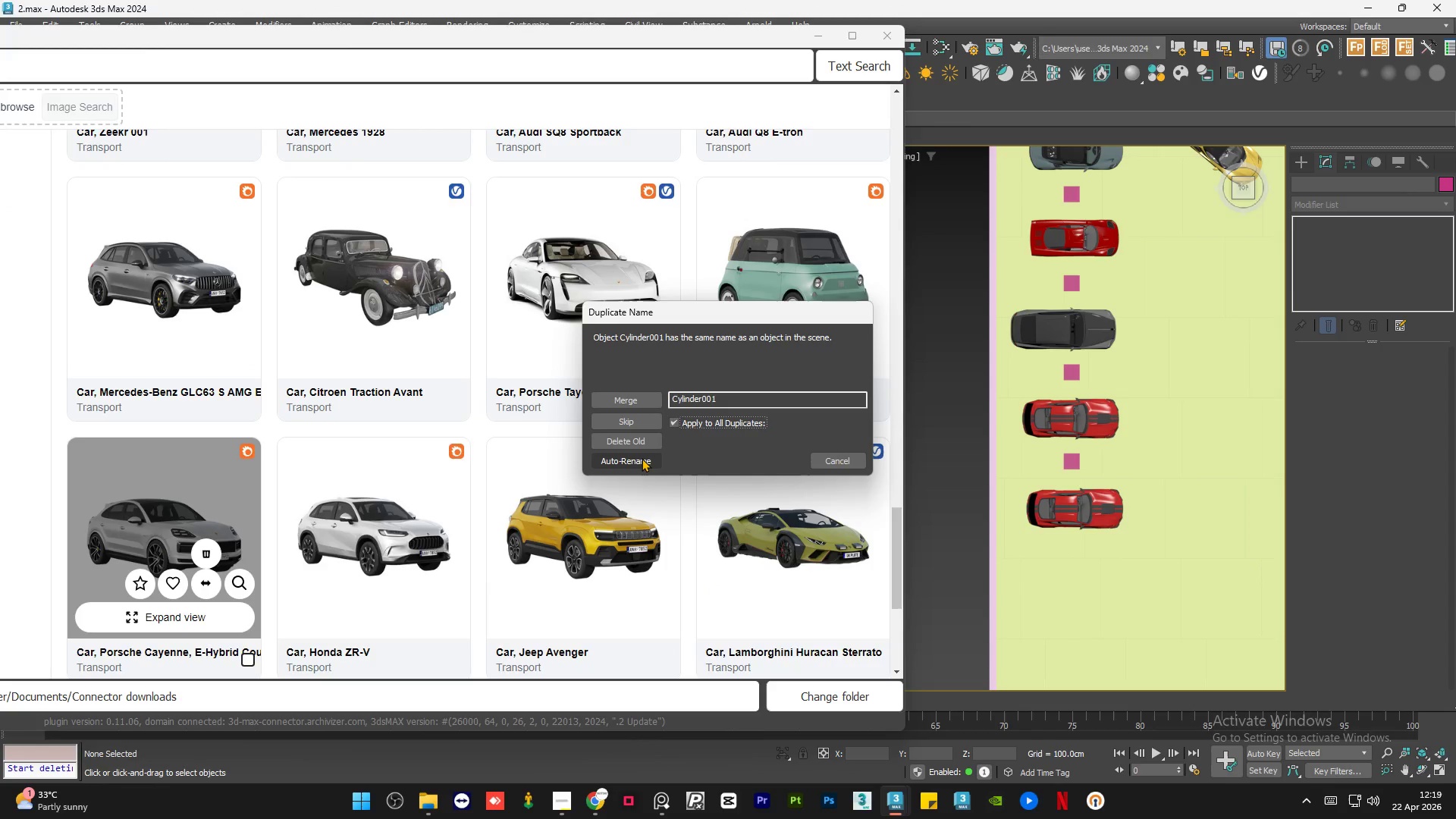 
left_click([642, 458])
 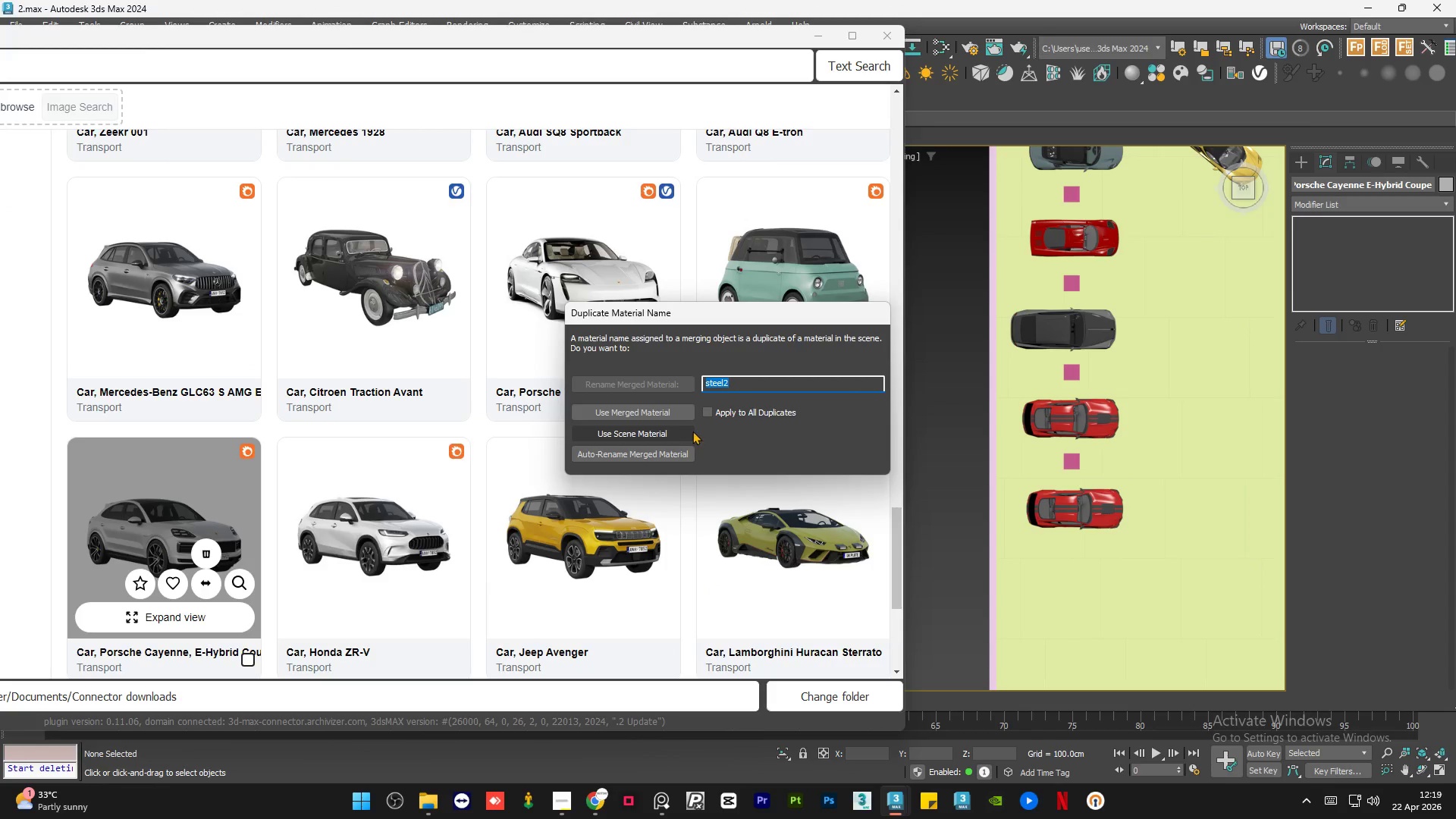 
left_click([711, 407])
 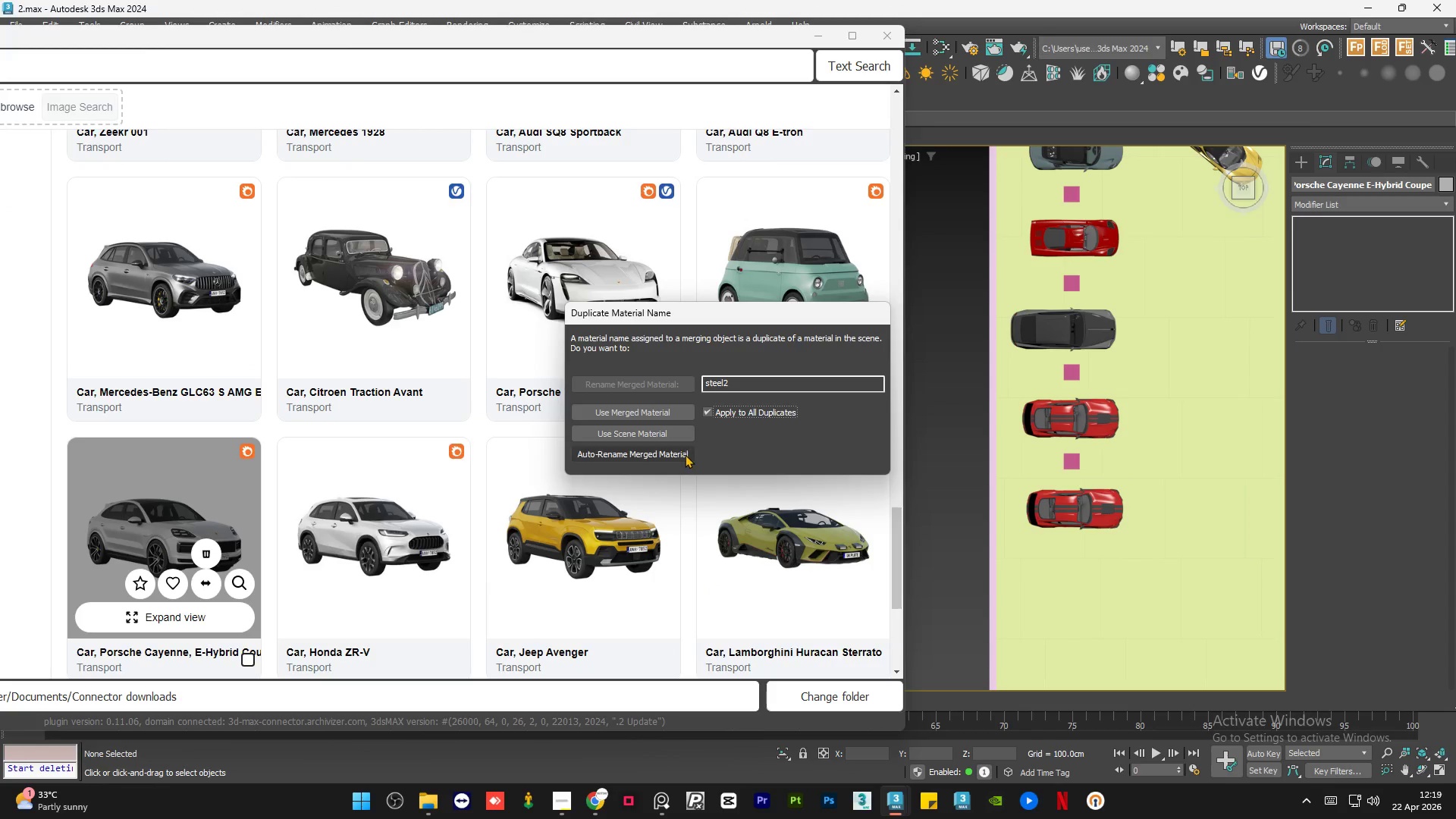 
left_click([685, 454])
 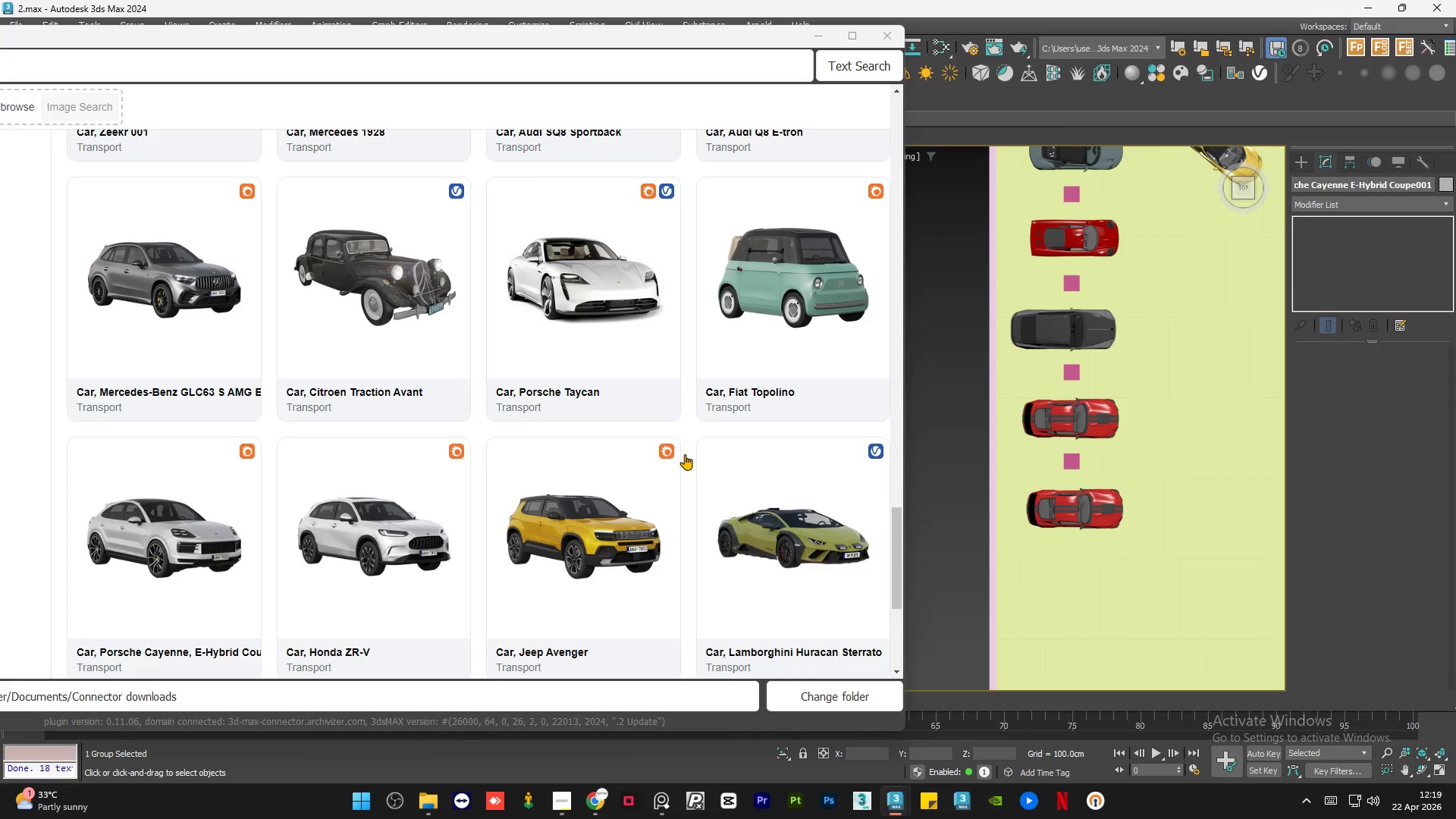 
left_click([824, 37])
 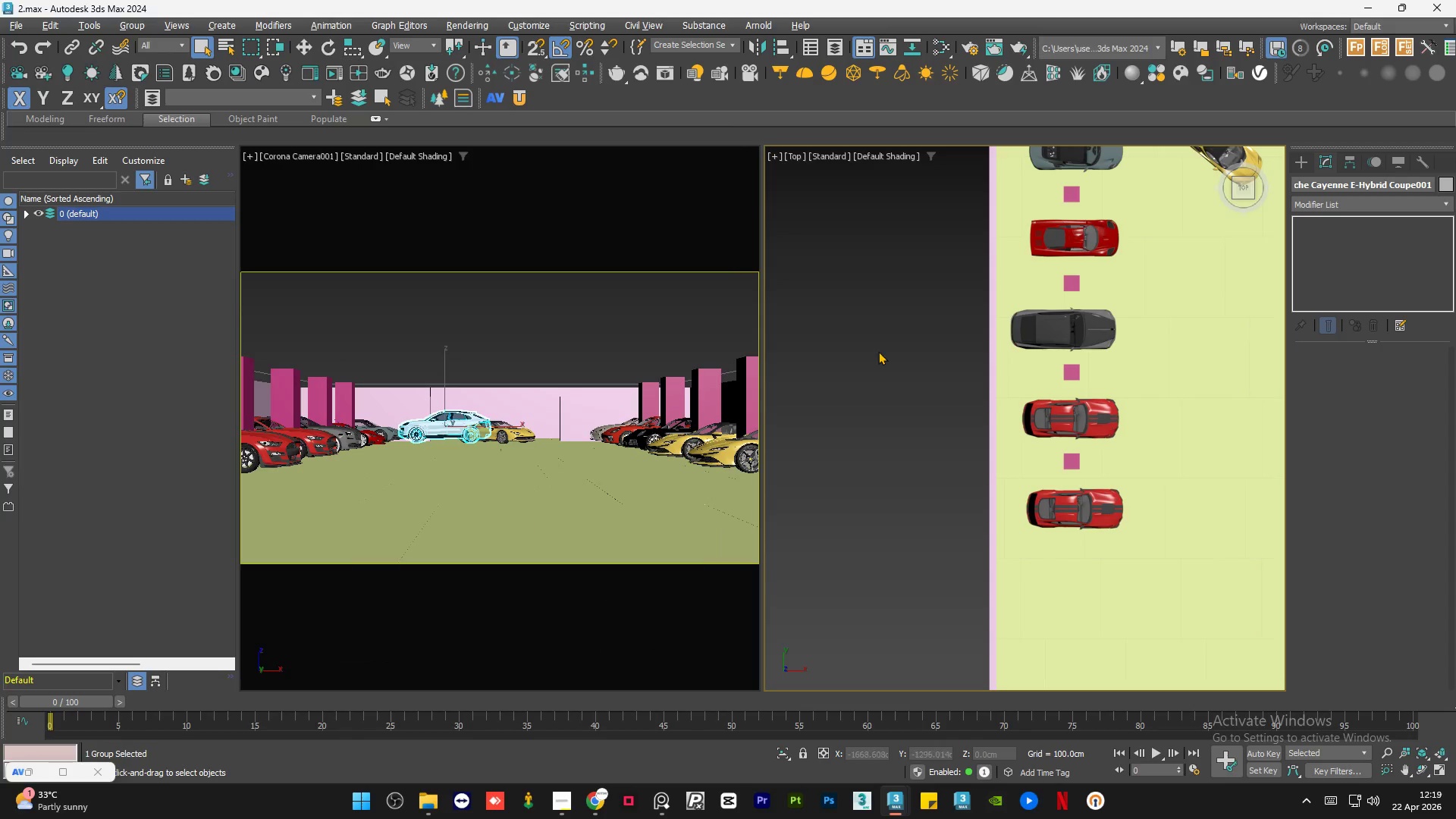 
scroll: coordinate [911, 350], scroll_direction: down, amount: 2.0
 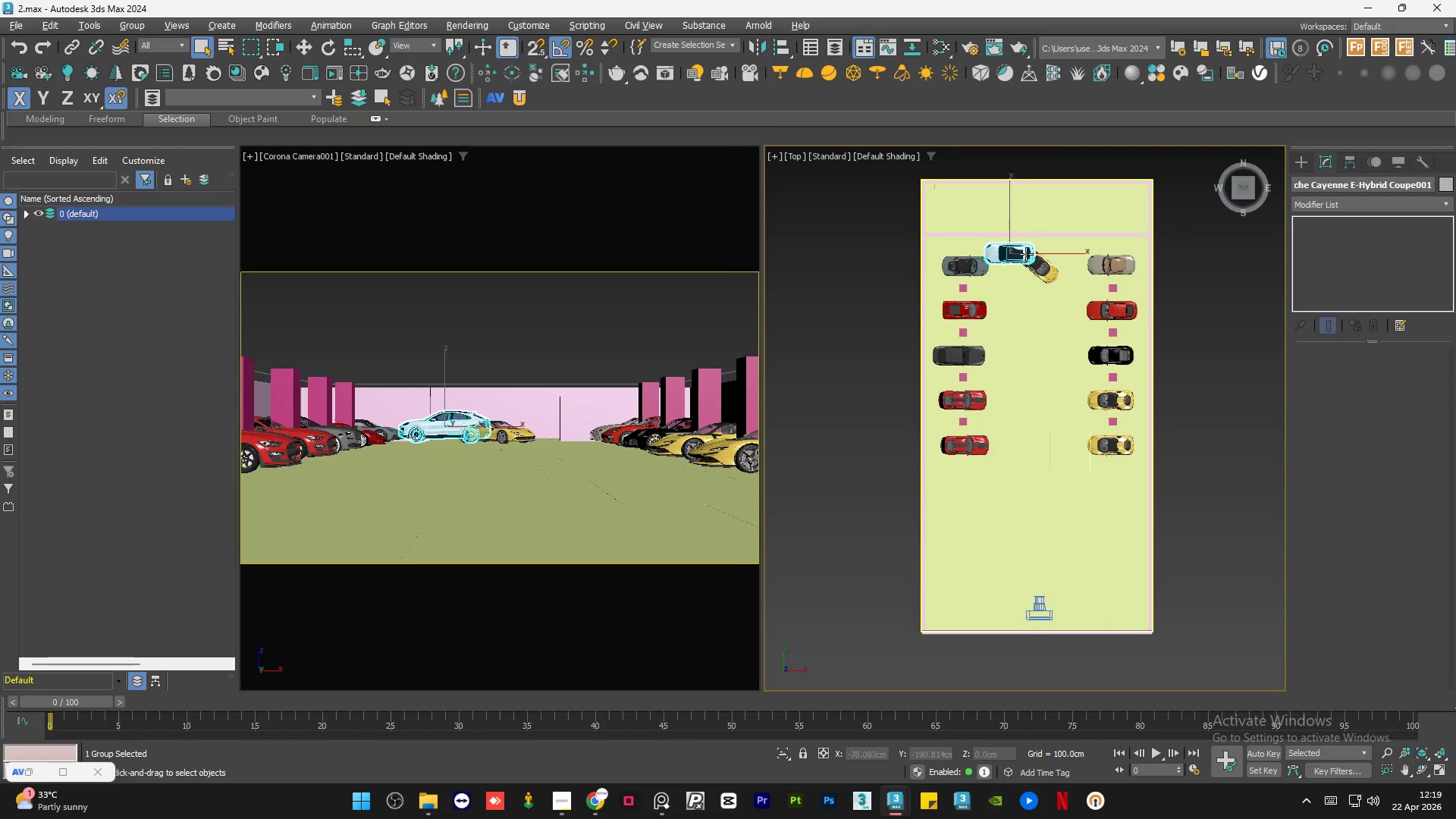 
key(W)
 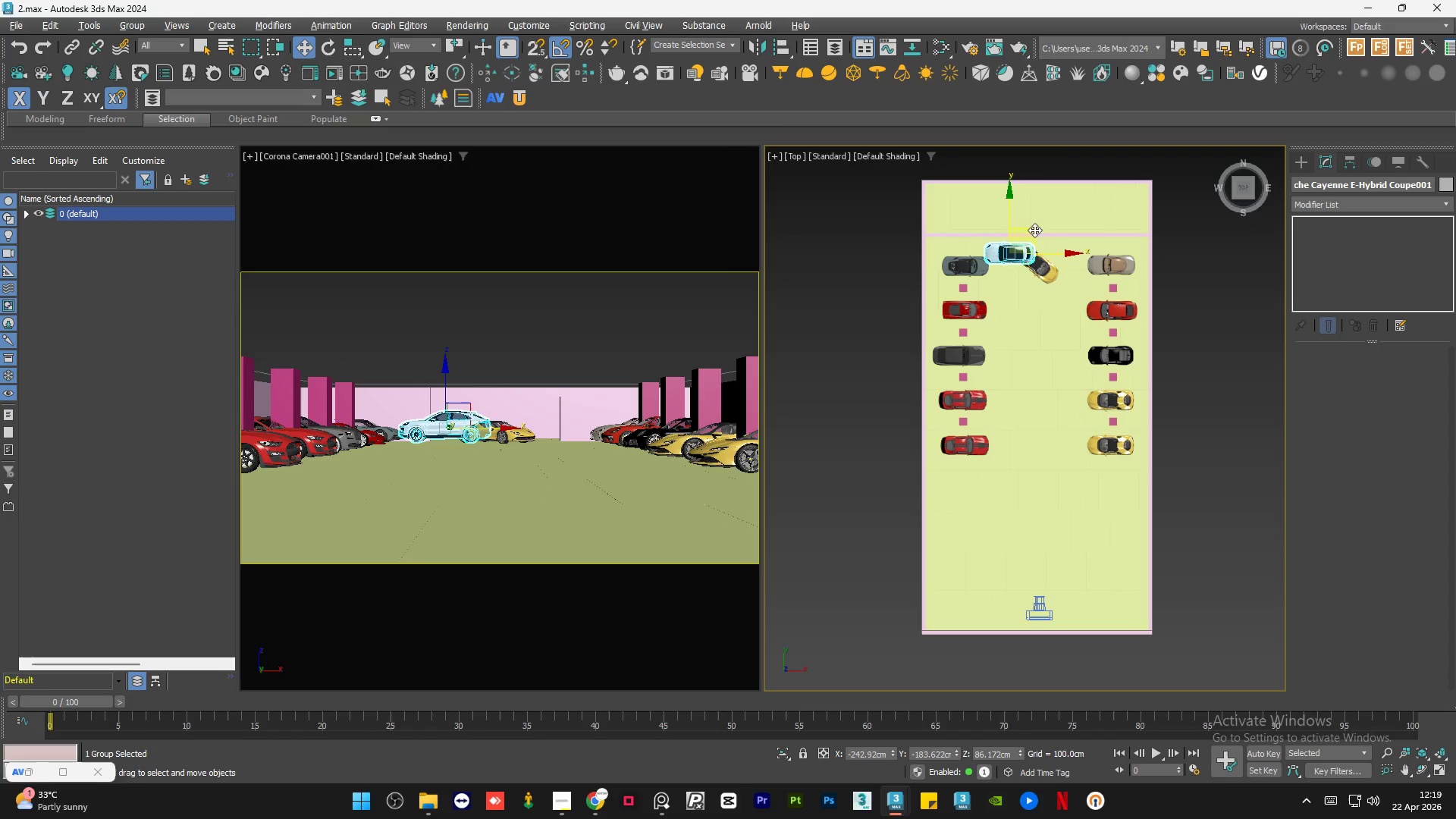 
left_click_drag(start_coordinate=[1034, 228], to_coordinate=[988, 421])
 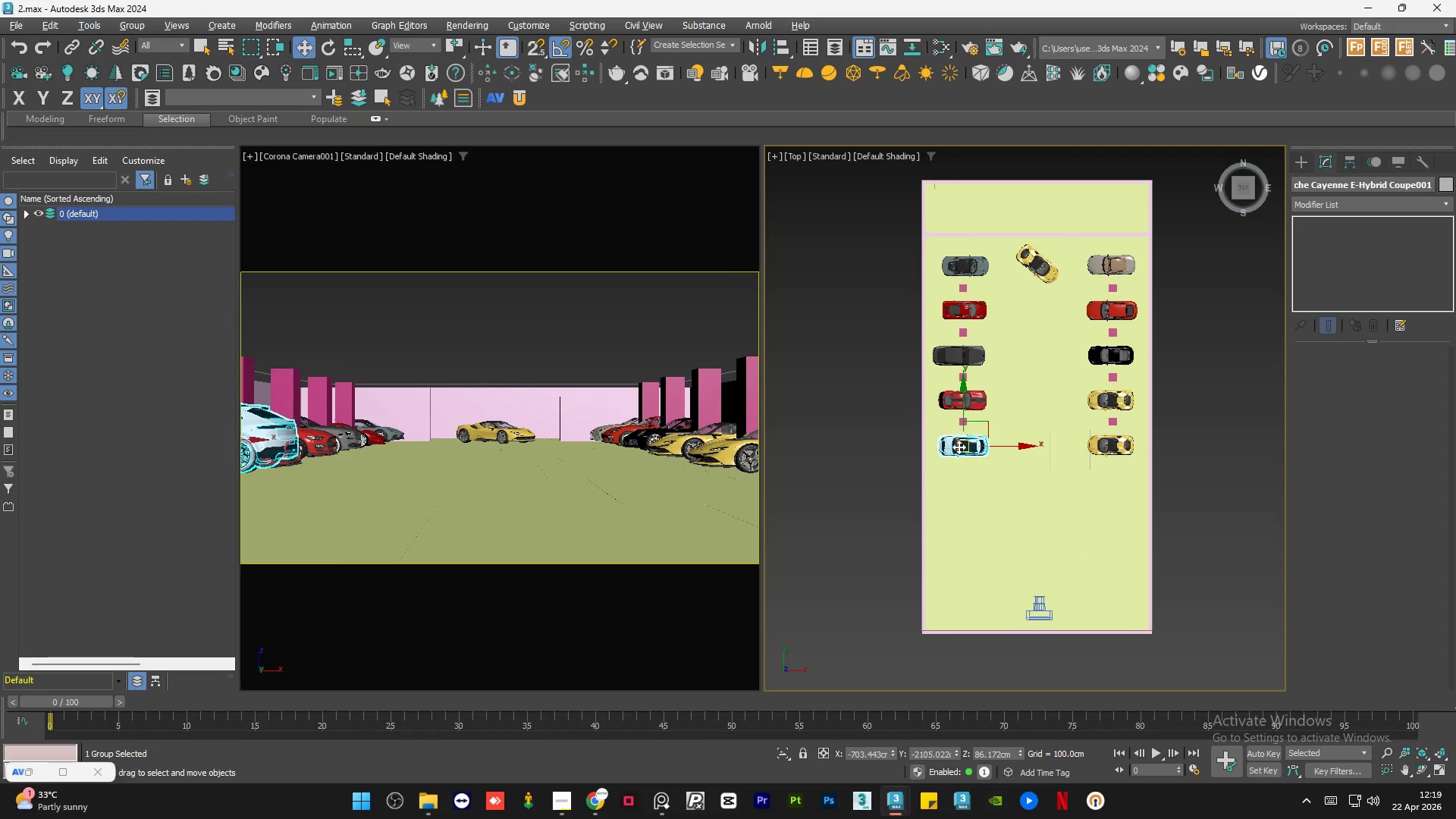 
scroll: coordinate [958, 447], scroll_direction: up, amount: 6.0
 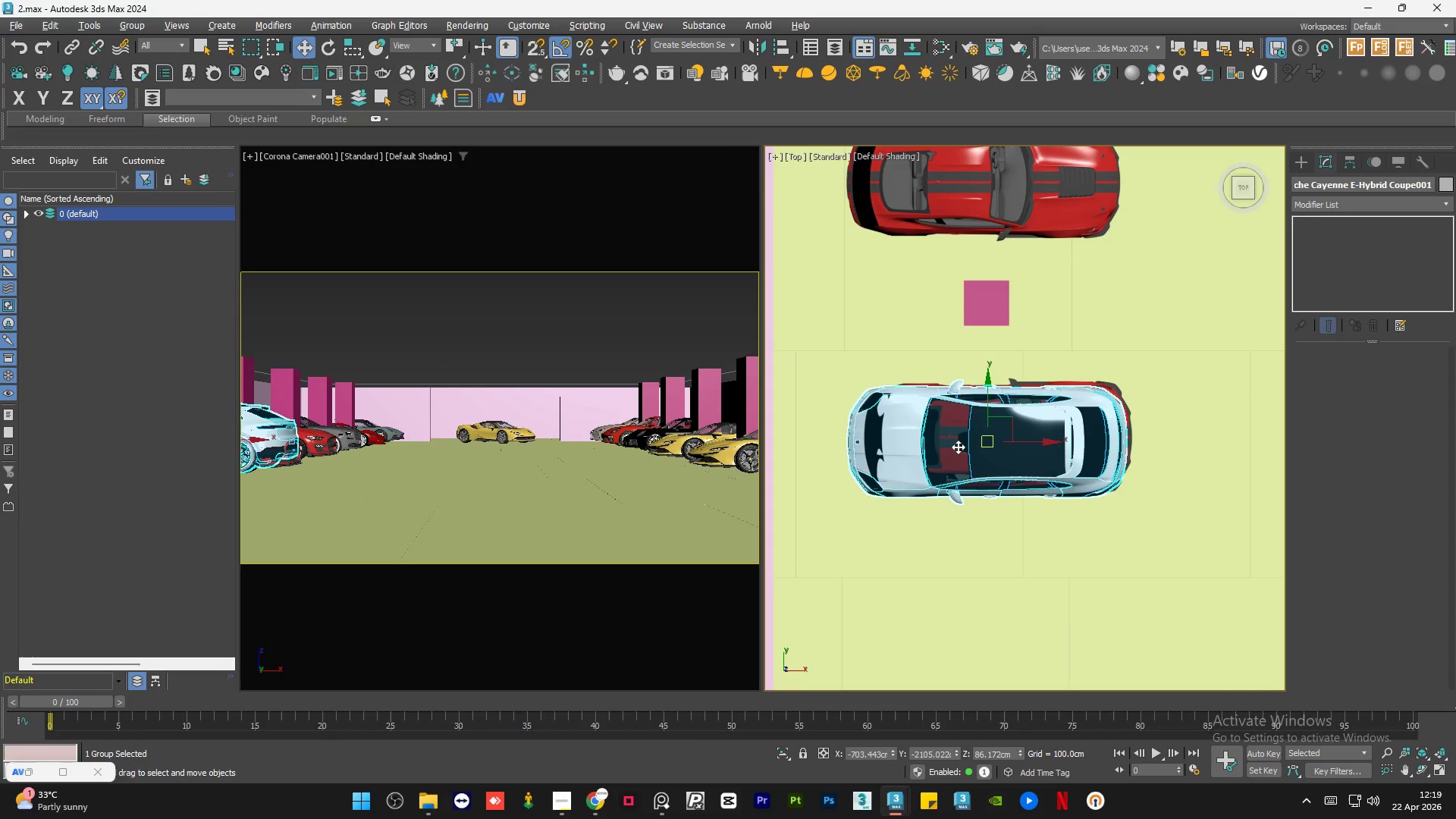 
key(E)
 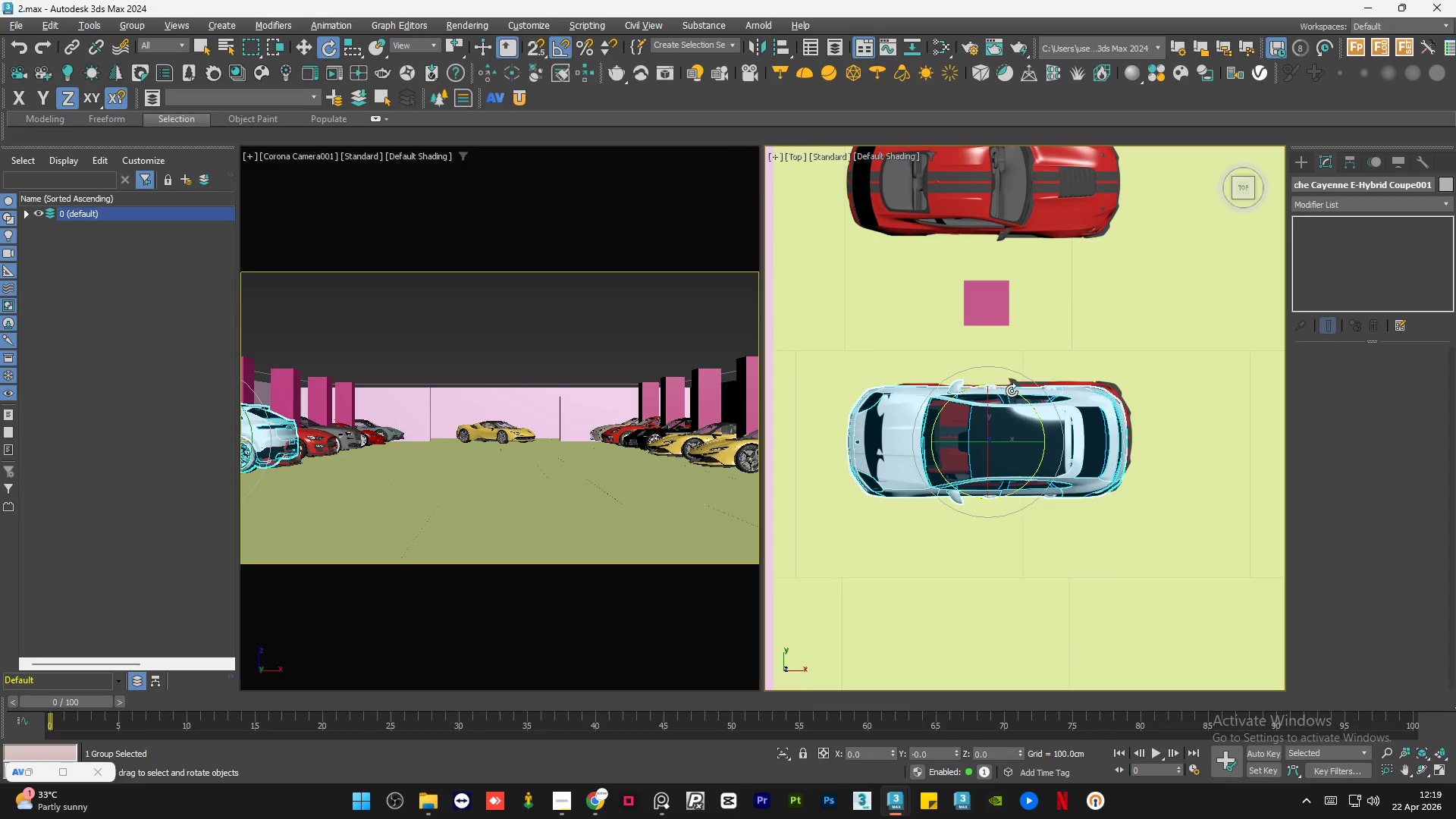 
left_click_drag(start_coordinate=[1012, 391], to_coordinate=[1127, 478])
 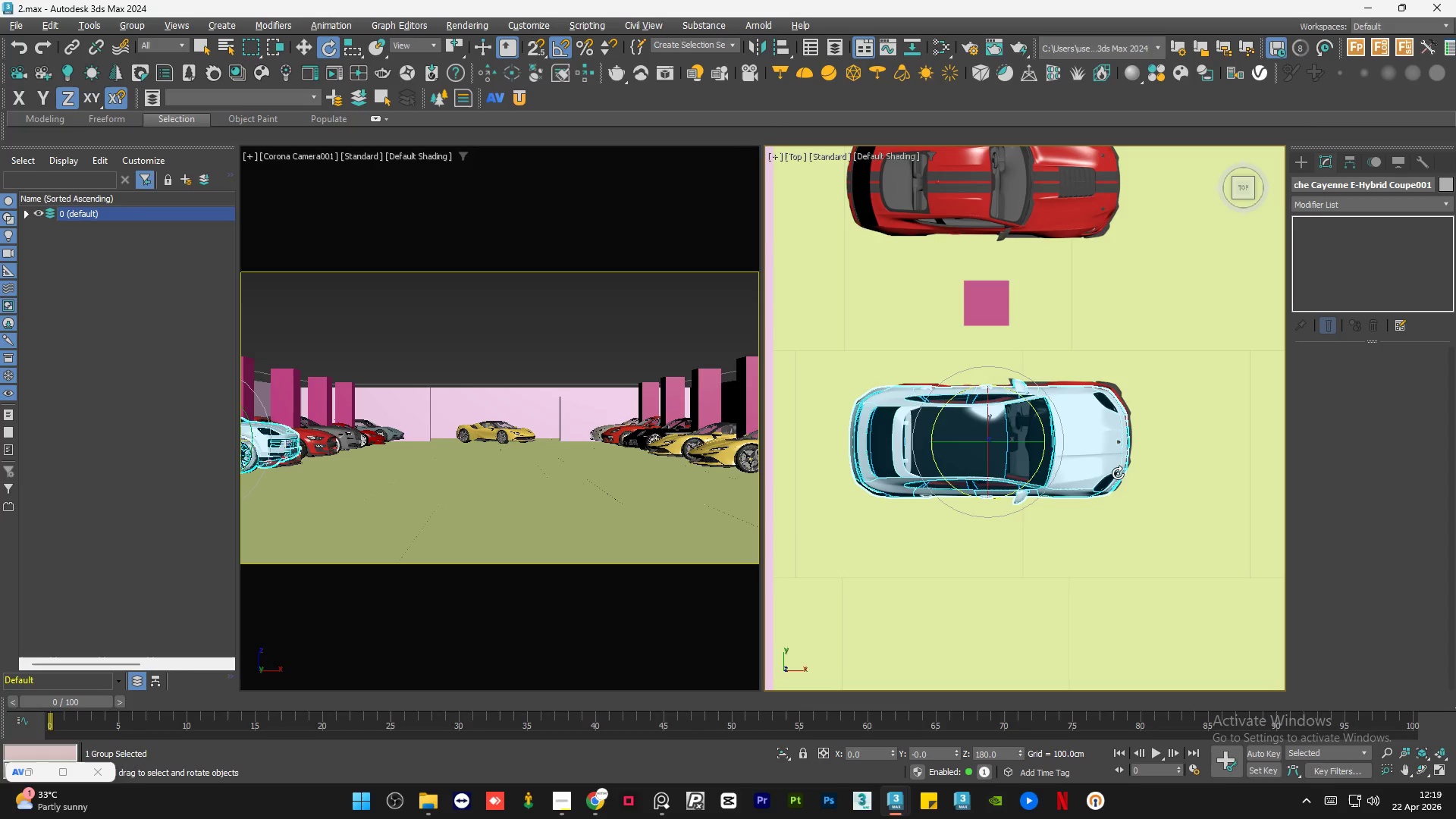 
key(W)
 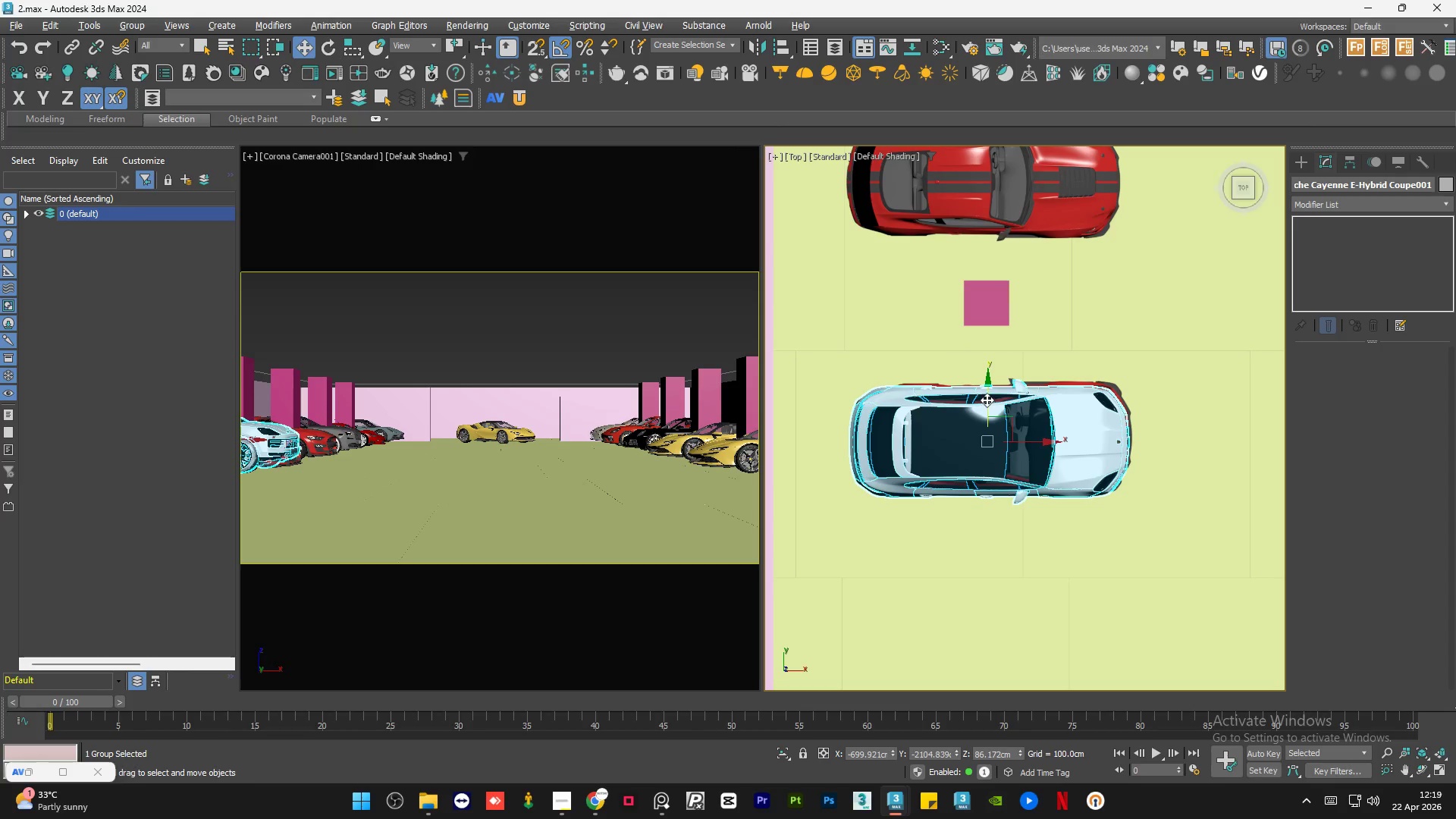 
left_click_drag(start_coordinate=[987, 399], to_coordinate=[996, 397])
 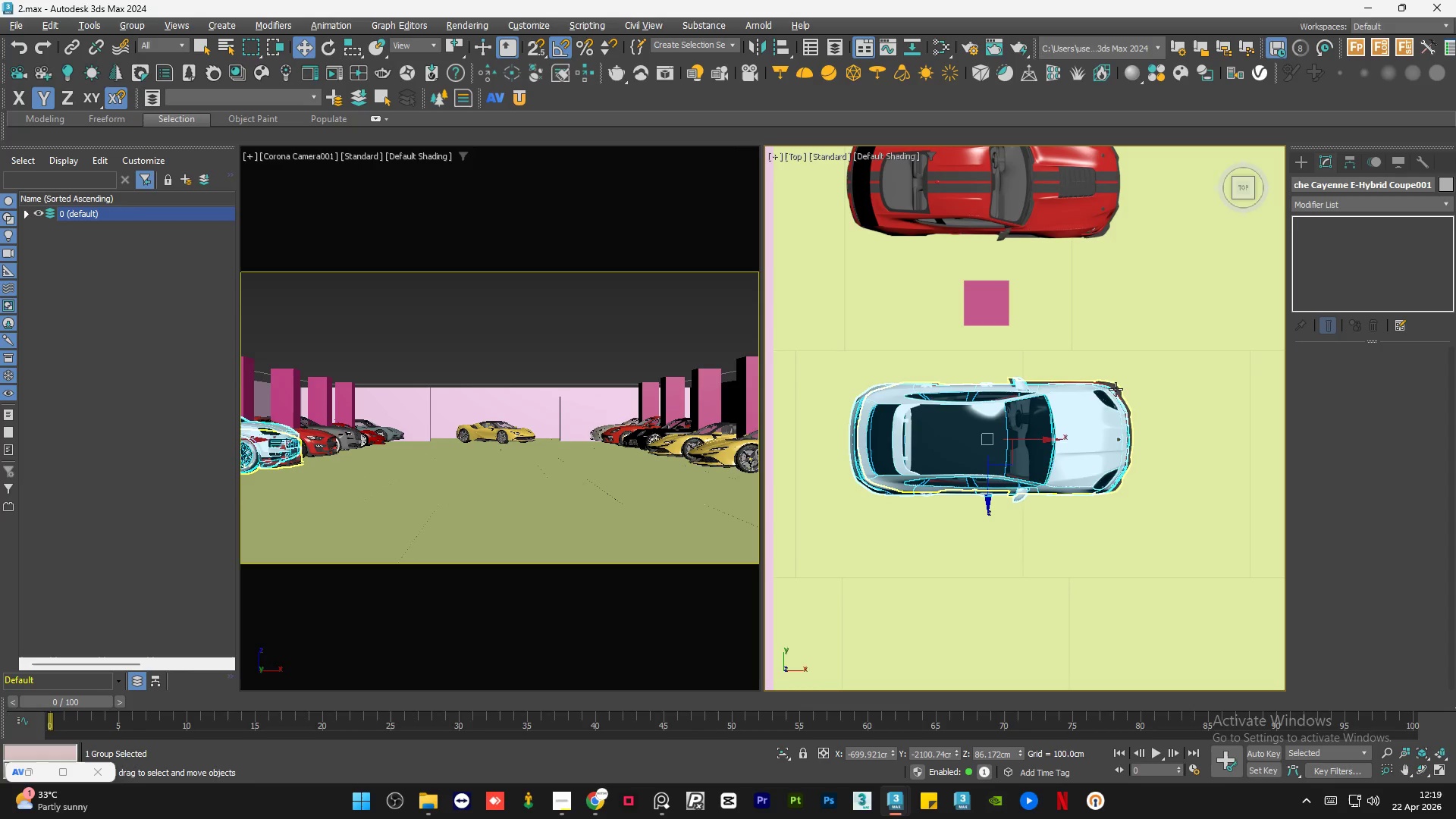 
left_click([1116, 388])
 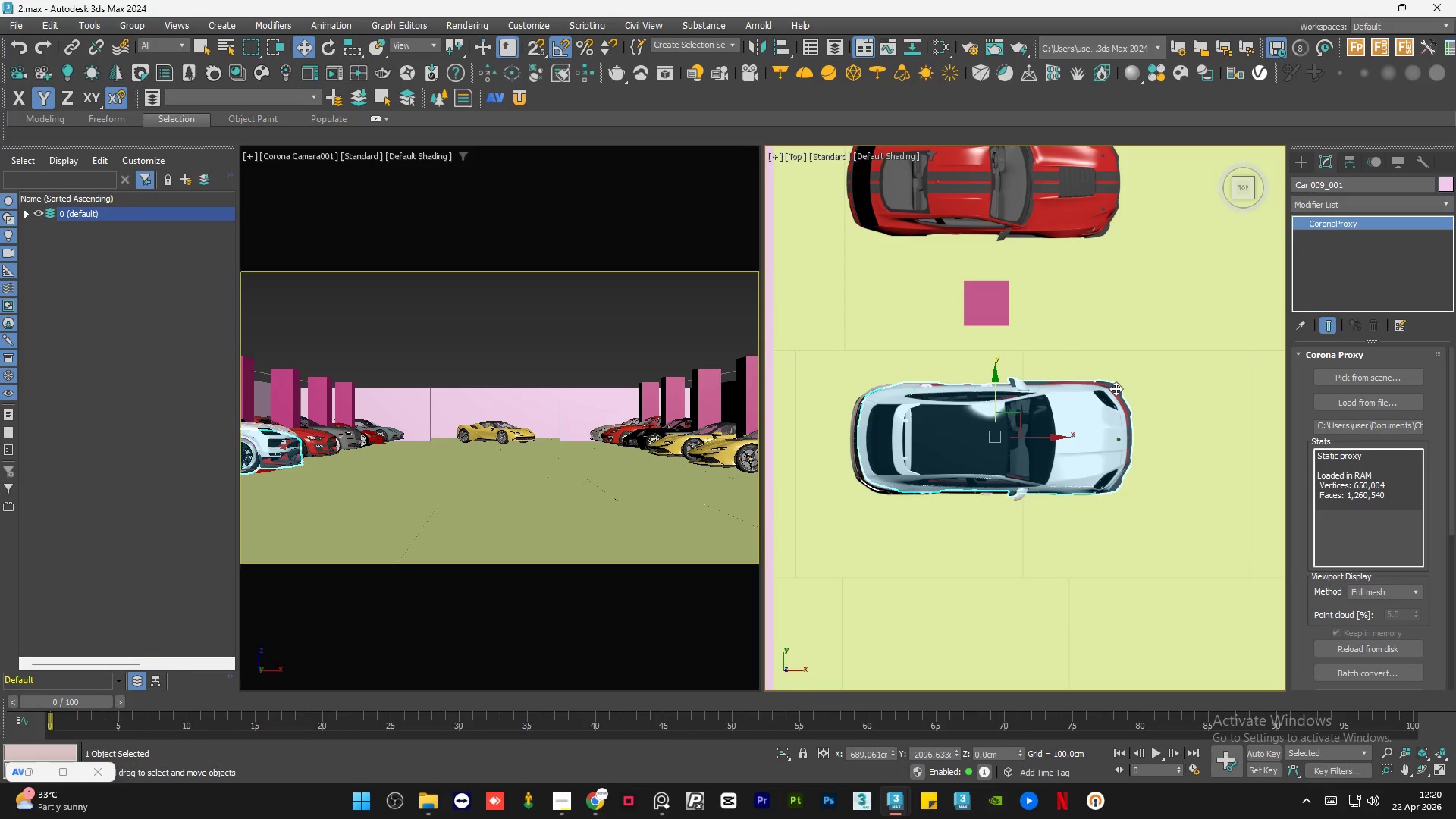 
key(Delete)
 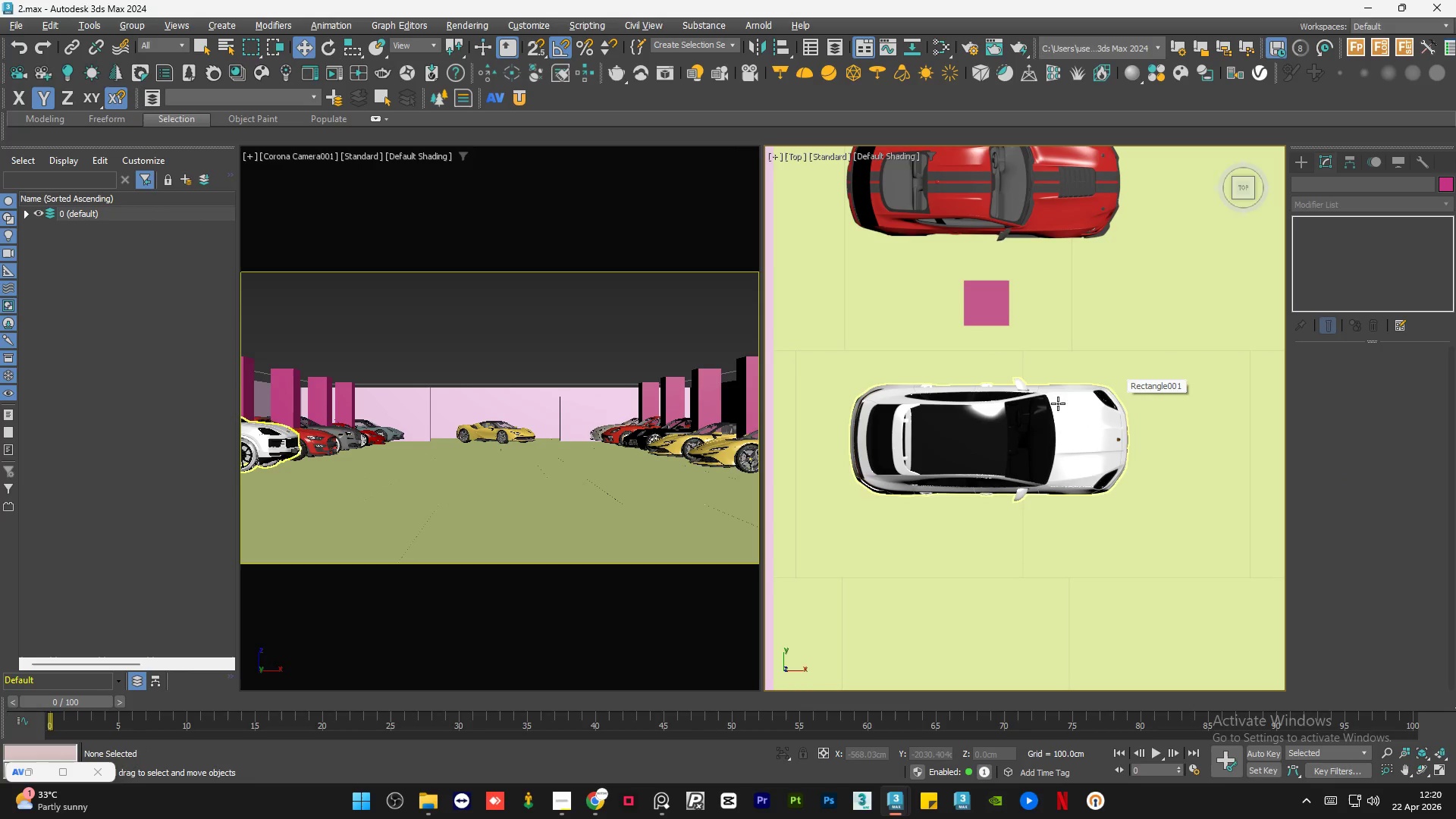 
left_click([1039, 427])
 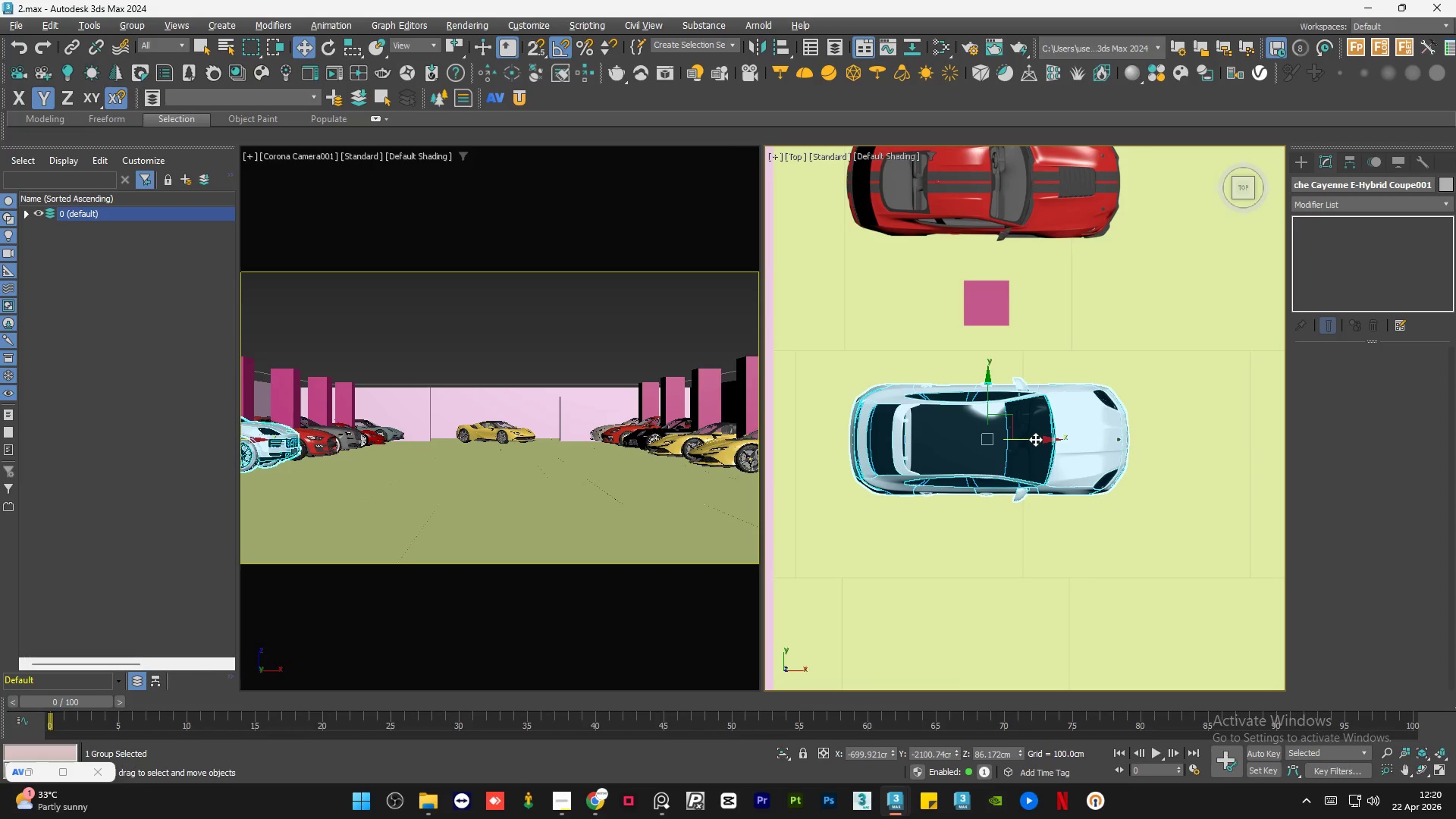 
wait(5.55)
 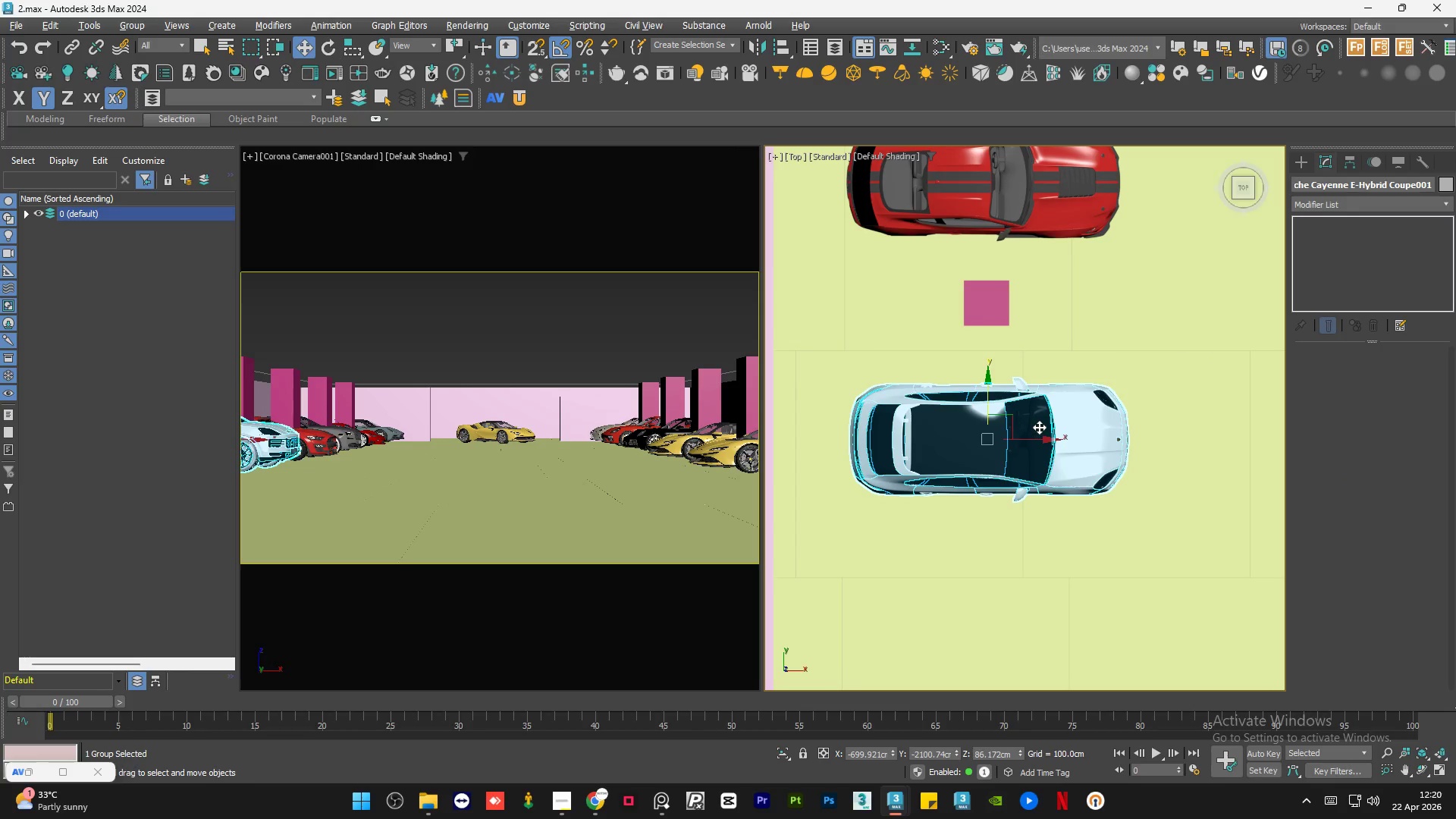 
left_click_drag(start_coordinate=[1023, 441], to_coordinate=[1028, 441])
 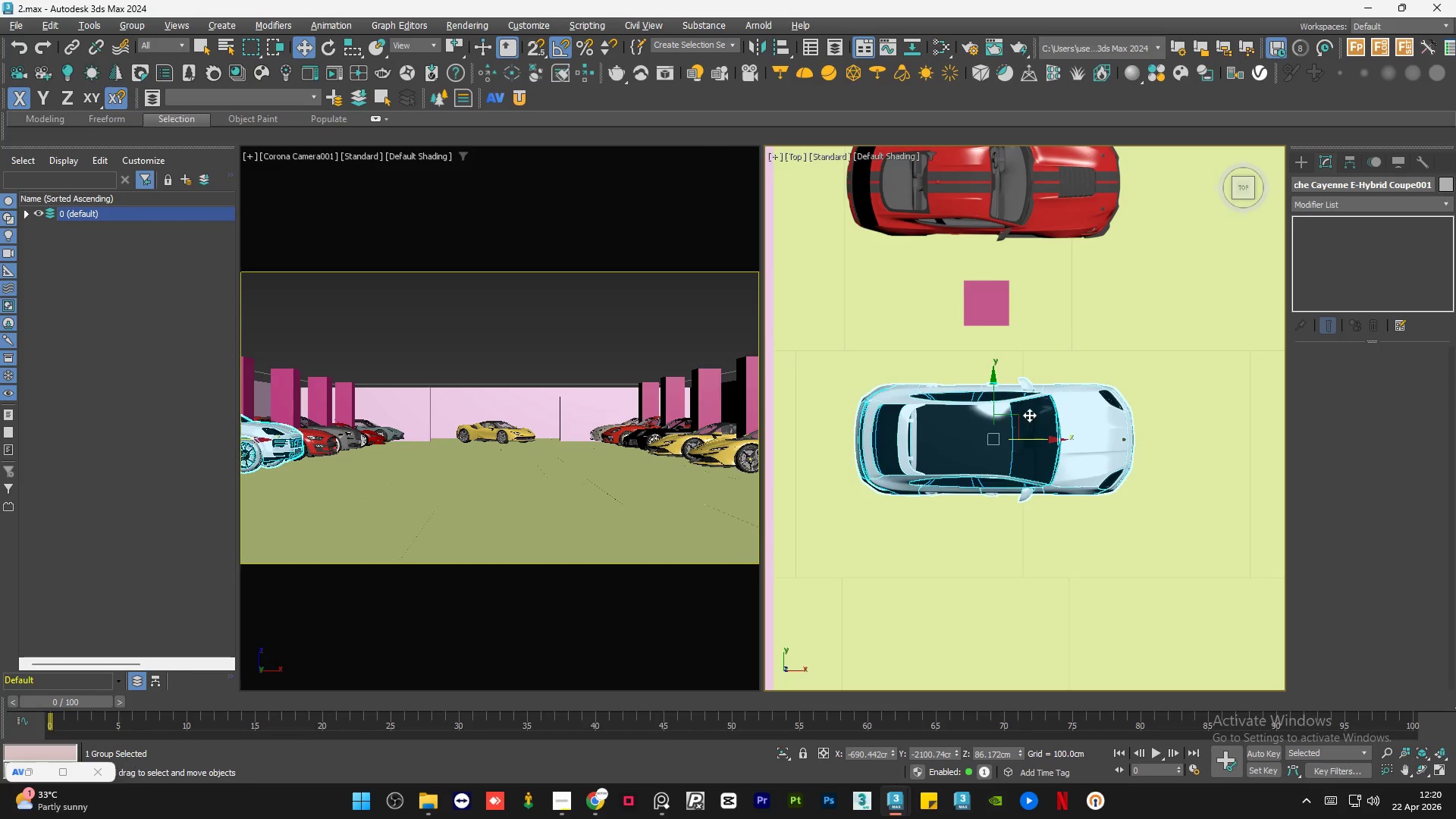 
scroll: coordinate [1029, 415], scroll_direction: down, amount: 2.0
 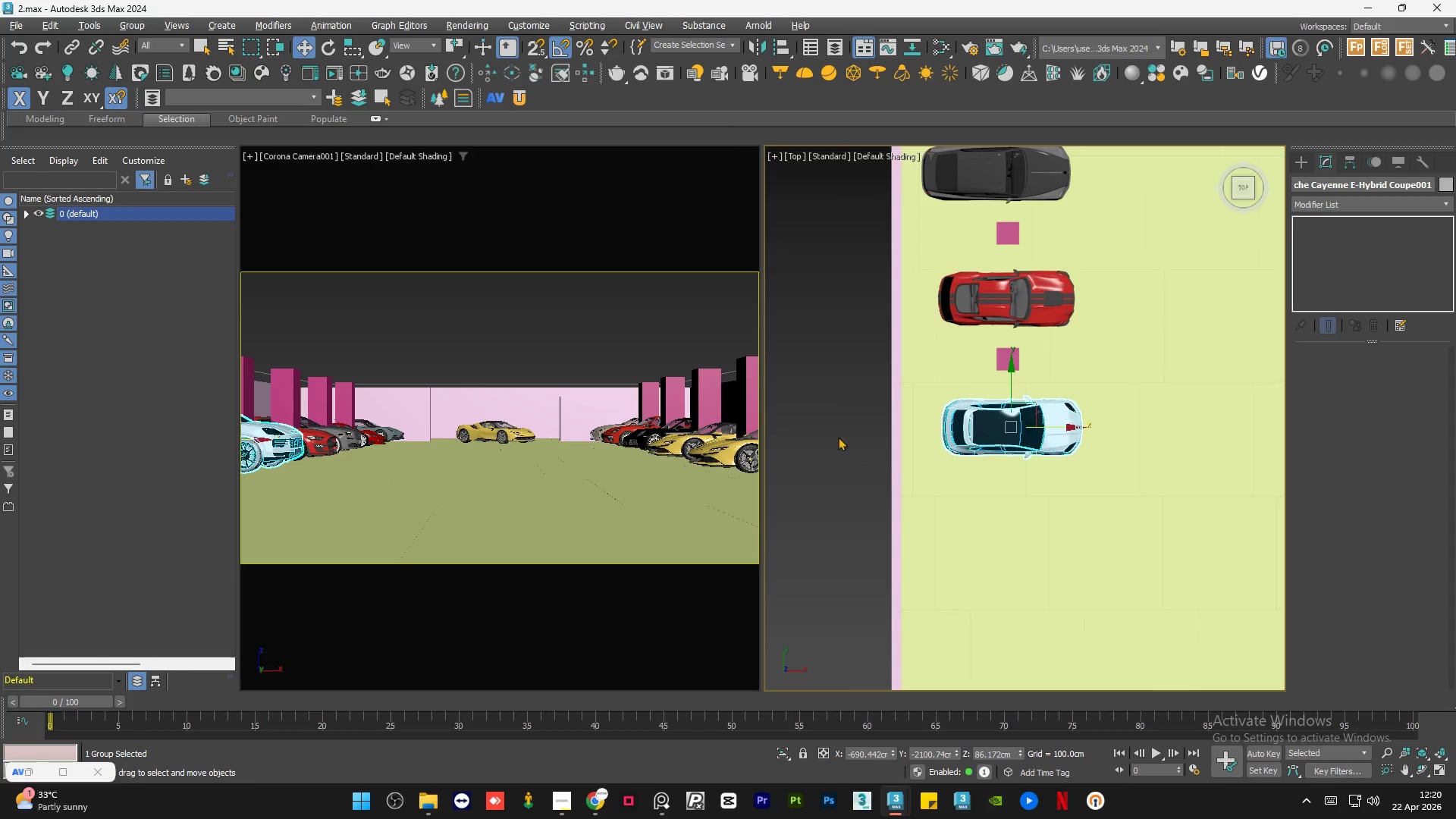 
left_click([834, 437])
 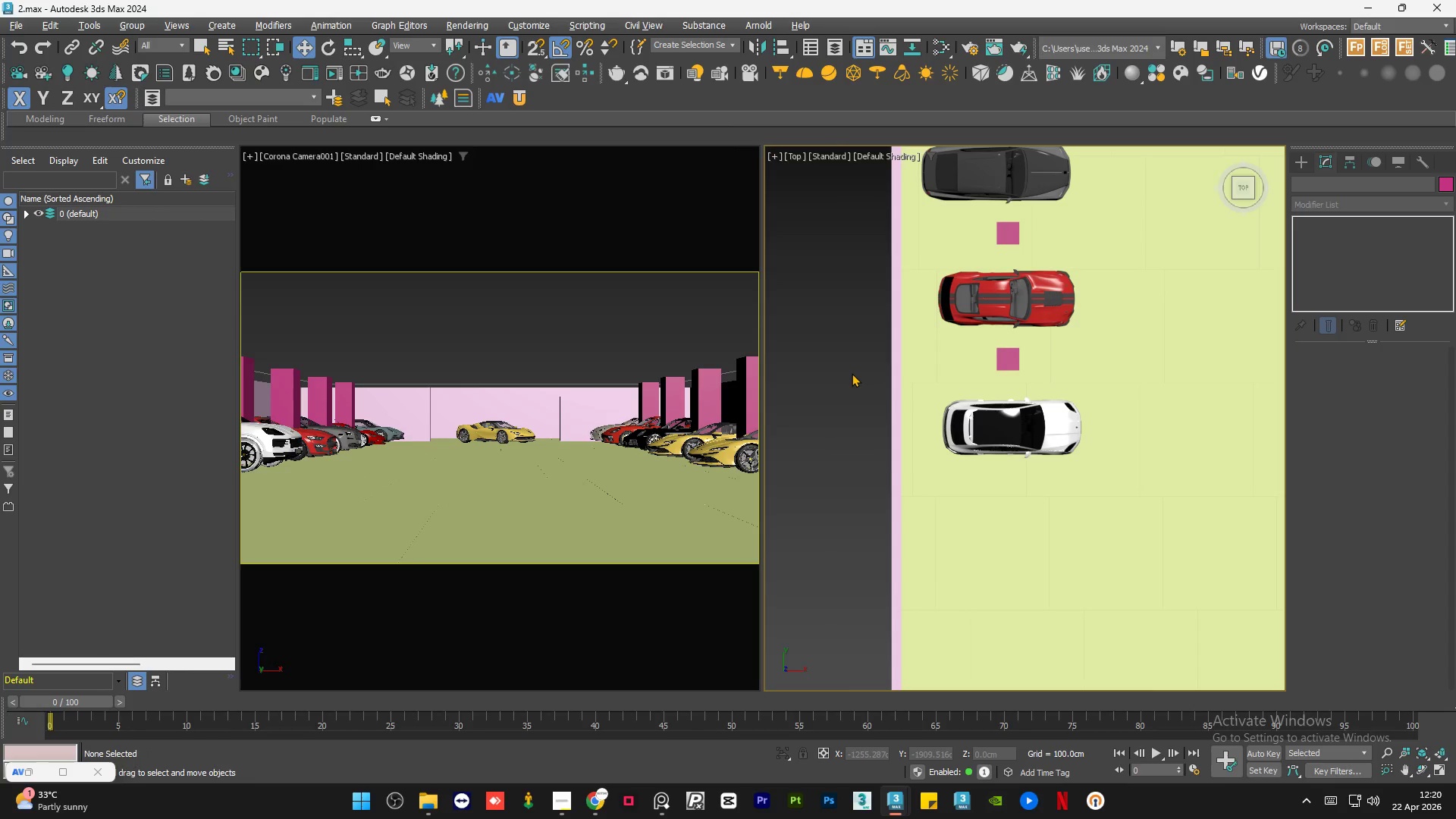 
hold_key(key=AltLeft, duration=1.39)
 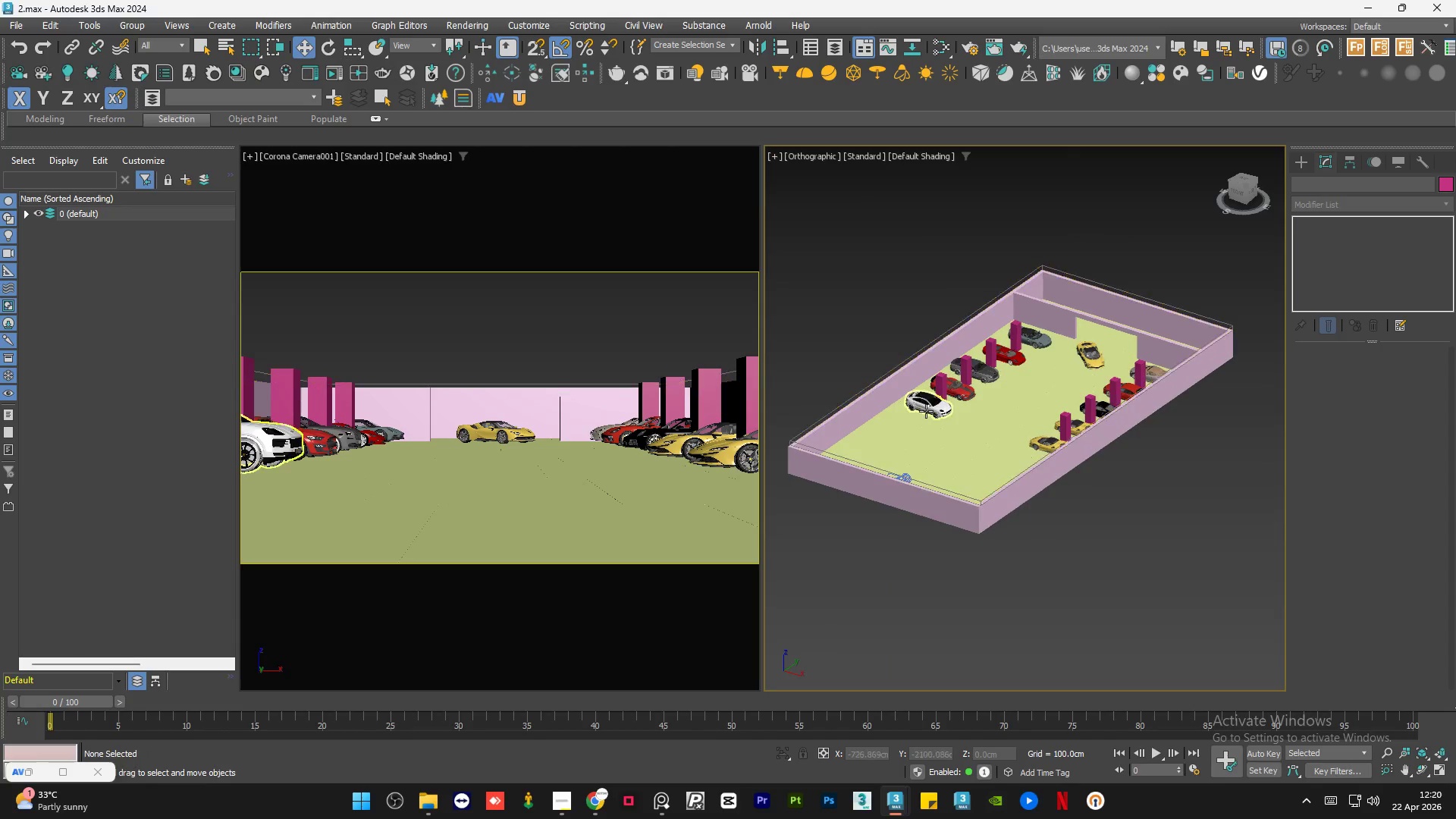 
scroll: coordinate [852, 373], scroll_direction: down, amount: 3.0
 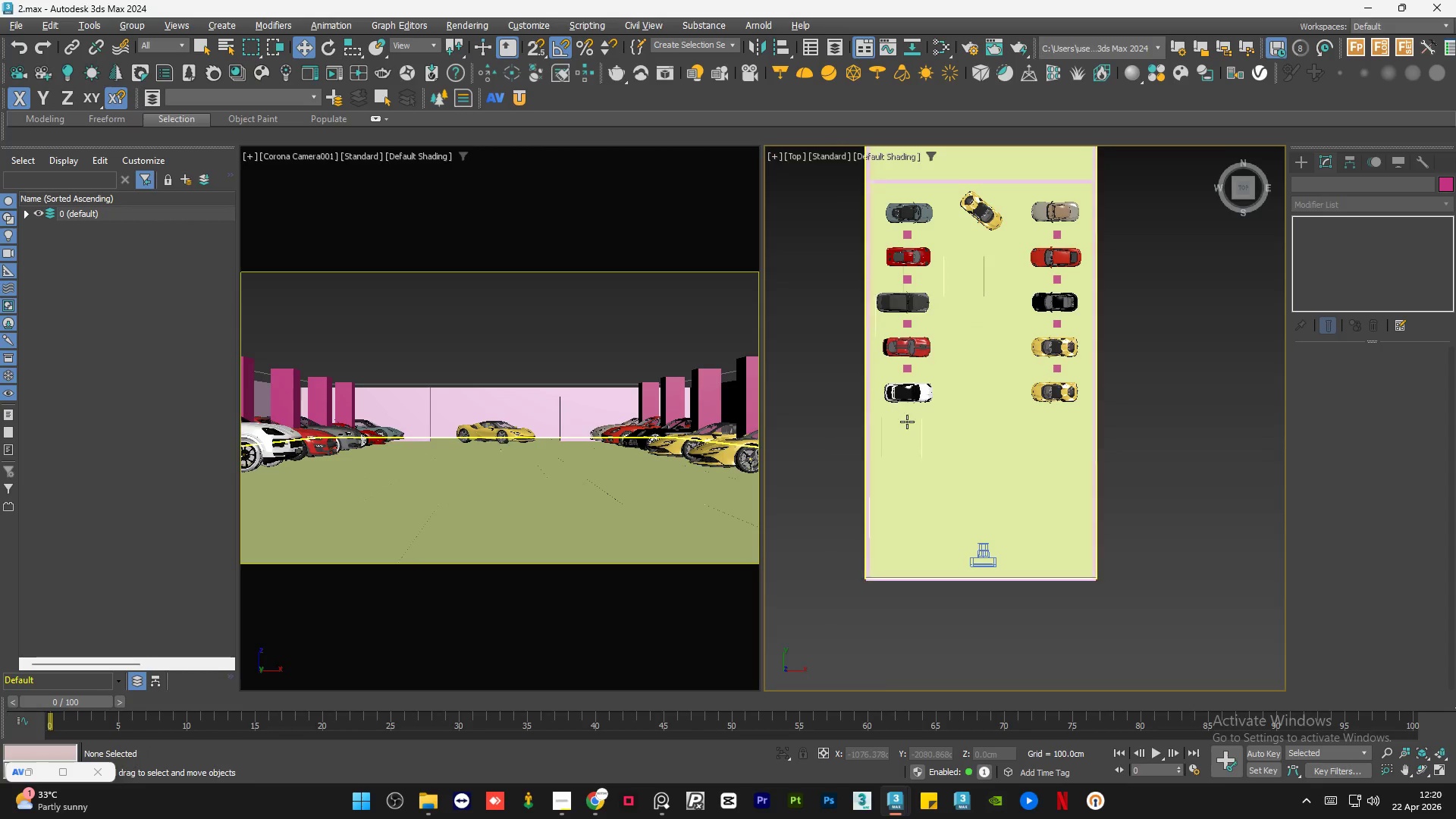 
scroll: coordinate [993, 409], scroll_direction: up, amount: 11.0
 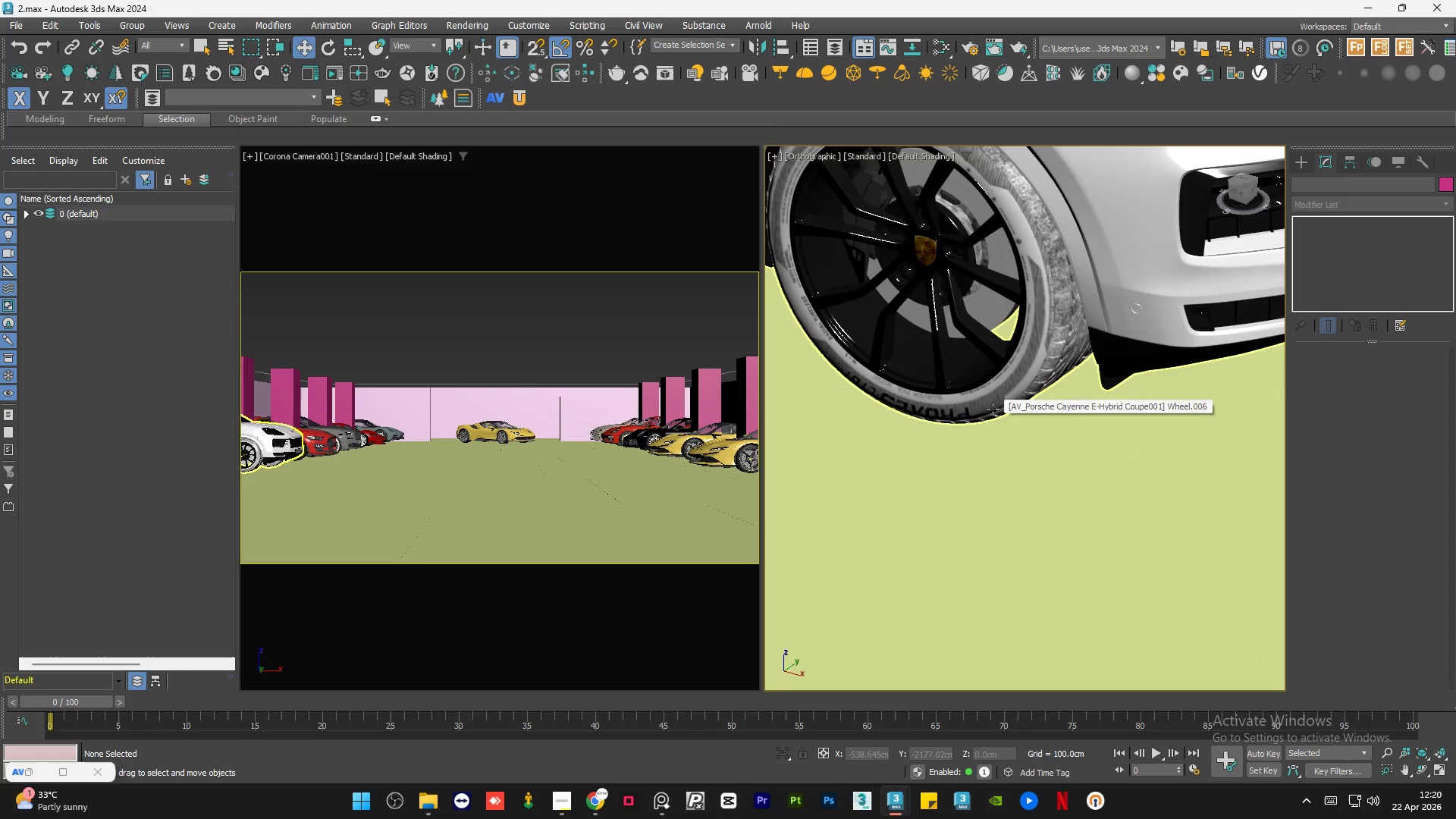 
left_click([993, 409])
 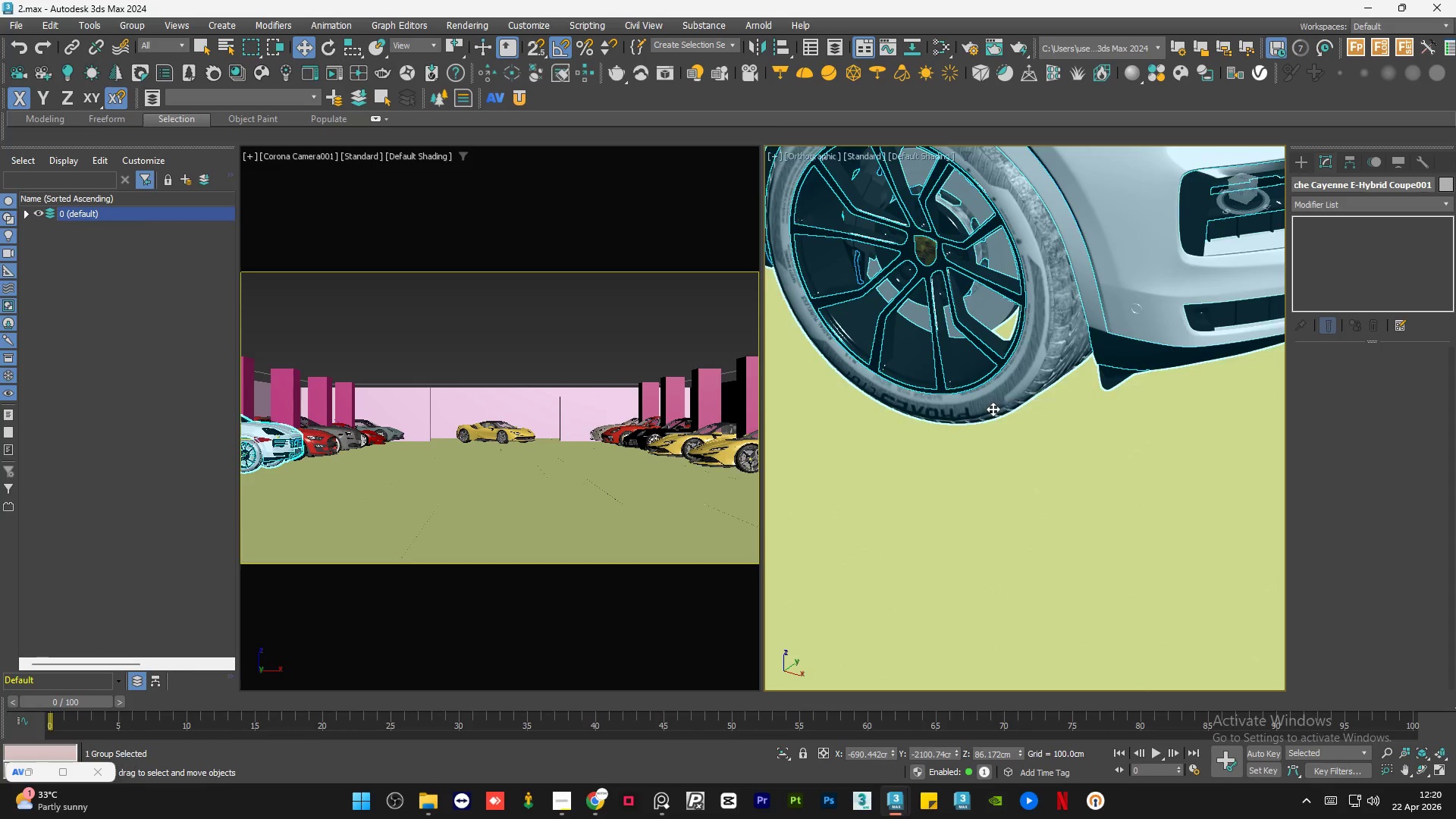 
scroll: coordinate [993, 409], scroll_direction: down, amount: 3.0
 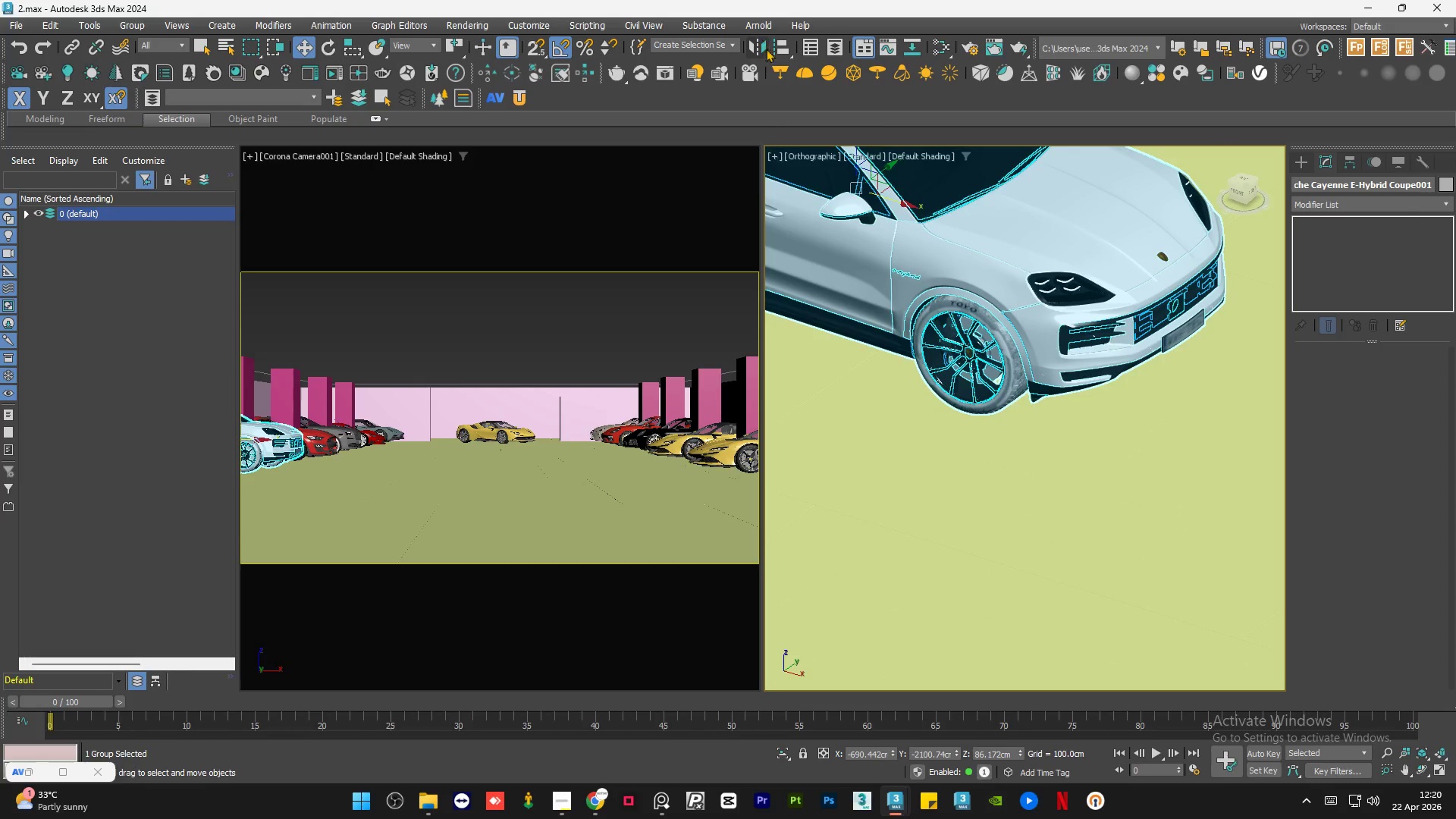 
left_click([778, 49])
 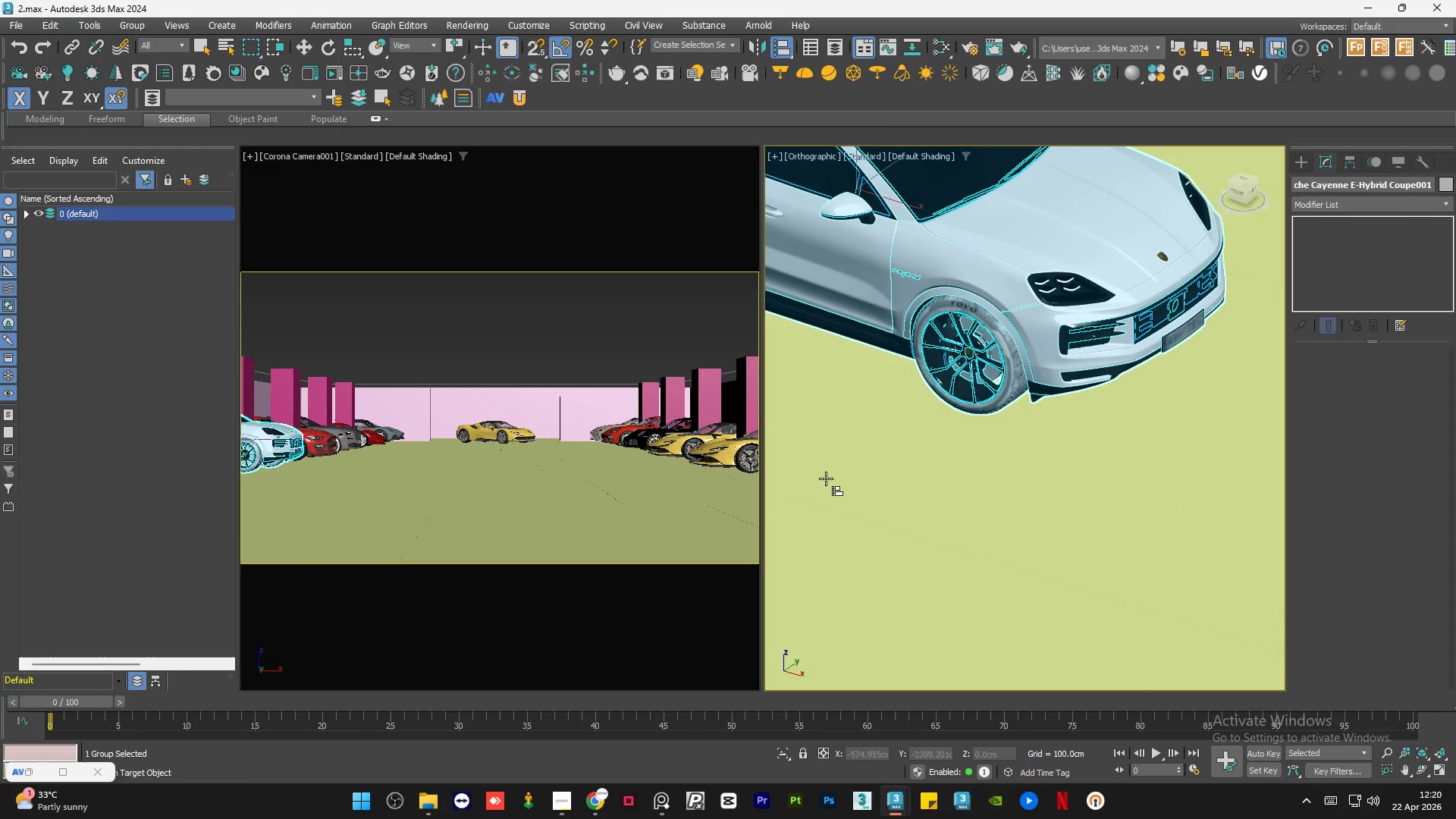 
left_click([826, 480])
 